 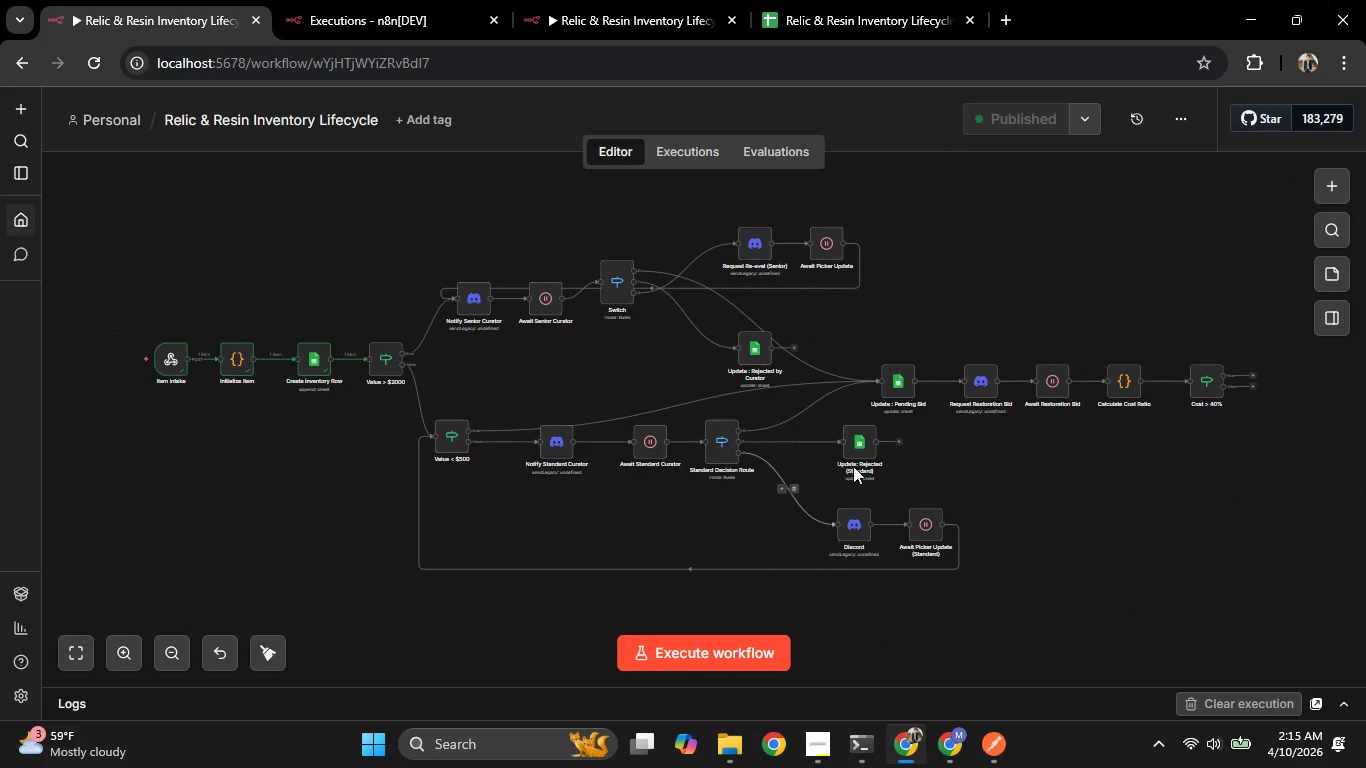 
double_click([554, 445])
 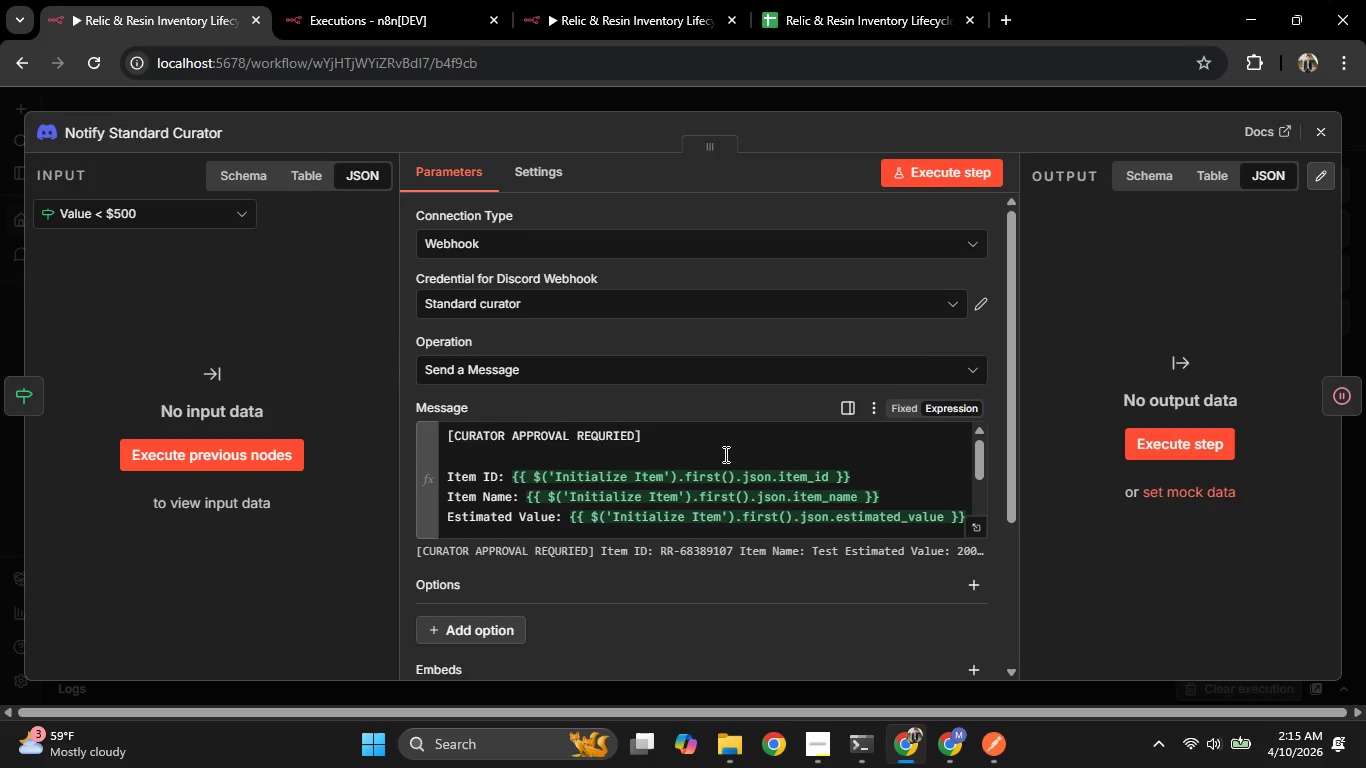 
scroll: coordinate [719, 457], scroll_direction: down, amount: 3.0
 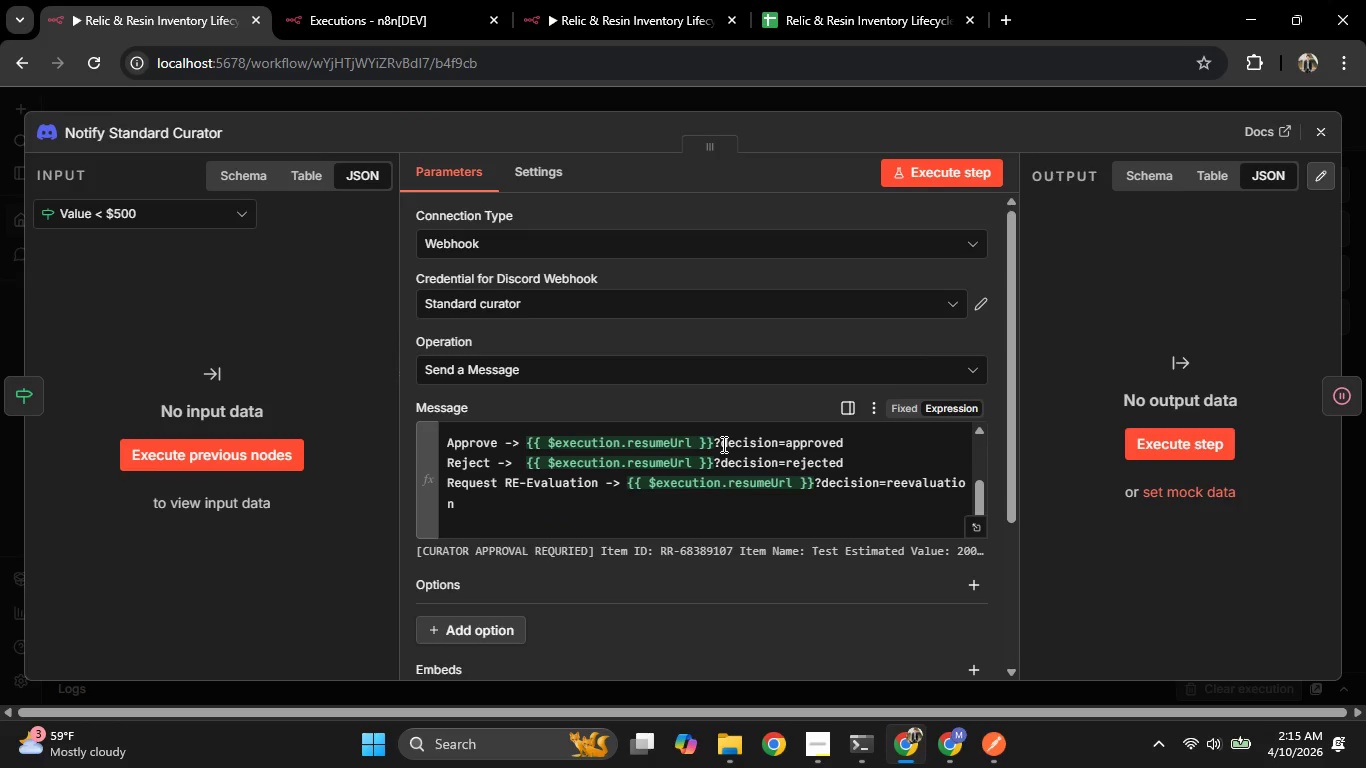 
left_click([715, 444])
 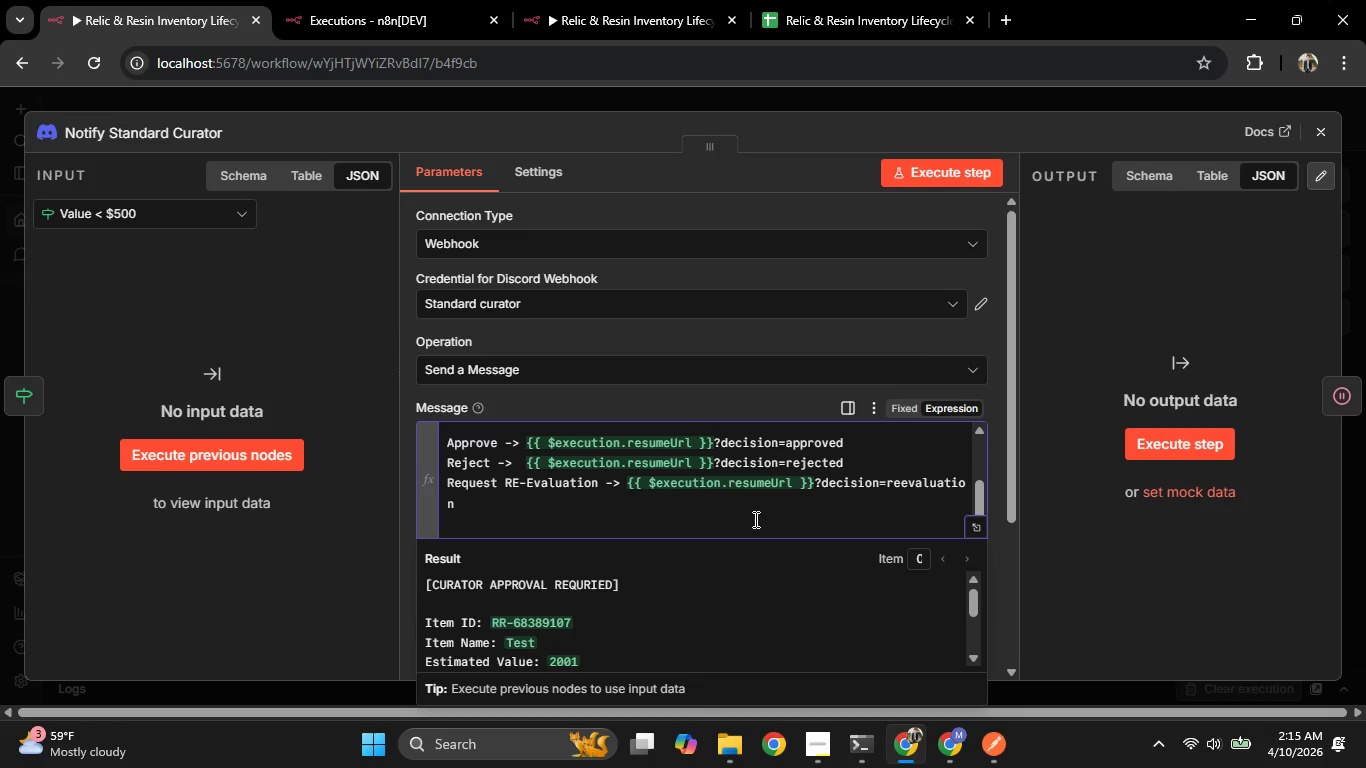 
key(ArrowRight)
 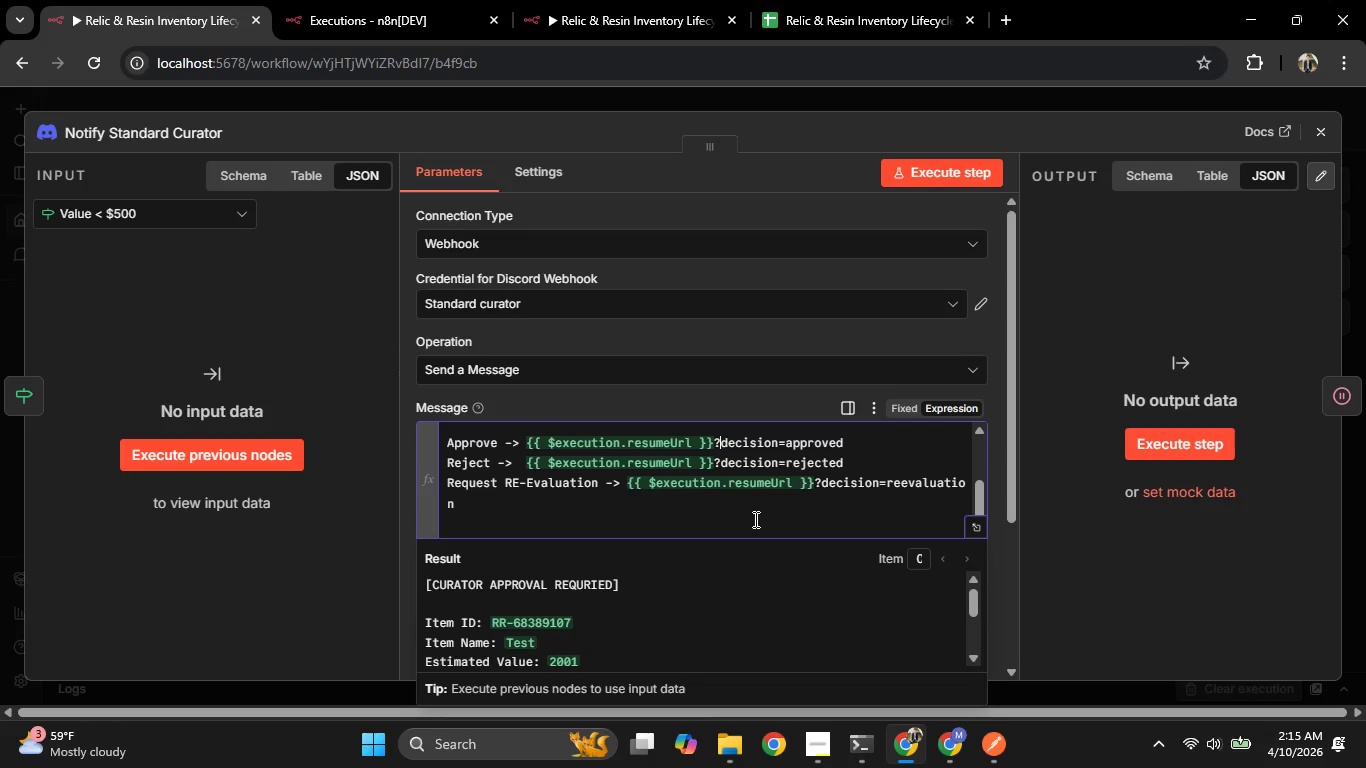 
key(Backspace)
 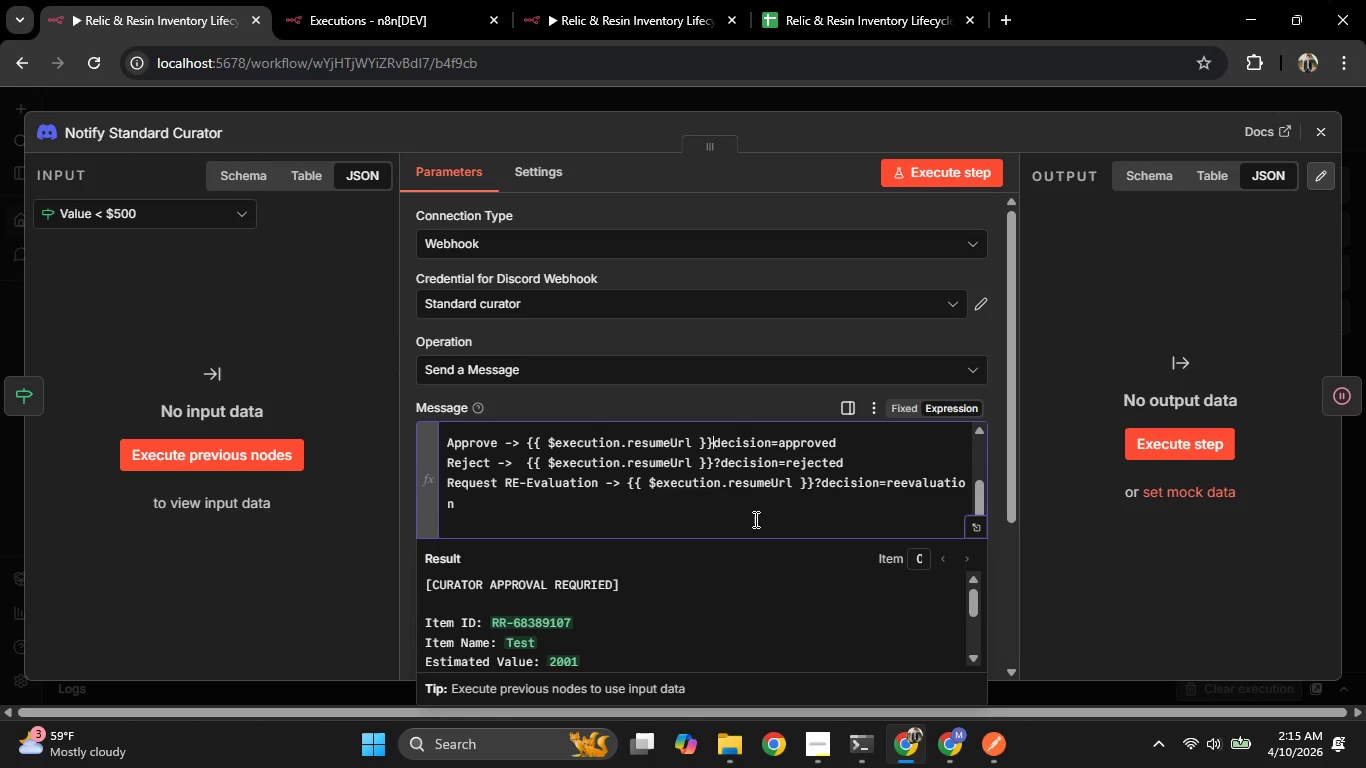 
key(Shift+ShiftRight)
 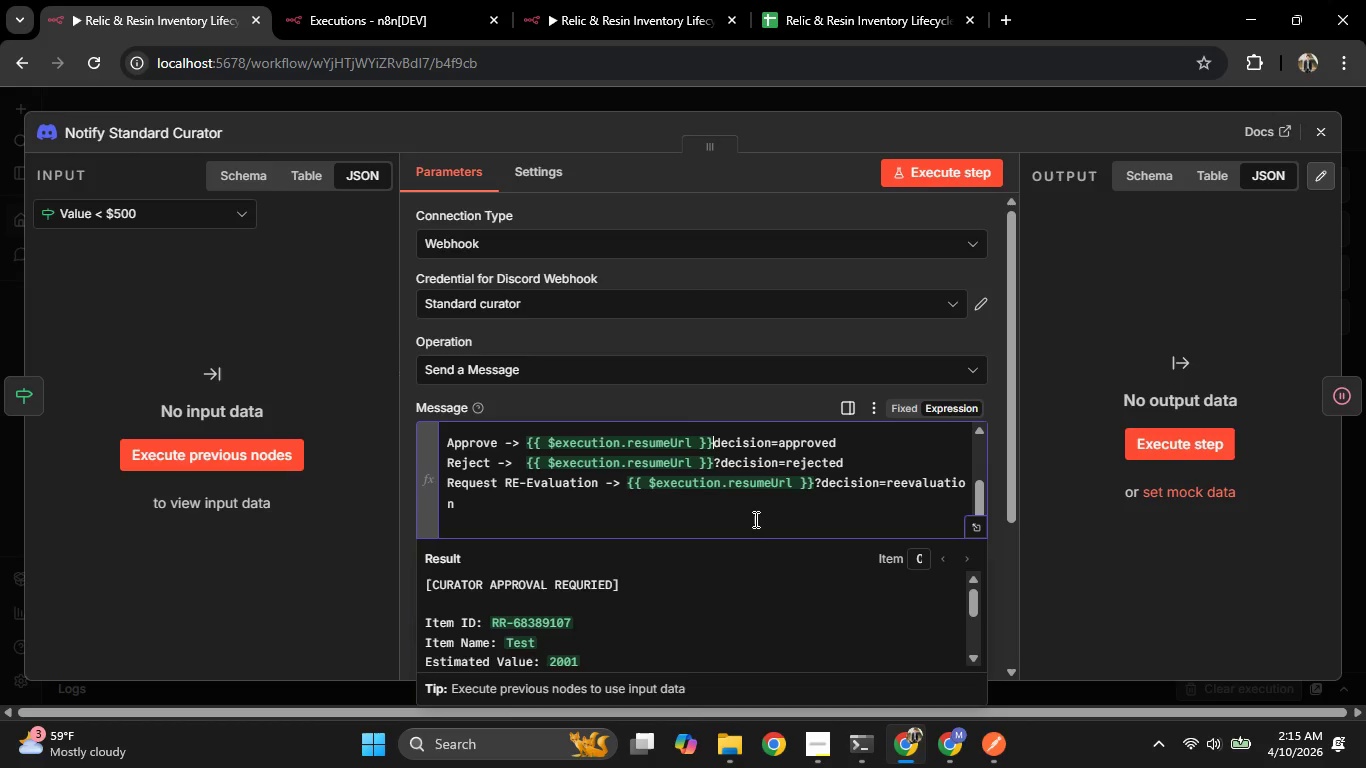 
key(Shift+7)
 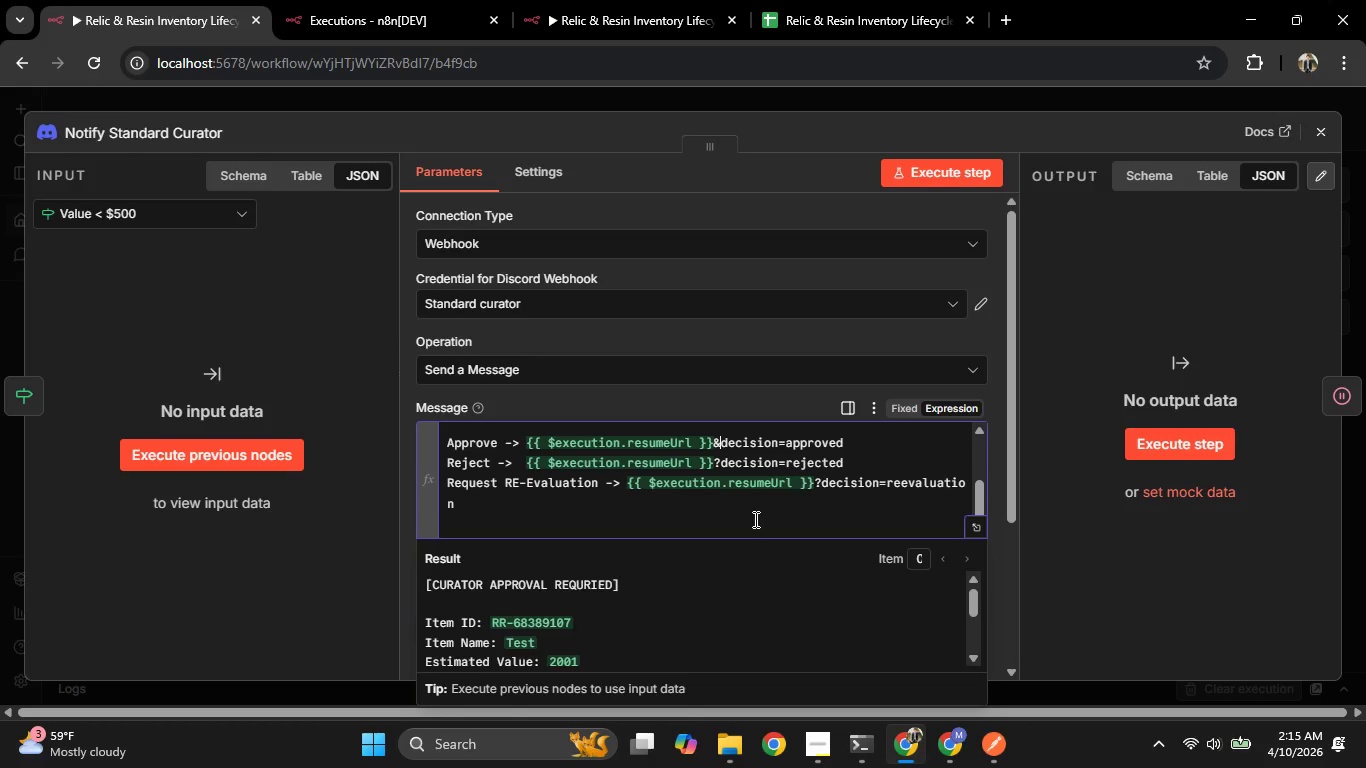 
key(ArrowDown)
 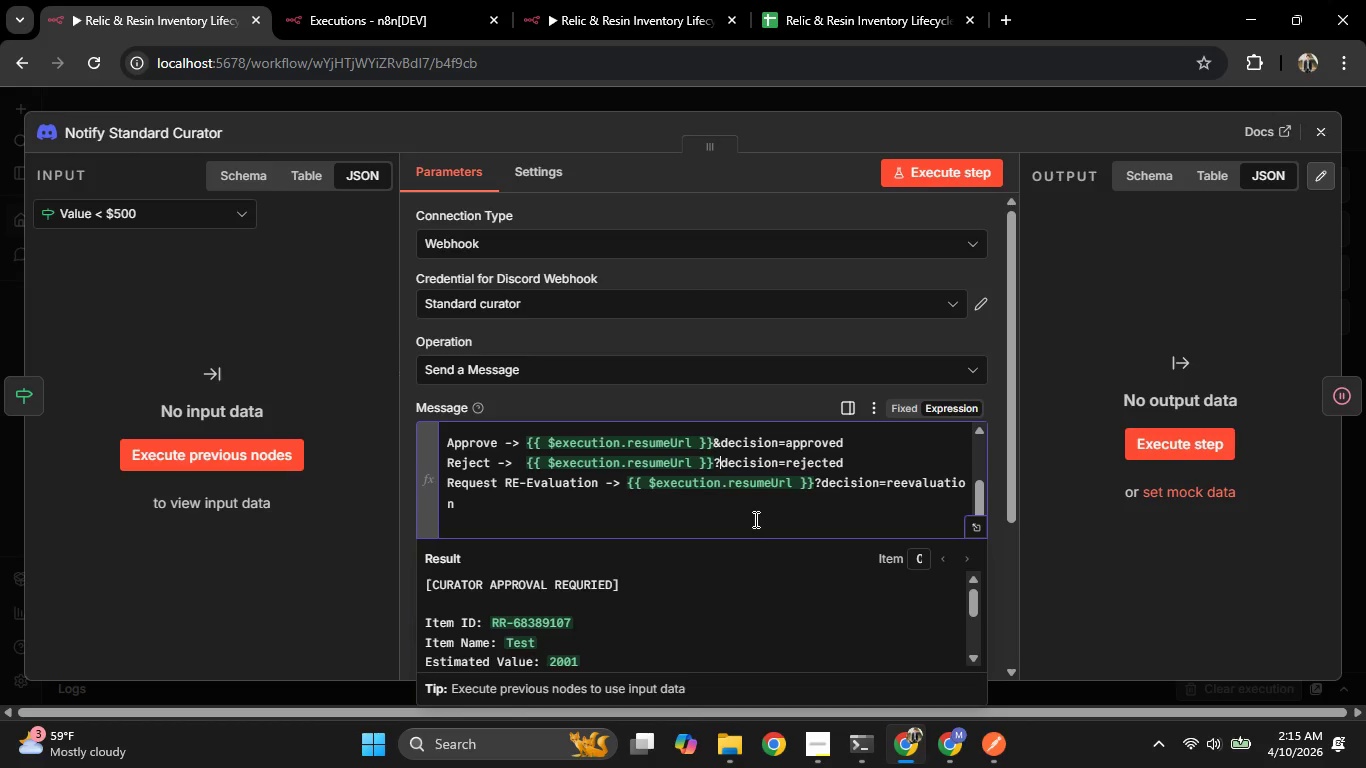 
key(Backspace)
 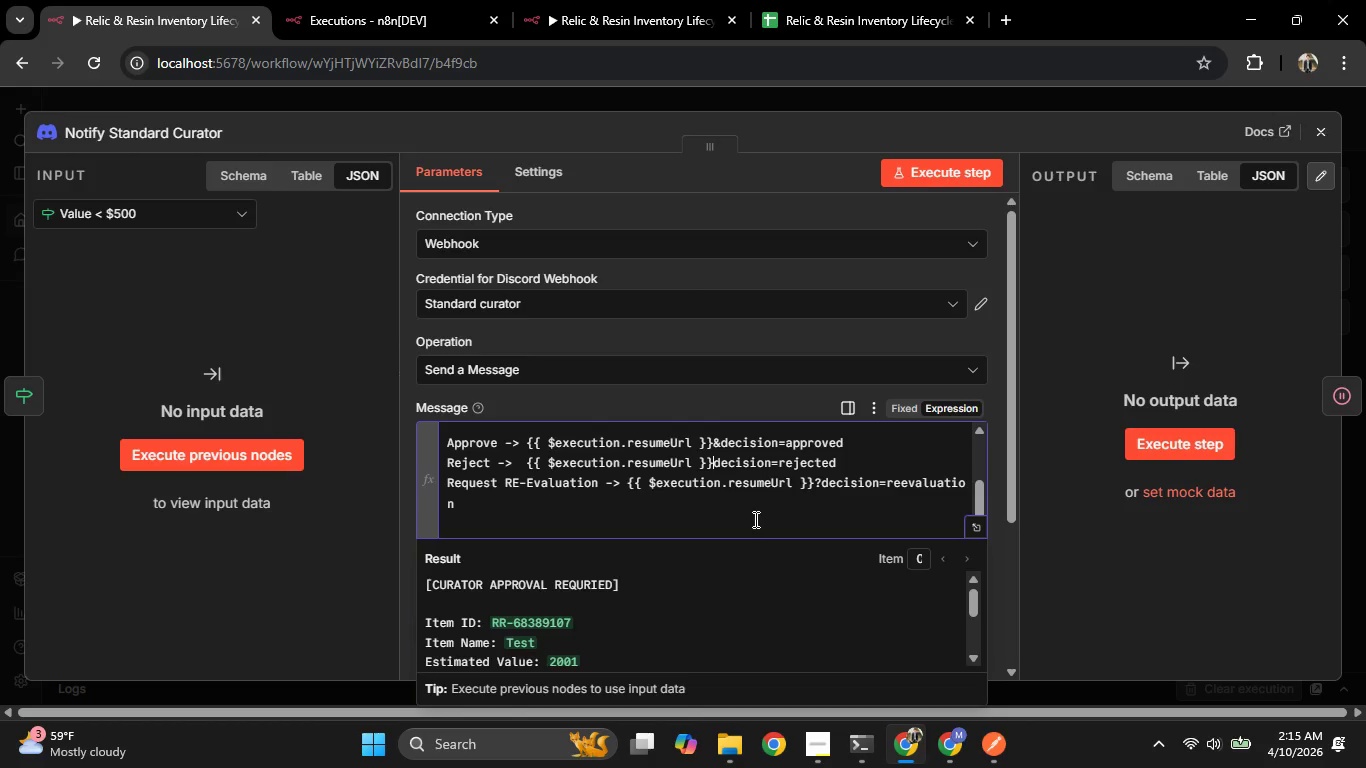 
key(Shift+7)
 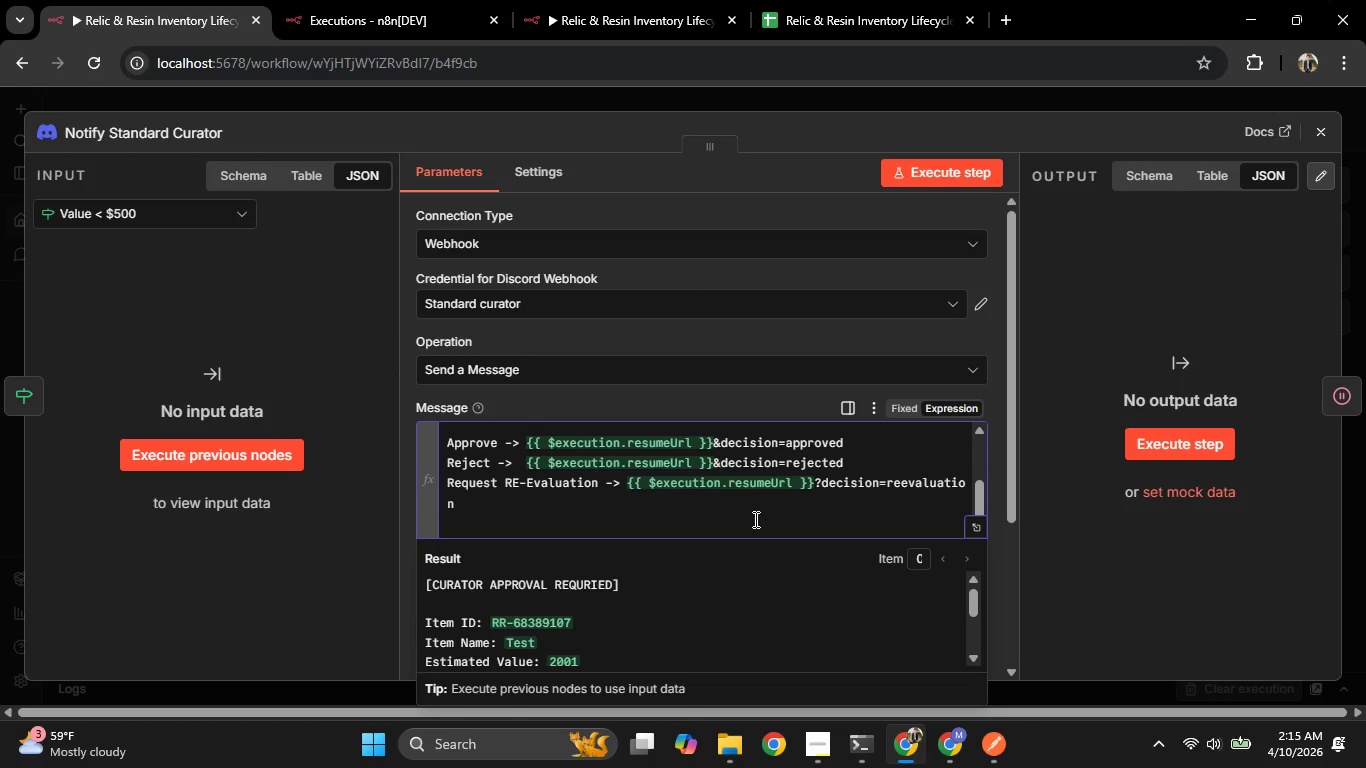 
key(ArrowDown)
 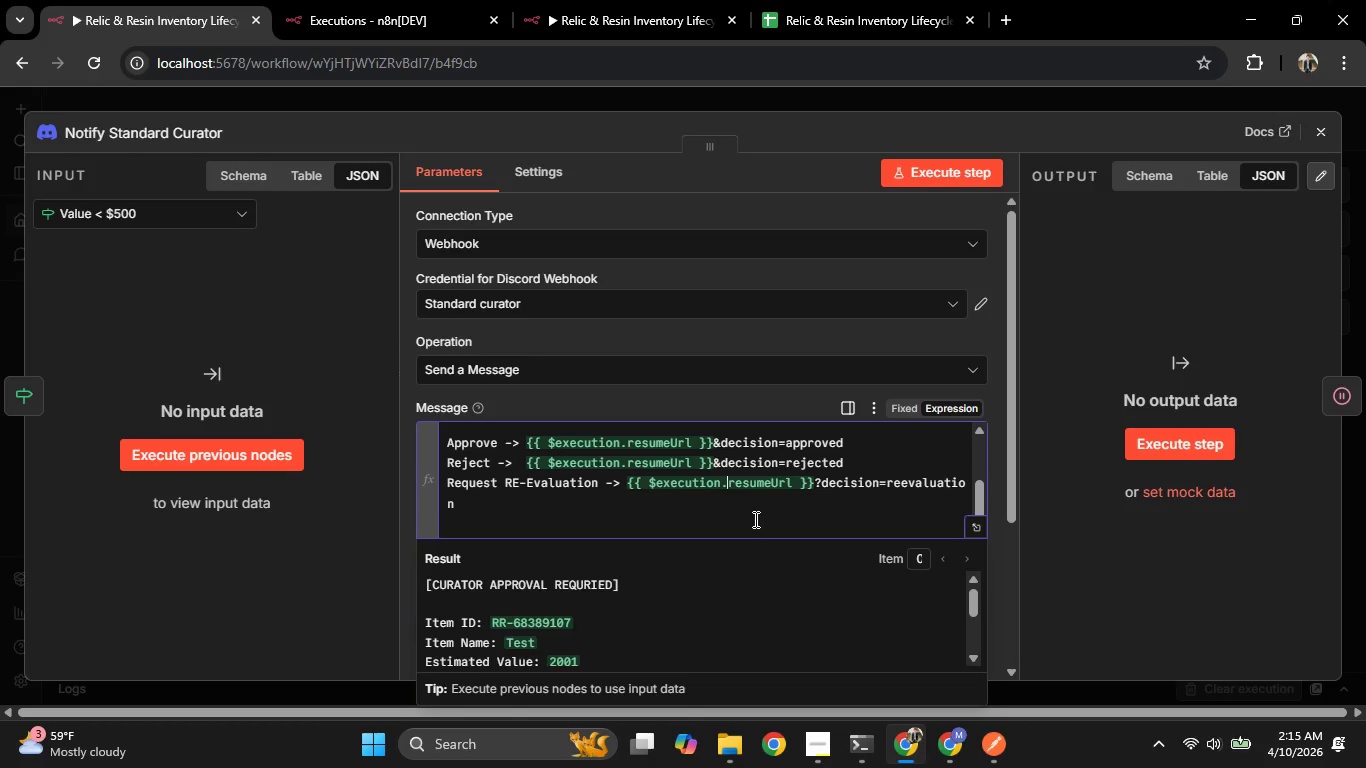 
hold_key(key=ArrowRight, duration=0.95)
 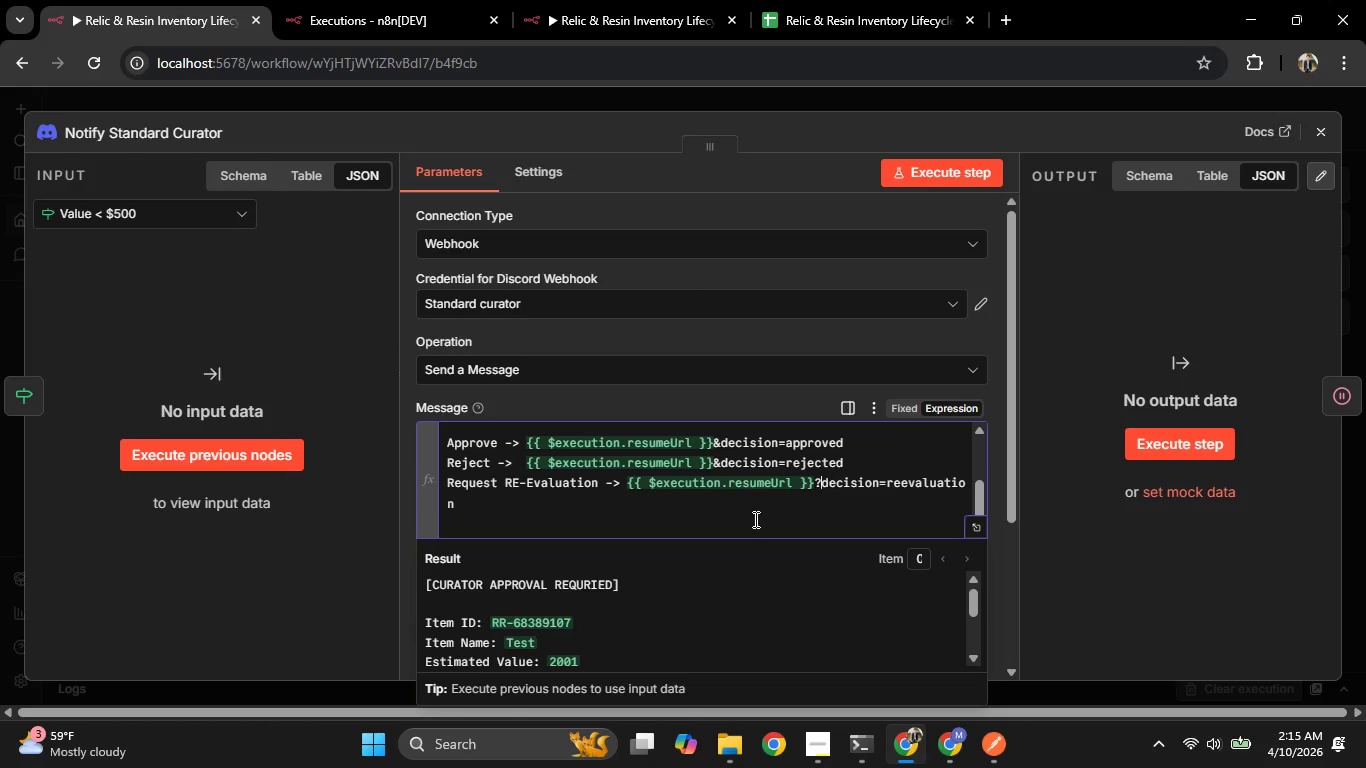 
key(ArrowLeft)
 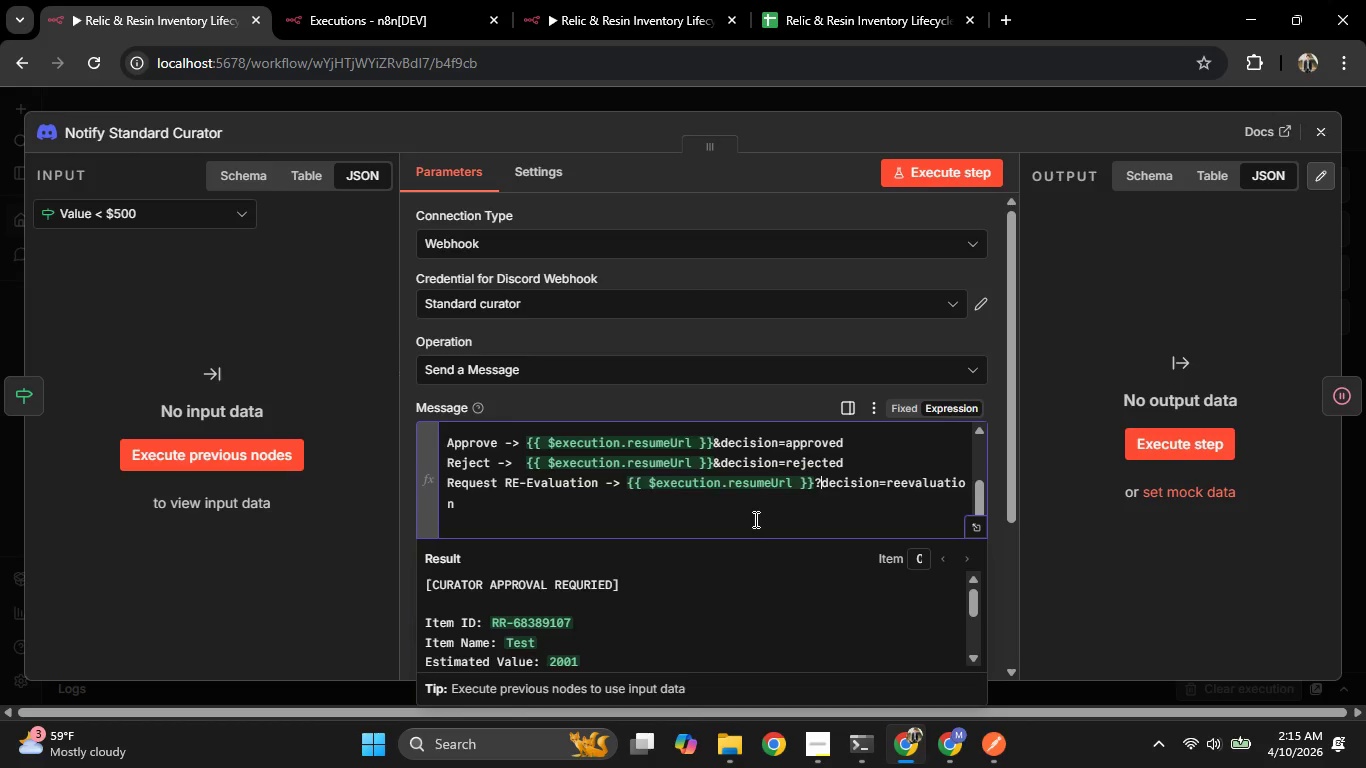 
key(Backspace)
 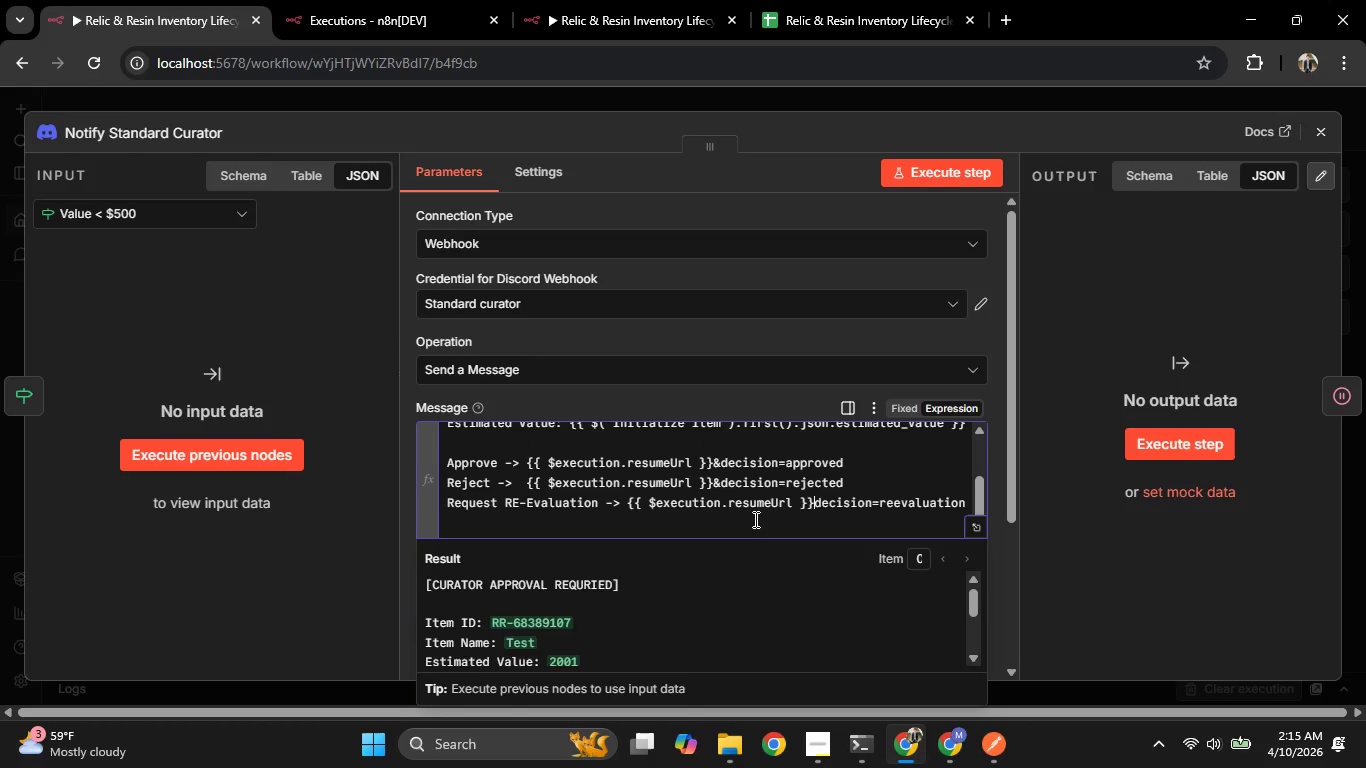 
key(Shift+ShiftRight)
 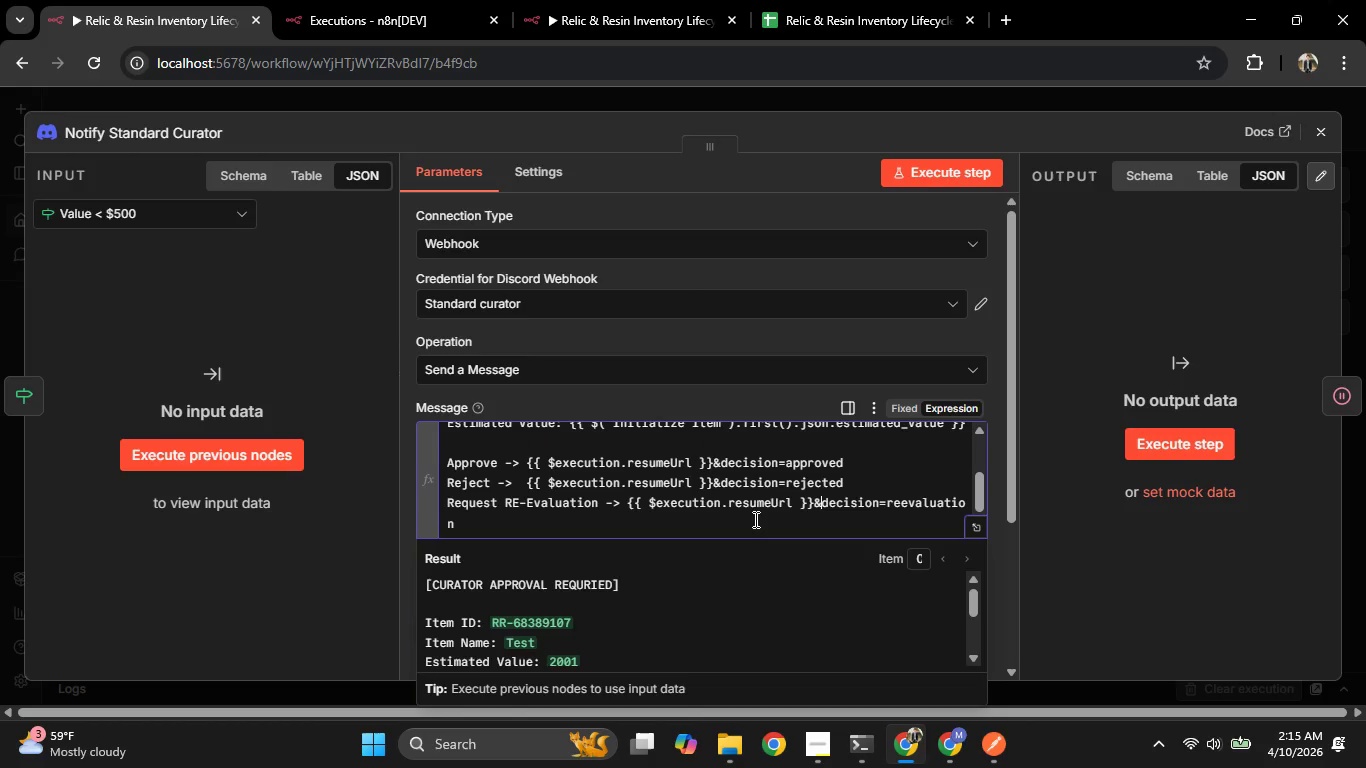 
key(Shift+7)
 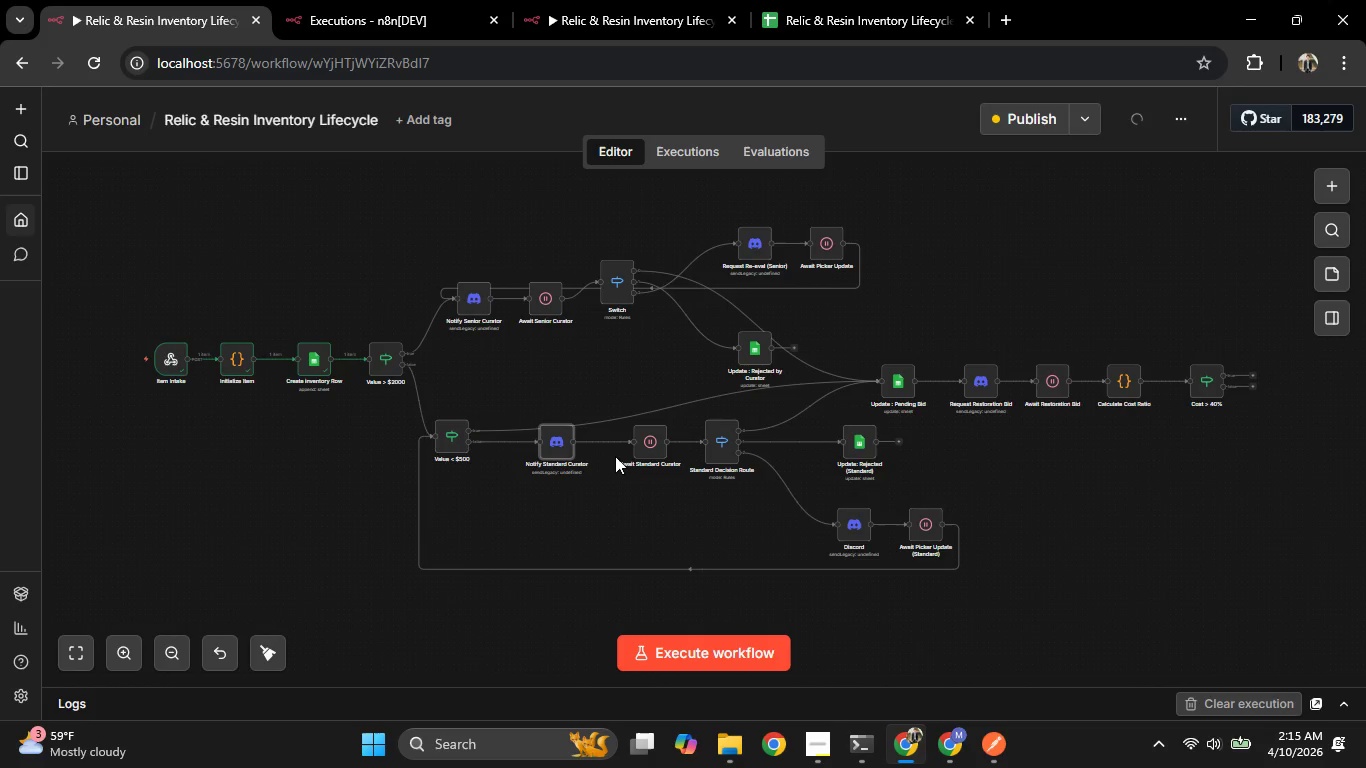 
mouse_move([583, 453])
 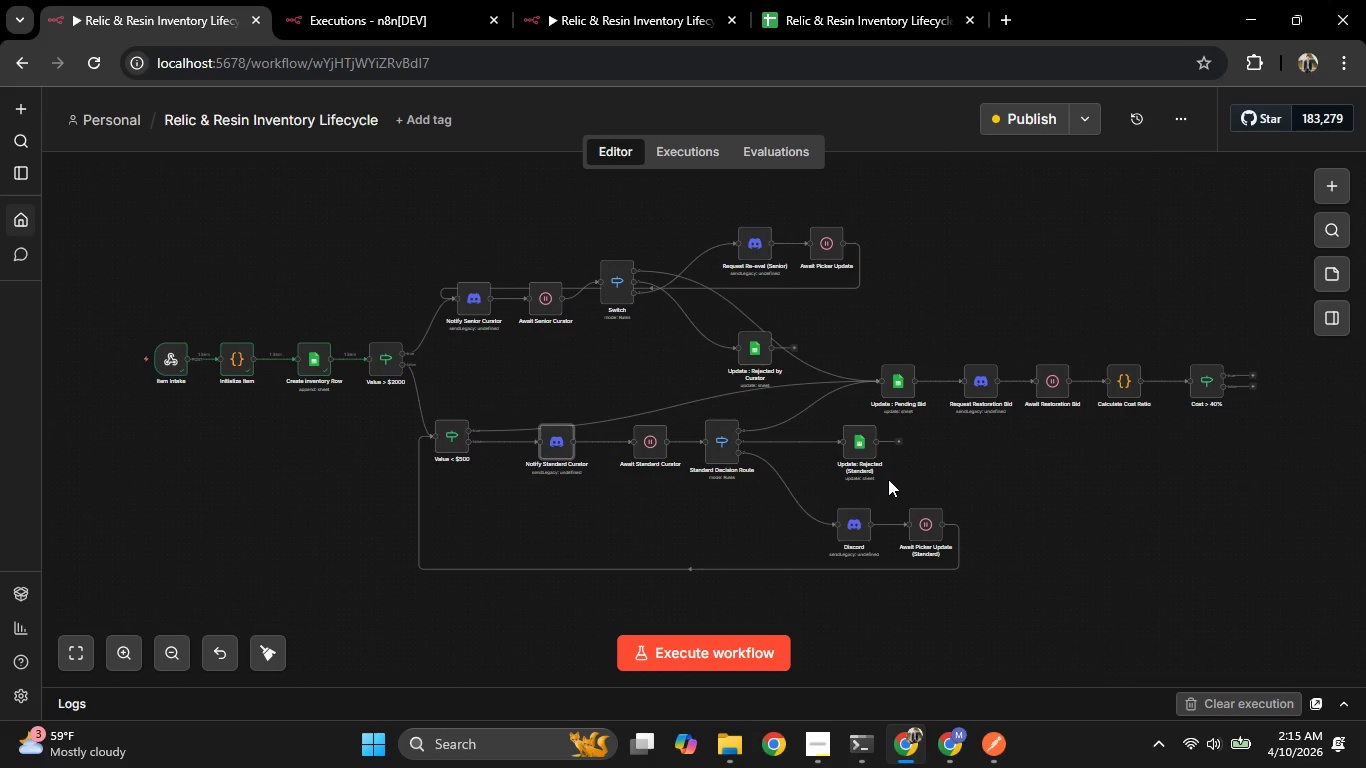 
double_click([852, 448])
 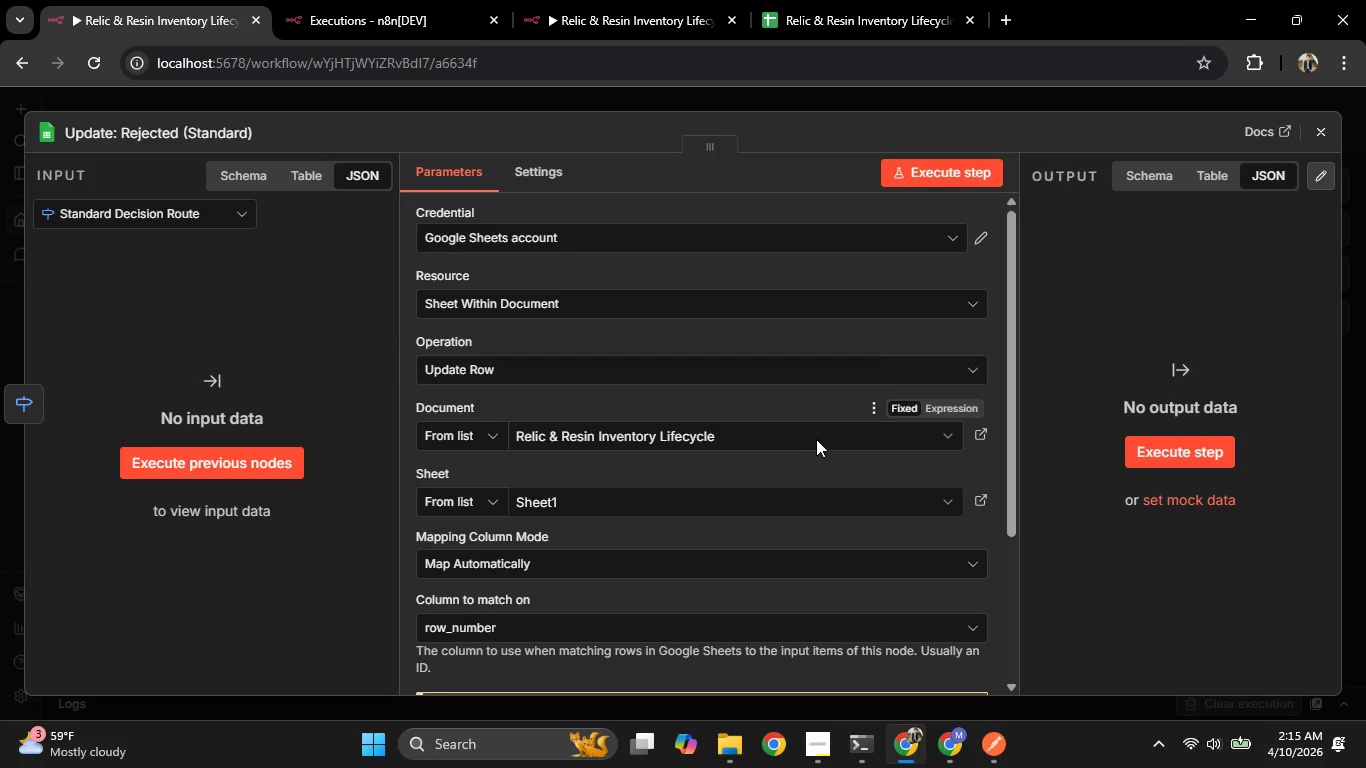 
scroll: coordinate [802, 435], scroll_direction: down, amount: 3.0
 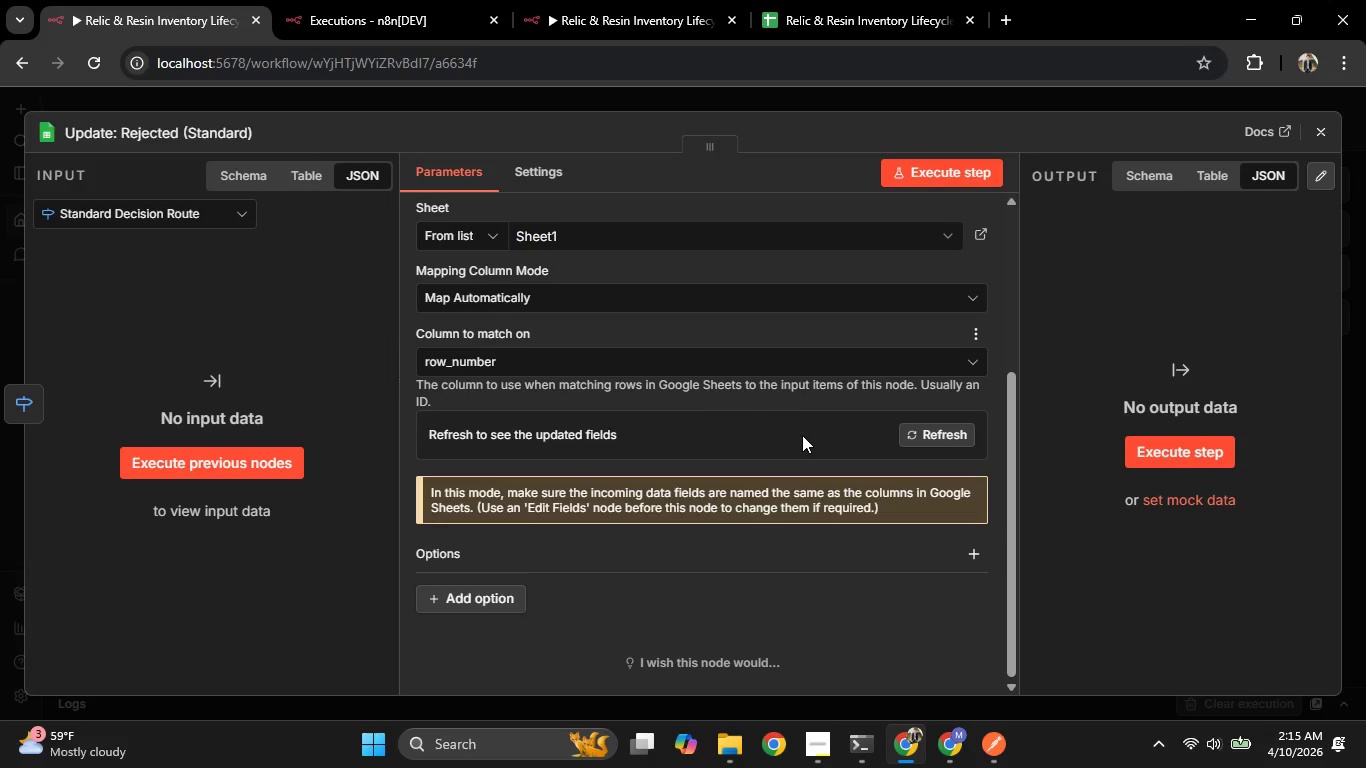 
scroll: coordinate [802, 435], scroll_direction: up, amount: 3.0
 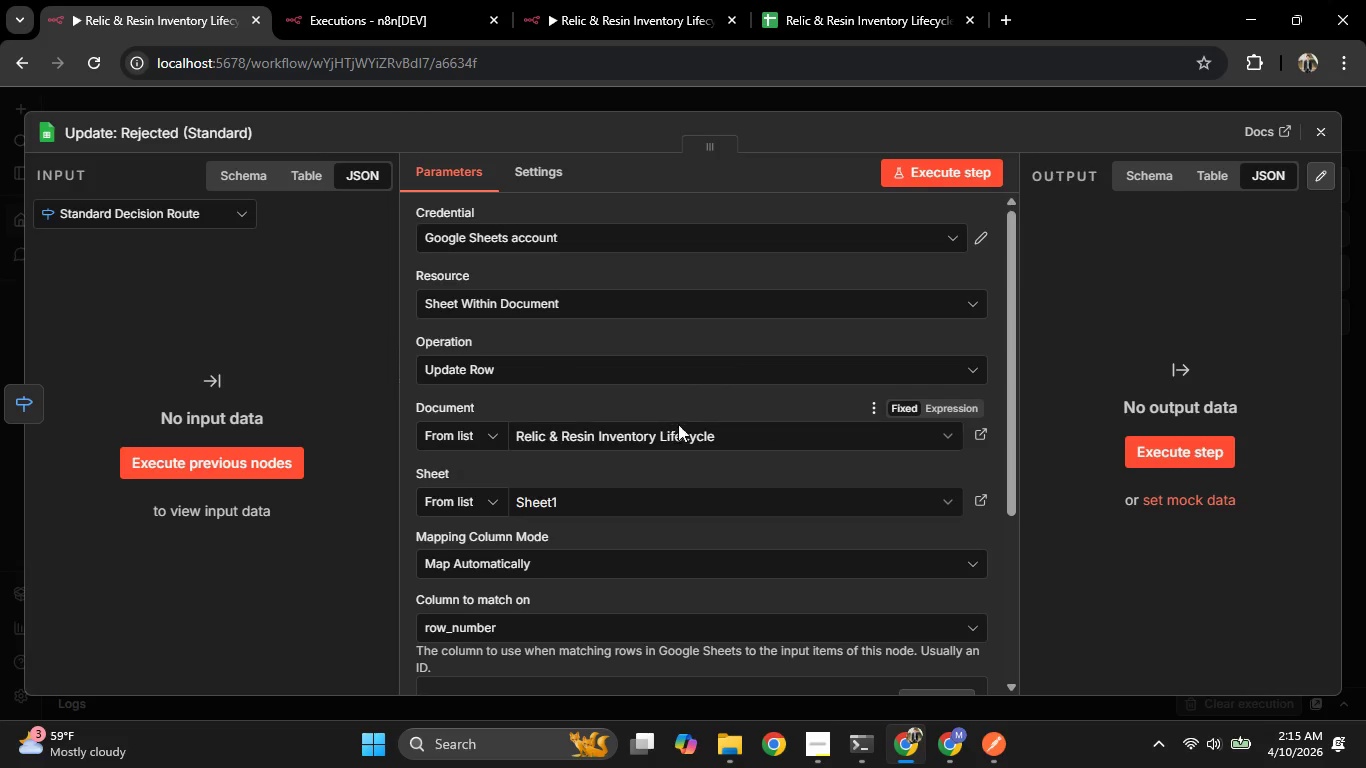 
scroll: coordinate [667, 427], scroll_direction: down, amount: 2.0
 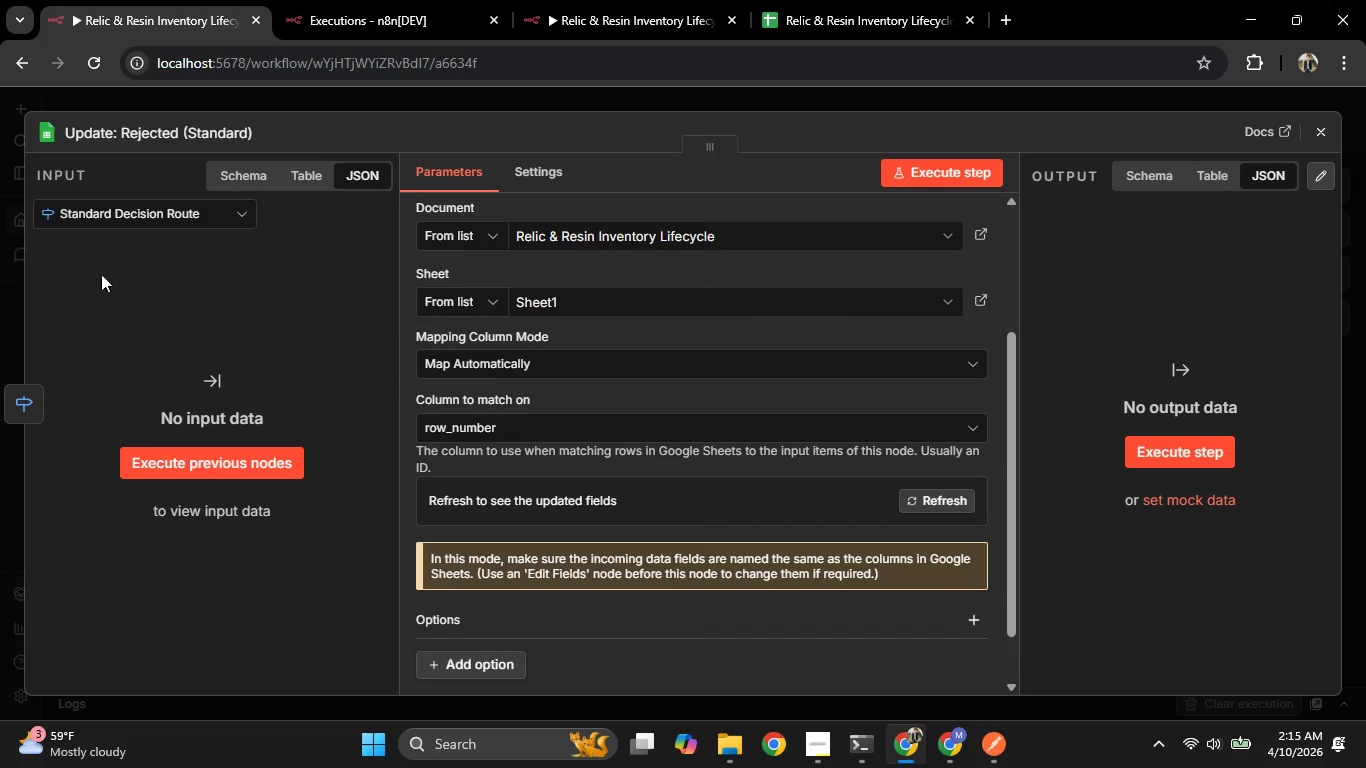 
left_click([0, 279])
 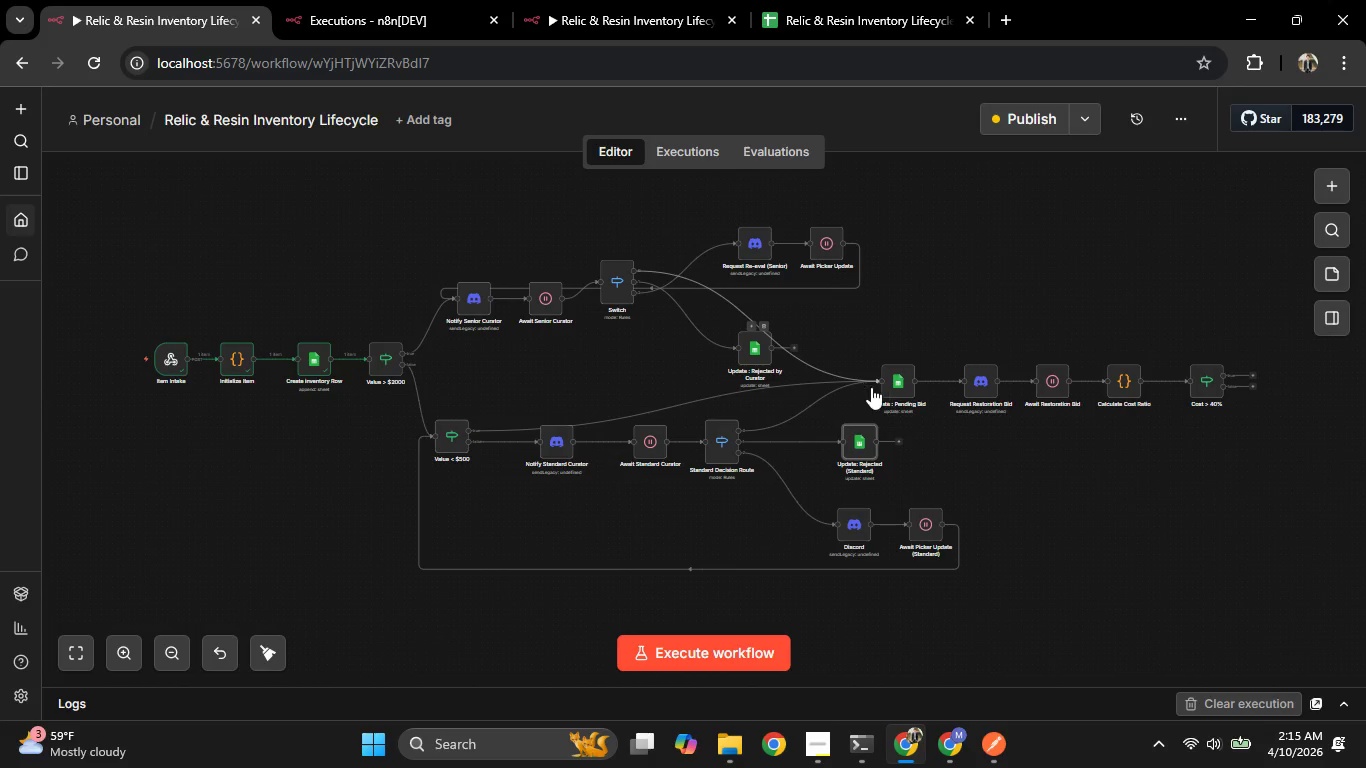 
double_click([892, 386])
 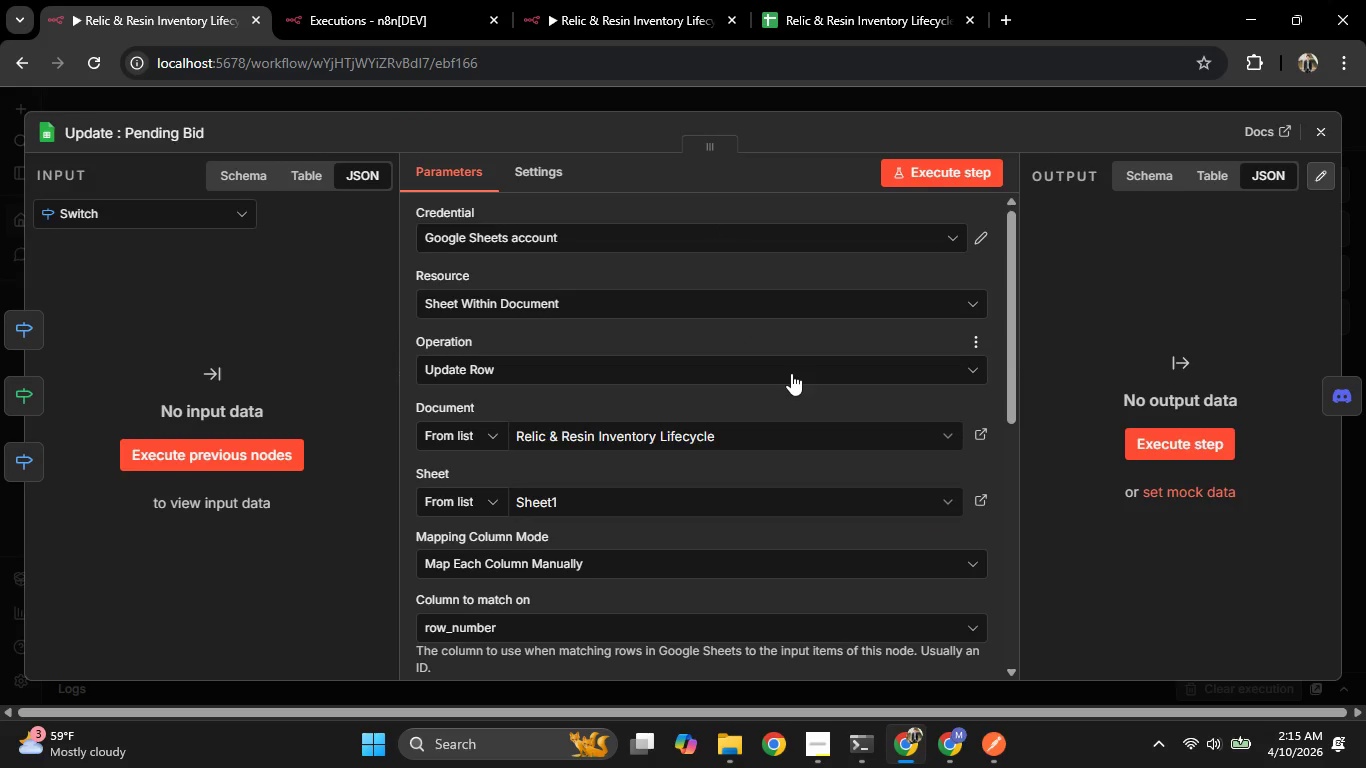 
scroll: coordinate [774, 369], scroll_direction: down, amount: 3.0
 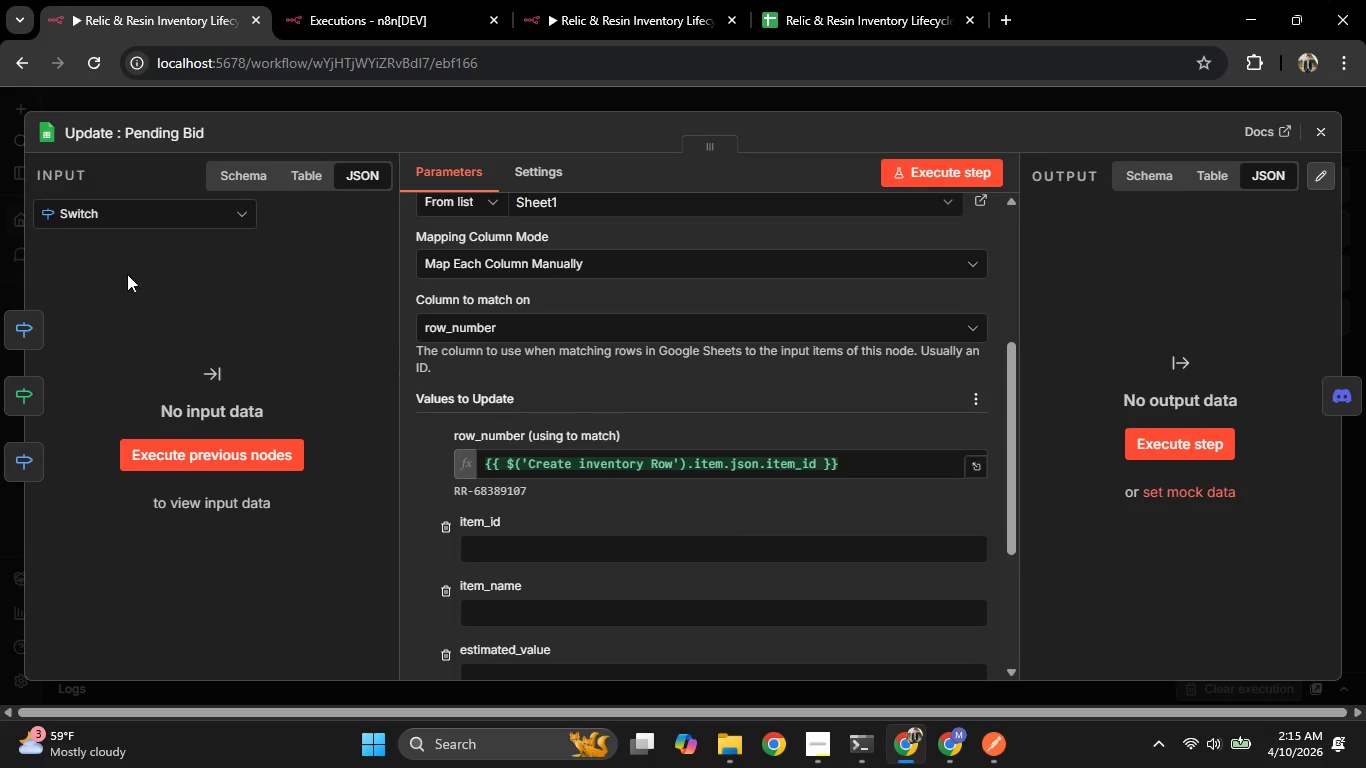 
left_click([0, 279])
 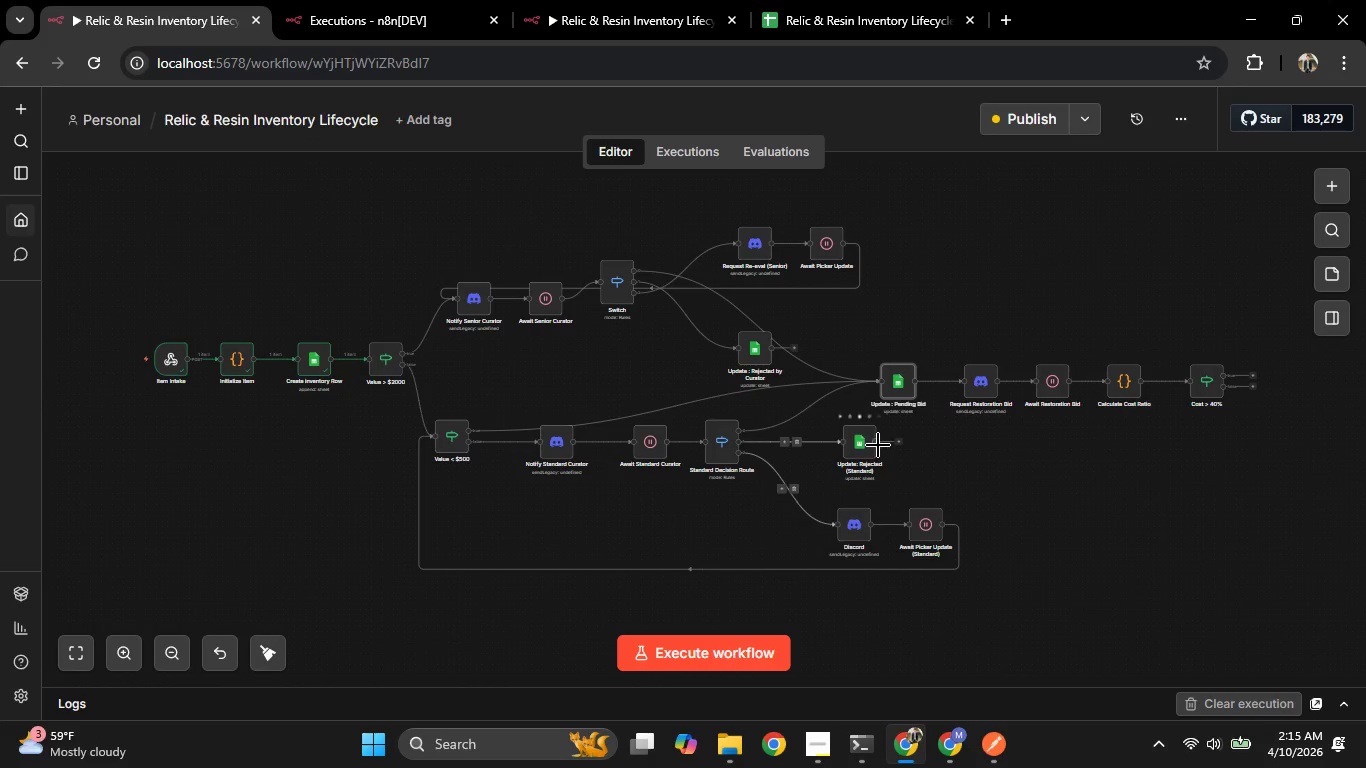 
double_click([861, 448])
 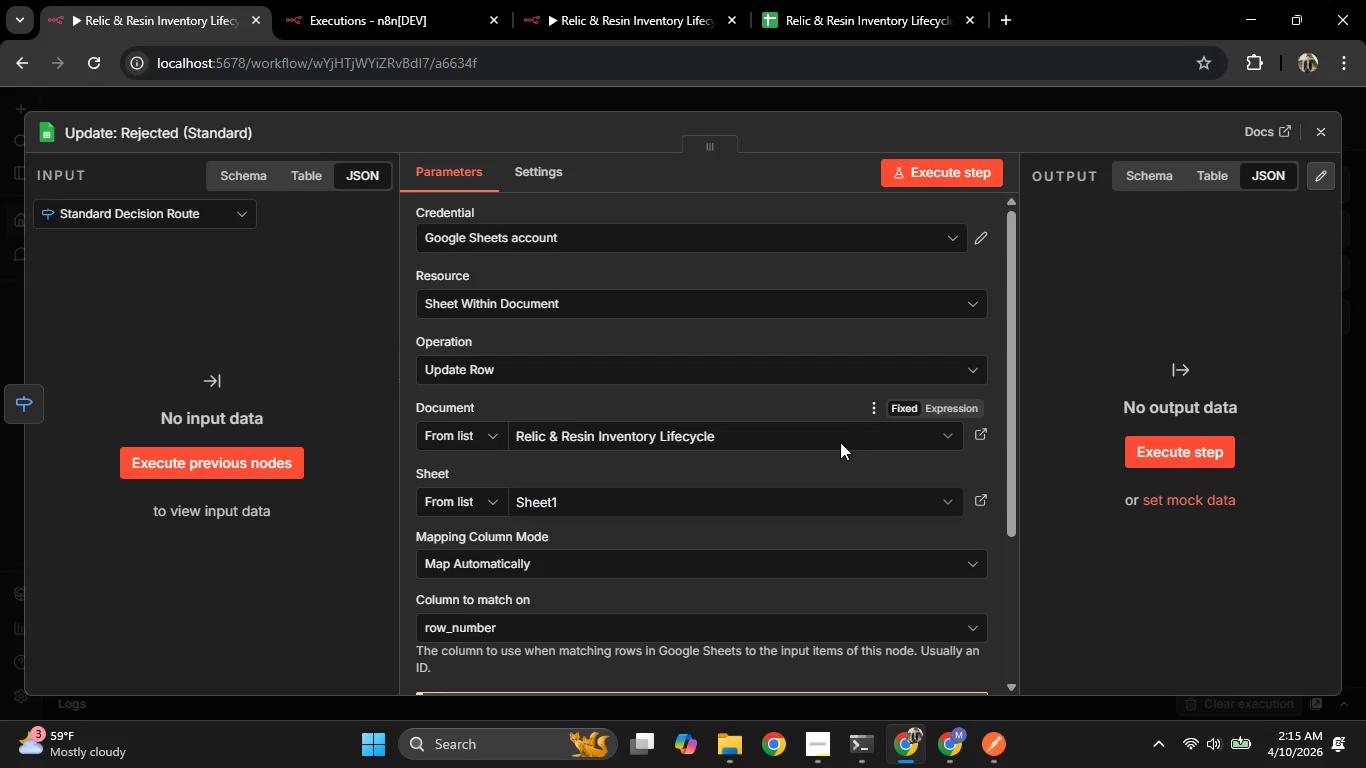 
scroll: coordinate [730, 442], scroll_direction: down, amount: 4.0
 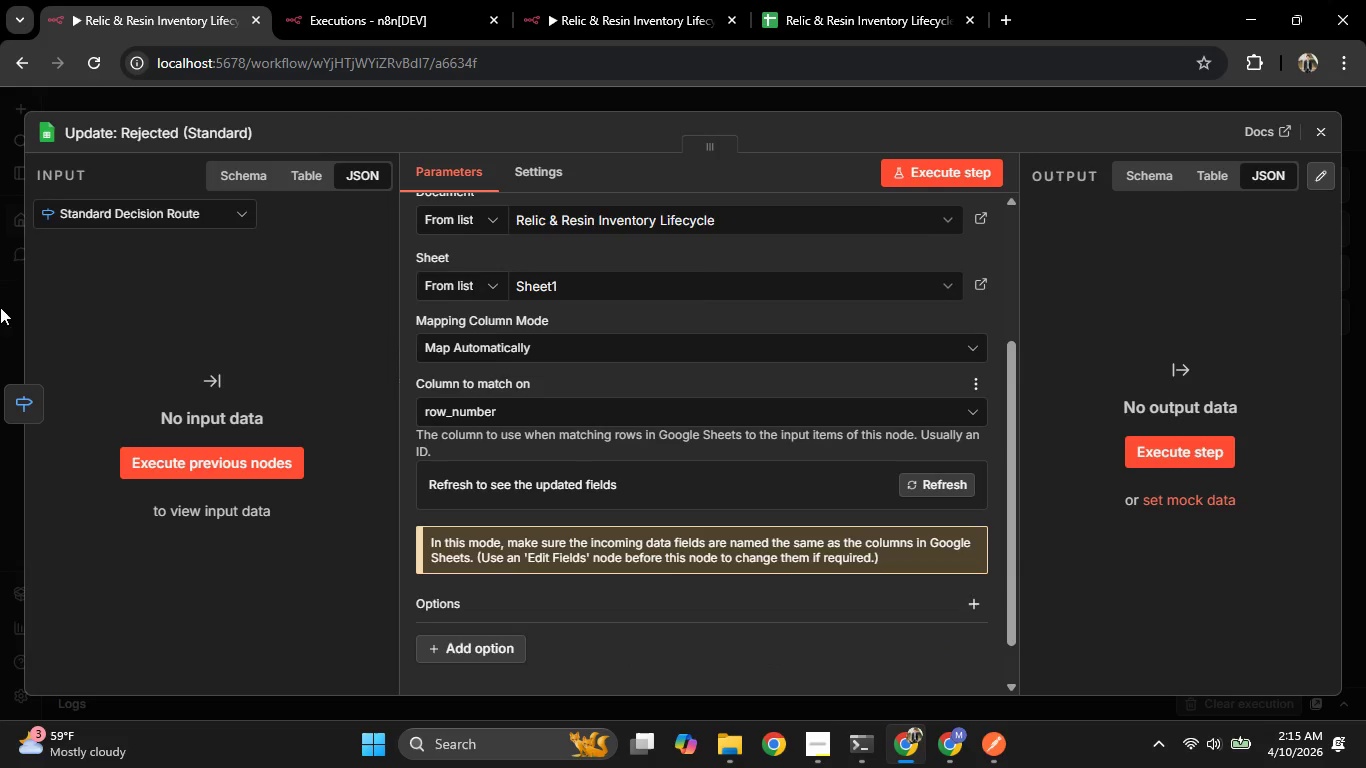 
left_click([0, 282])
 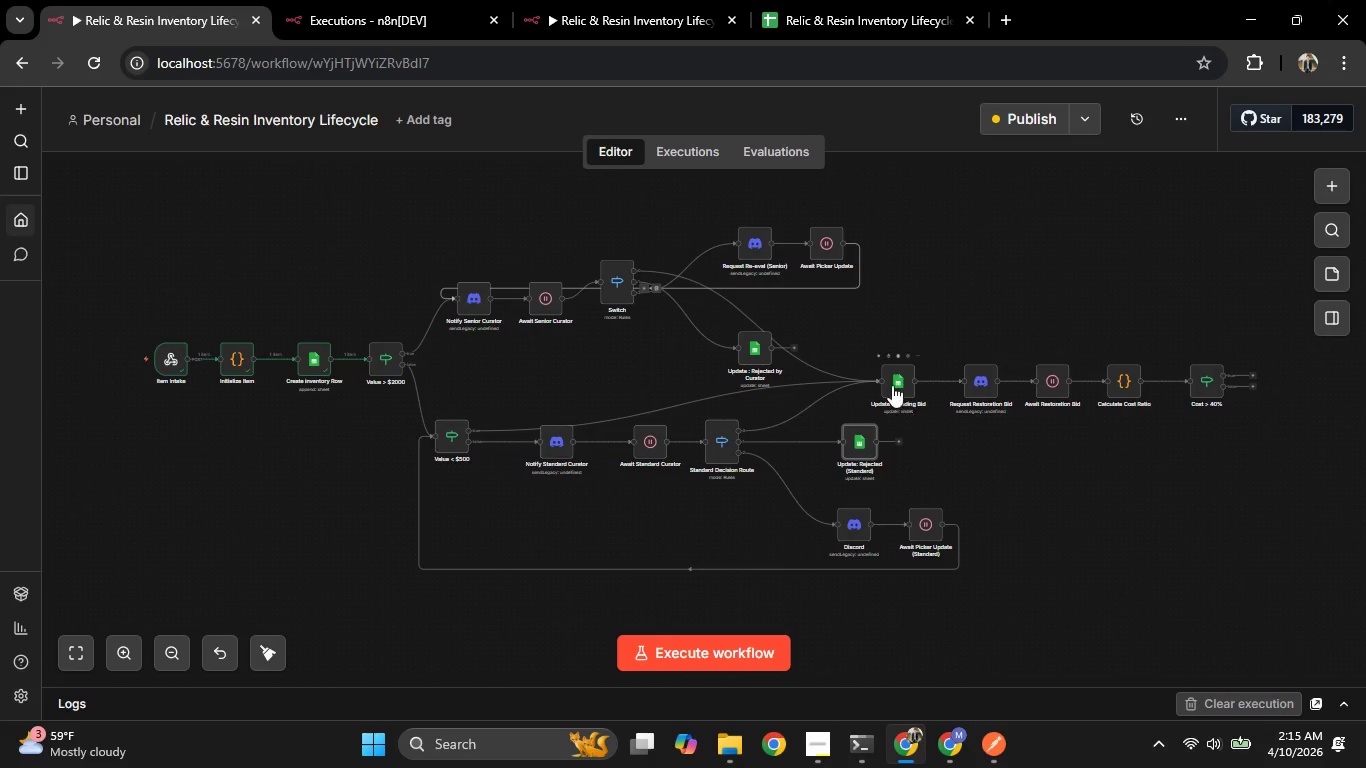 
double_click([892, 389])
 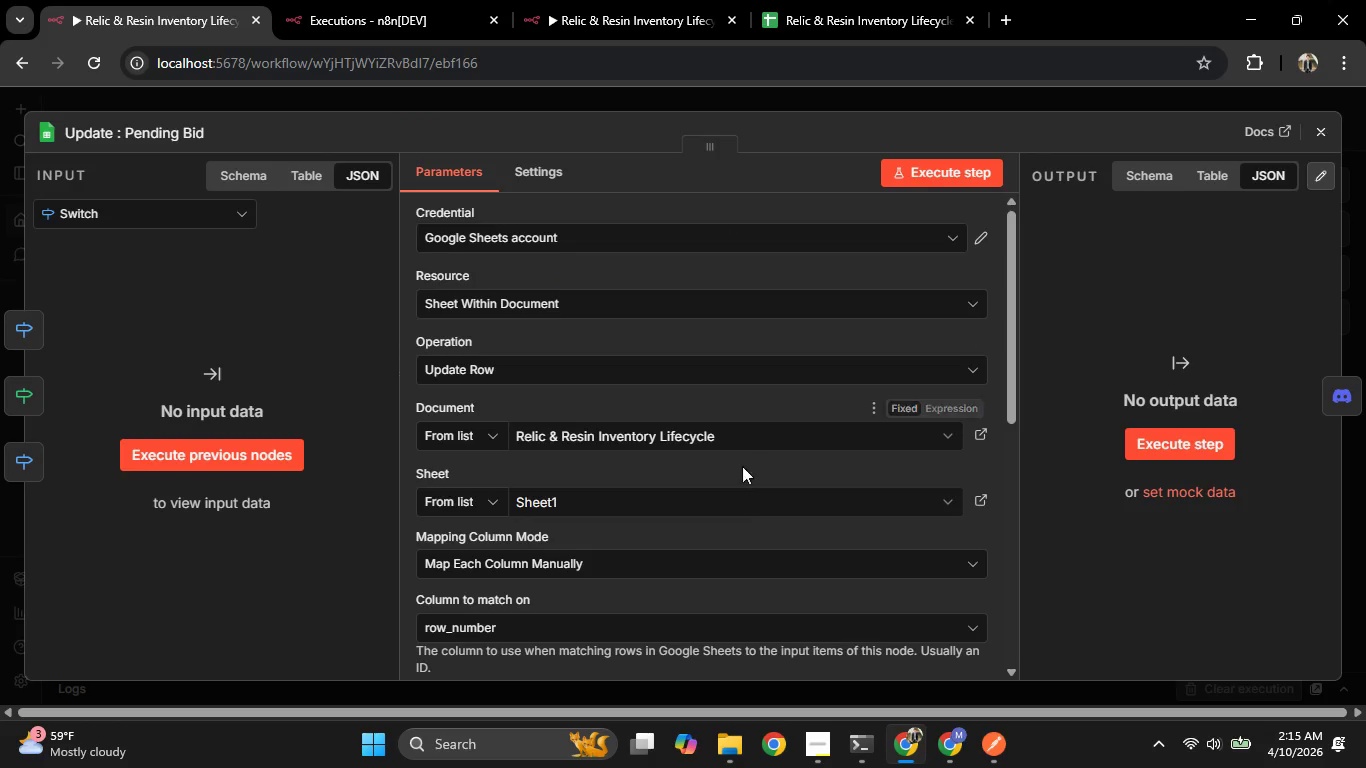 
scroll: coordinate [731, 459], scroll_direction: down, amount: 3.0
 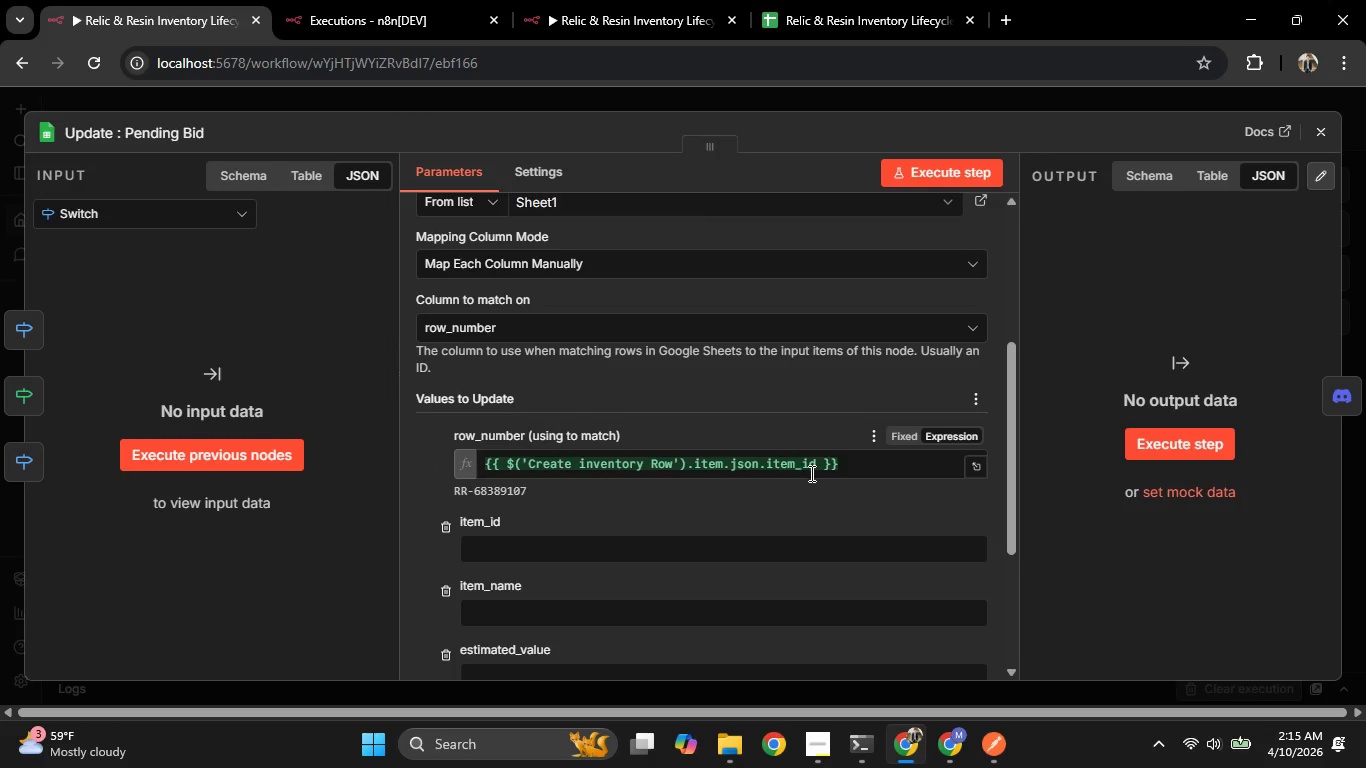 
left_click([806, 467])
 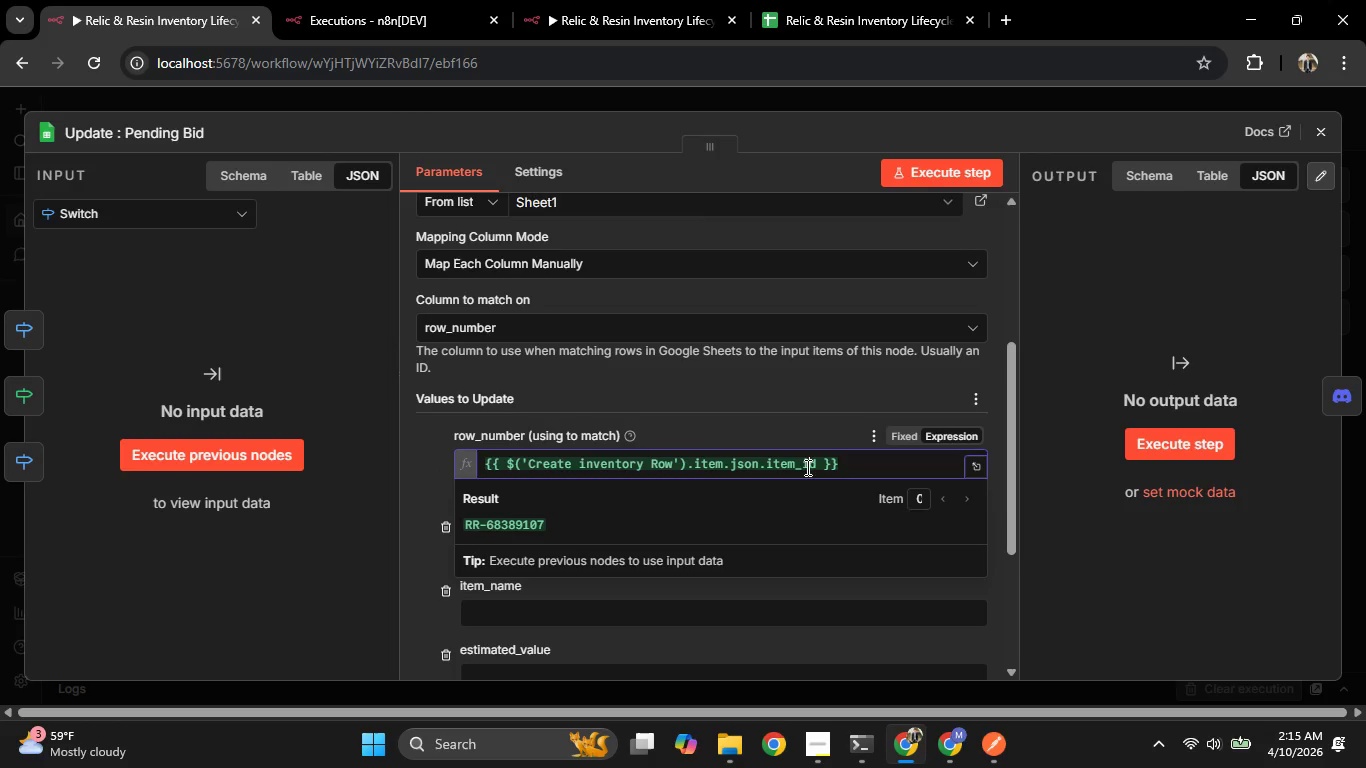 
key(Control+A)
 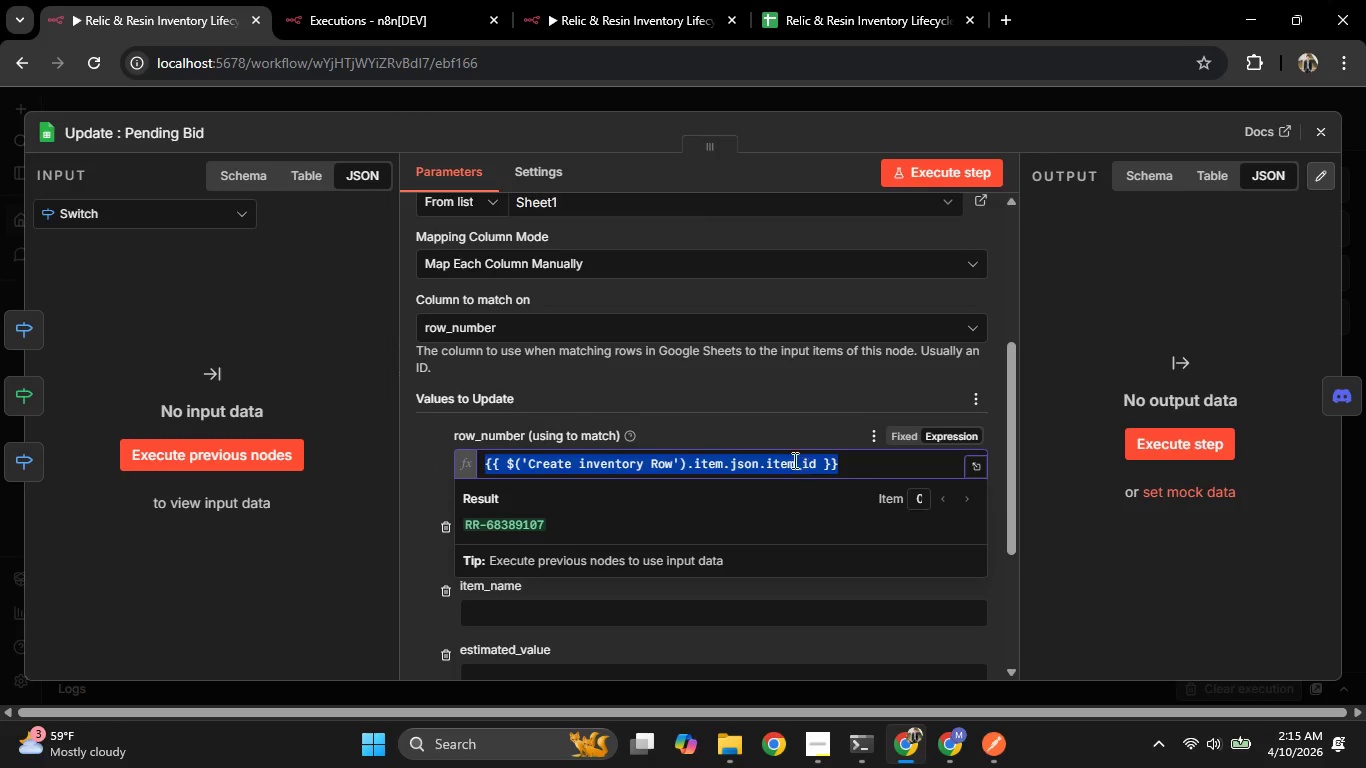 
key(Control+C)
 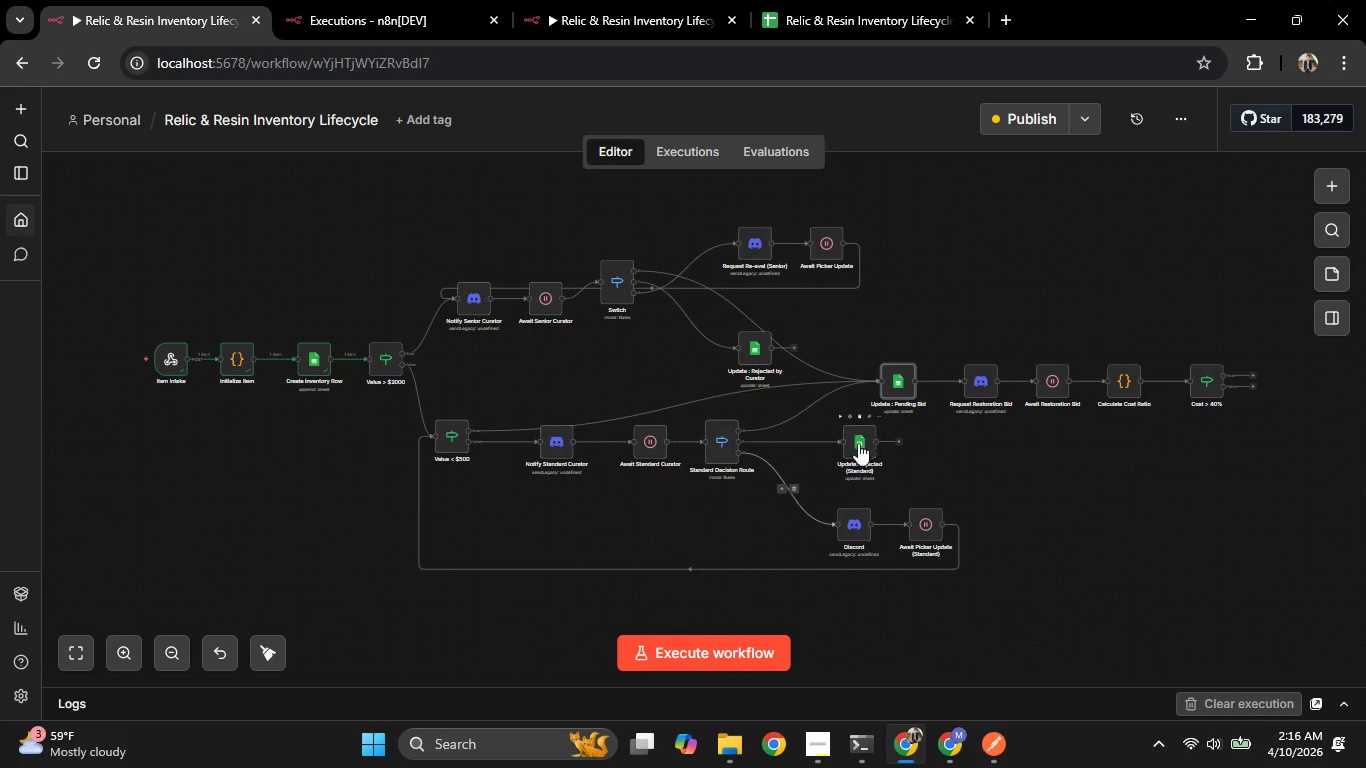 
double_click([857, 448])
 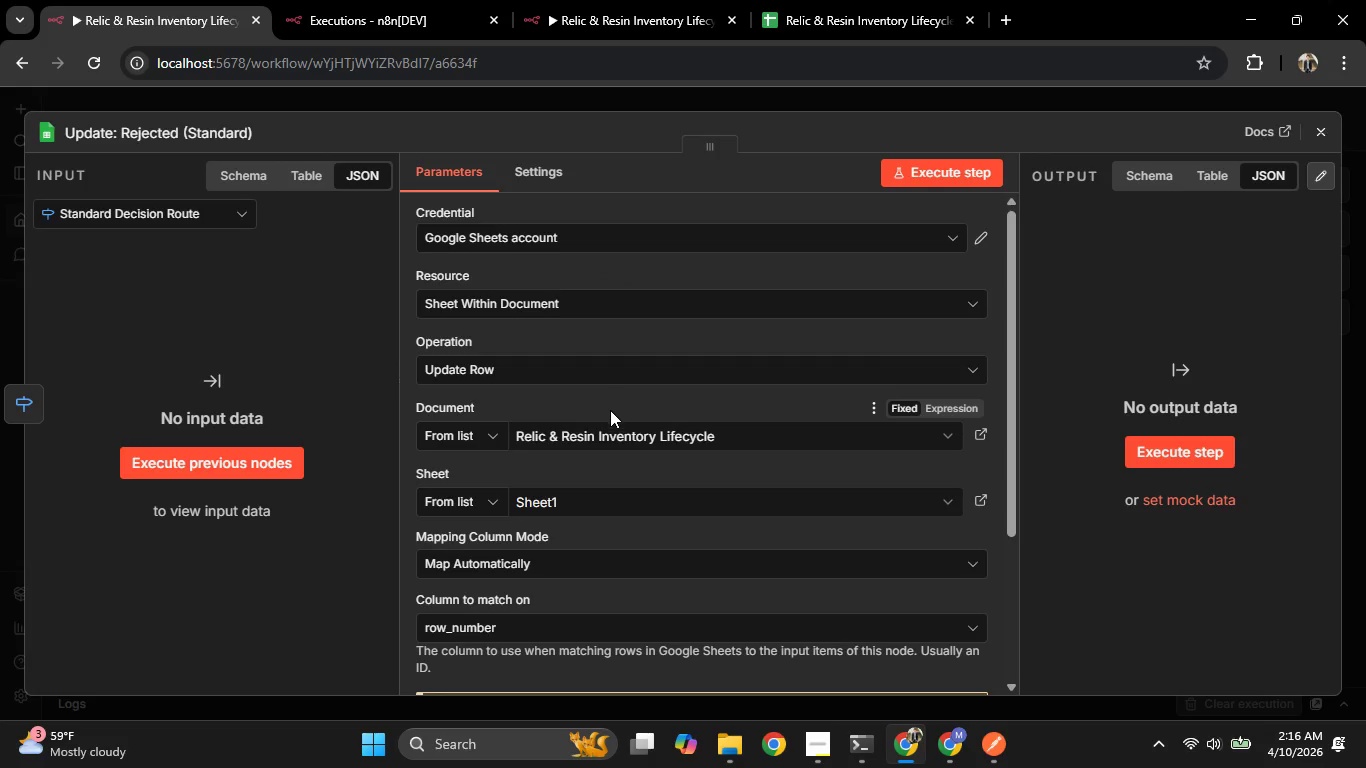 
scroll: coordinate [606, 420], scroll_direction: down, amount: 3.0
 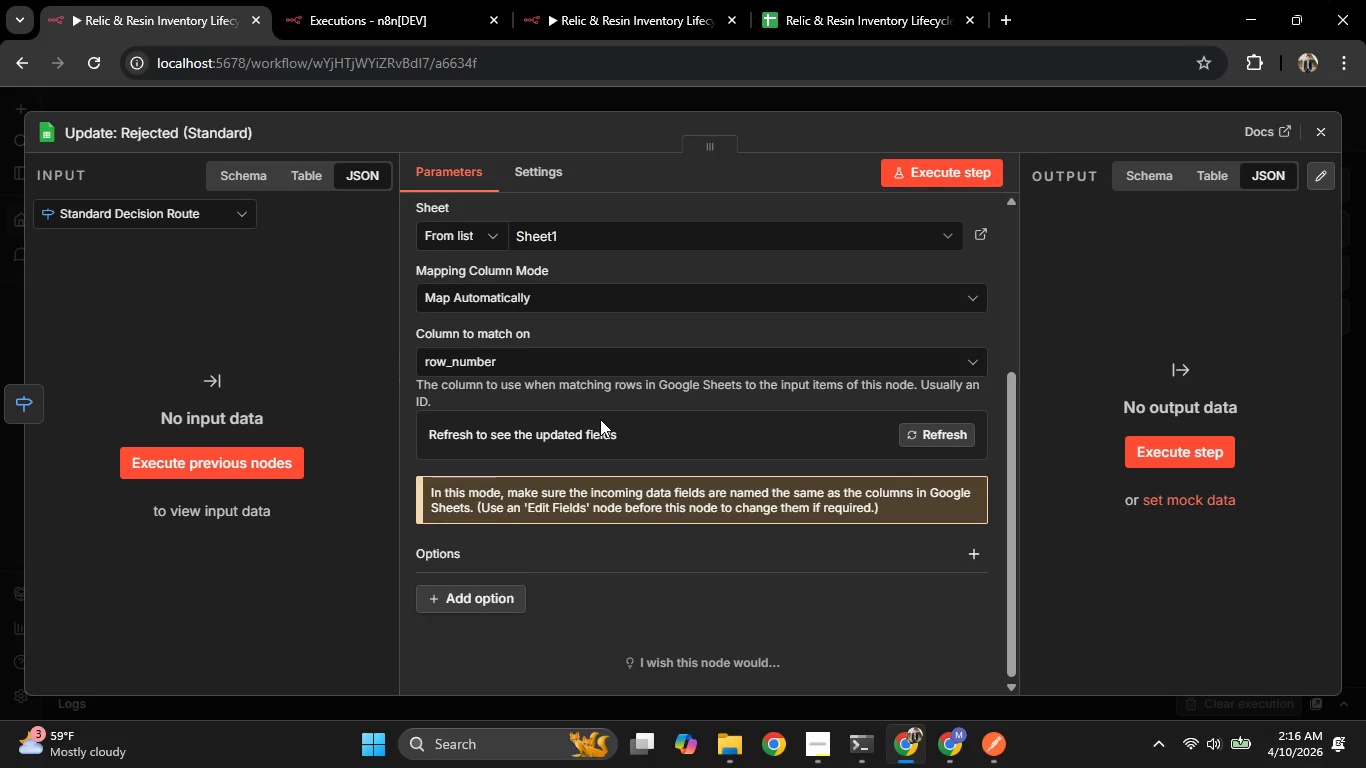 
scroll: coordinate [599, 419], scroll_direction: up, amount: 3.0
 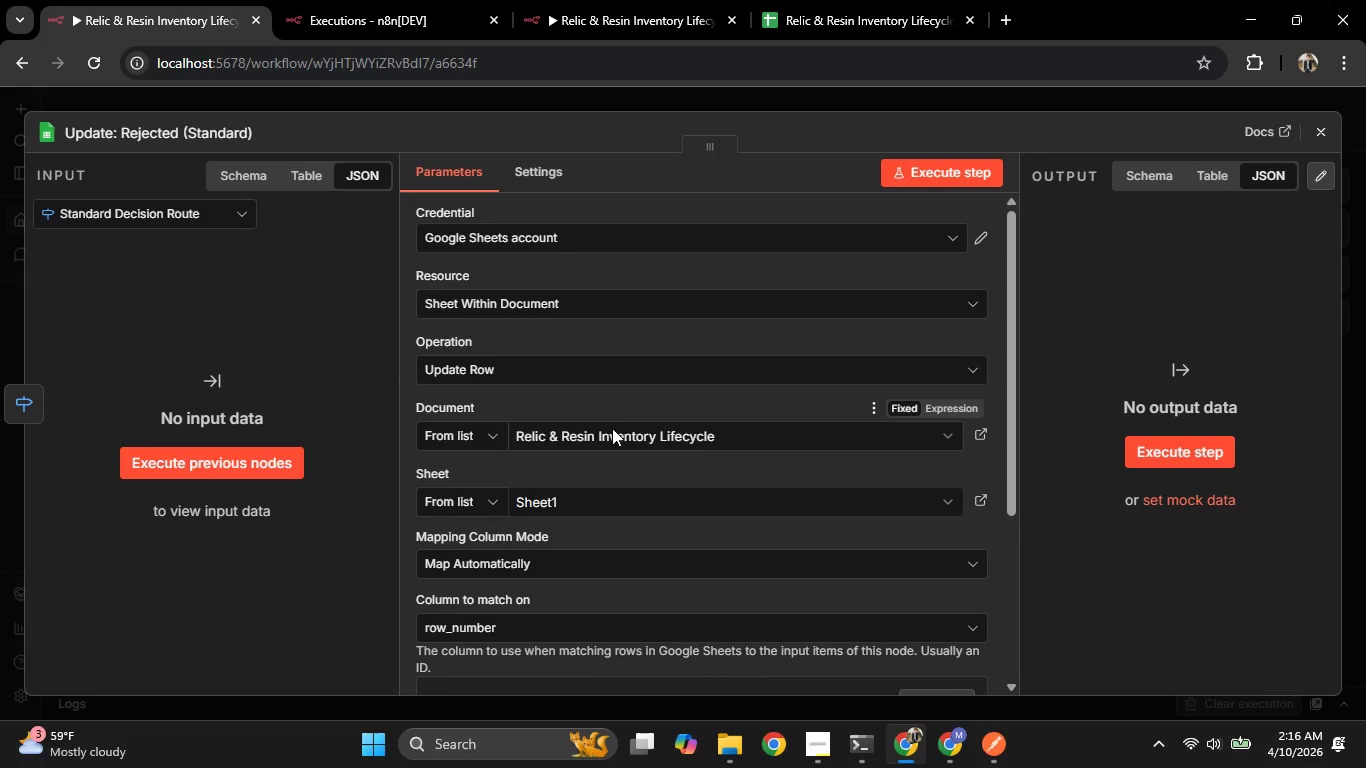 
scroll: coordinate [611, 429], scroll_direction: down, amount: 3.0
 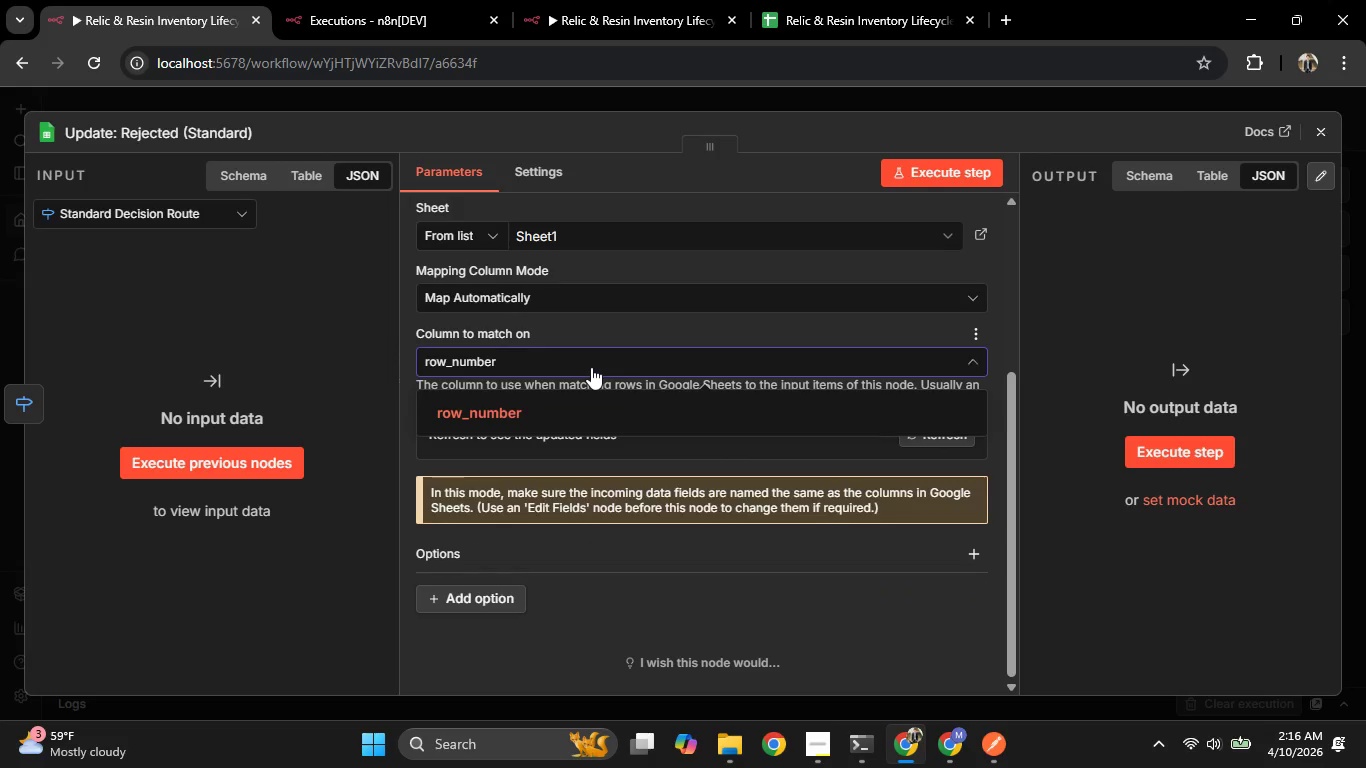 
left_click([591, 367])
 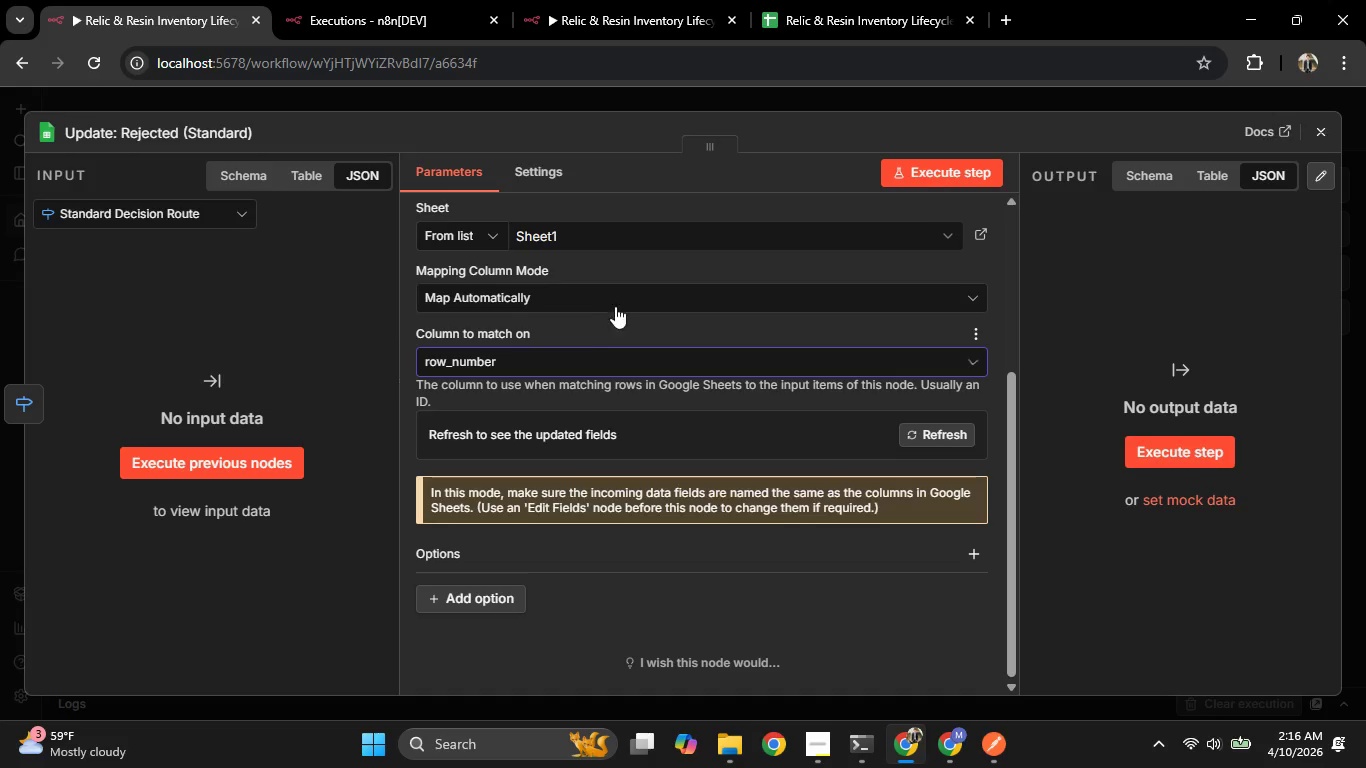 
double_click([621, 302])
 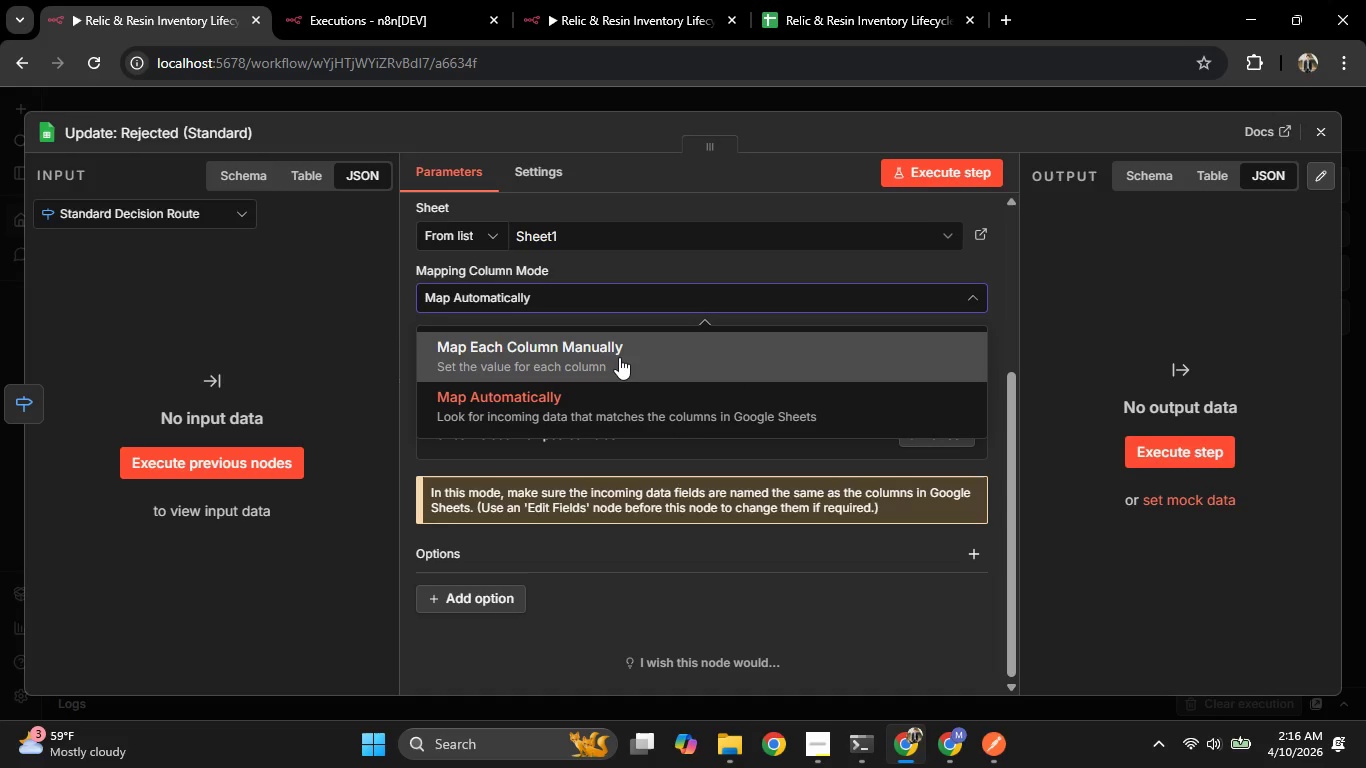 
left_click([617, 362])
 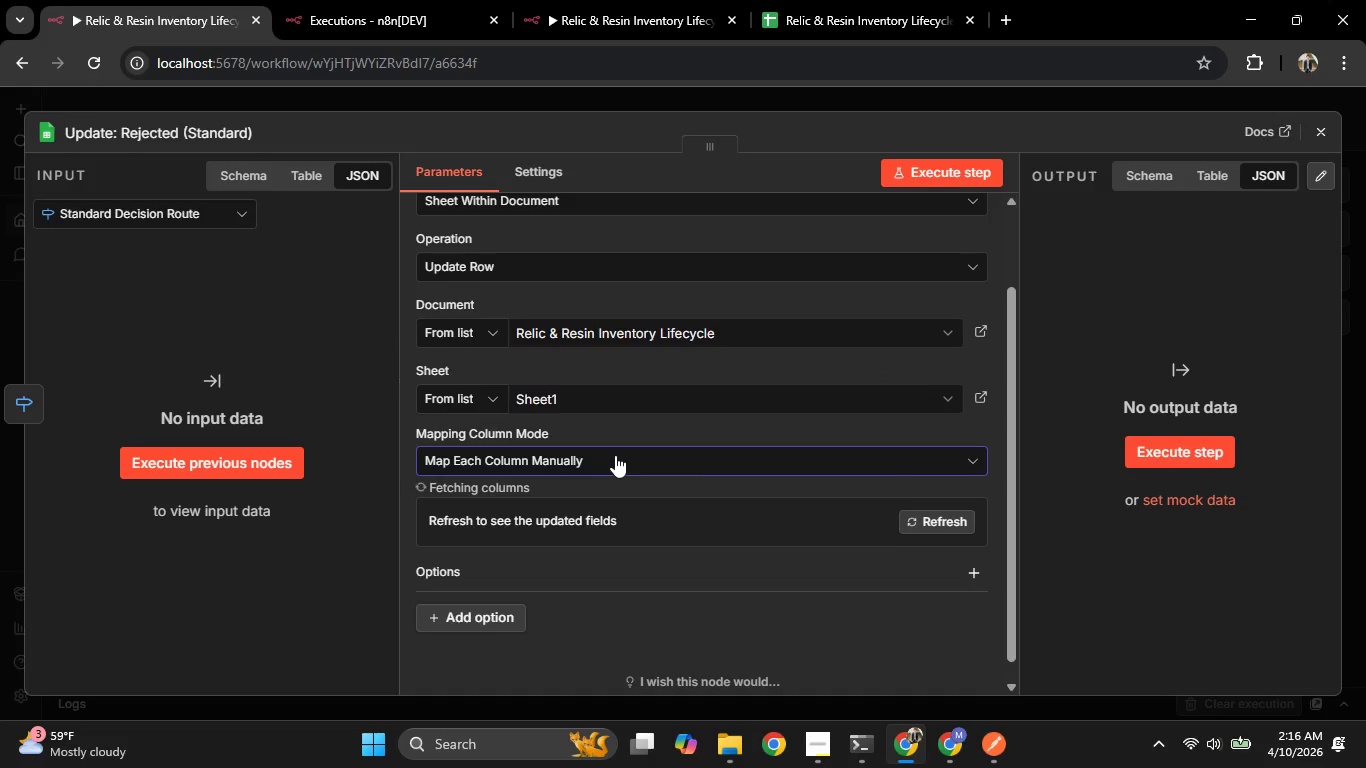 
scroll: coordinate [613, 455], scroll_direction: down, amount: 2.0
 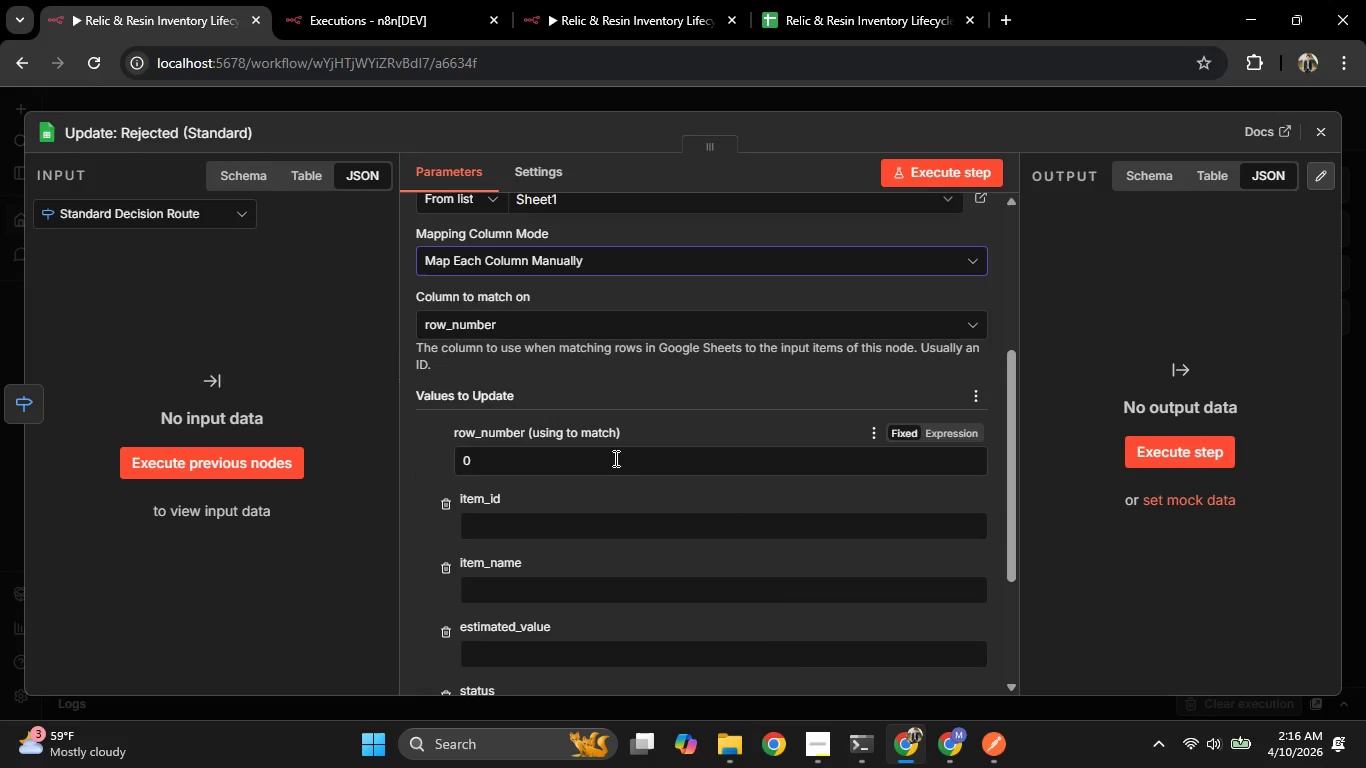 
left_click([614, 460])
 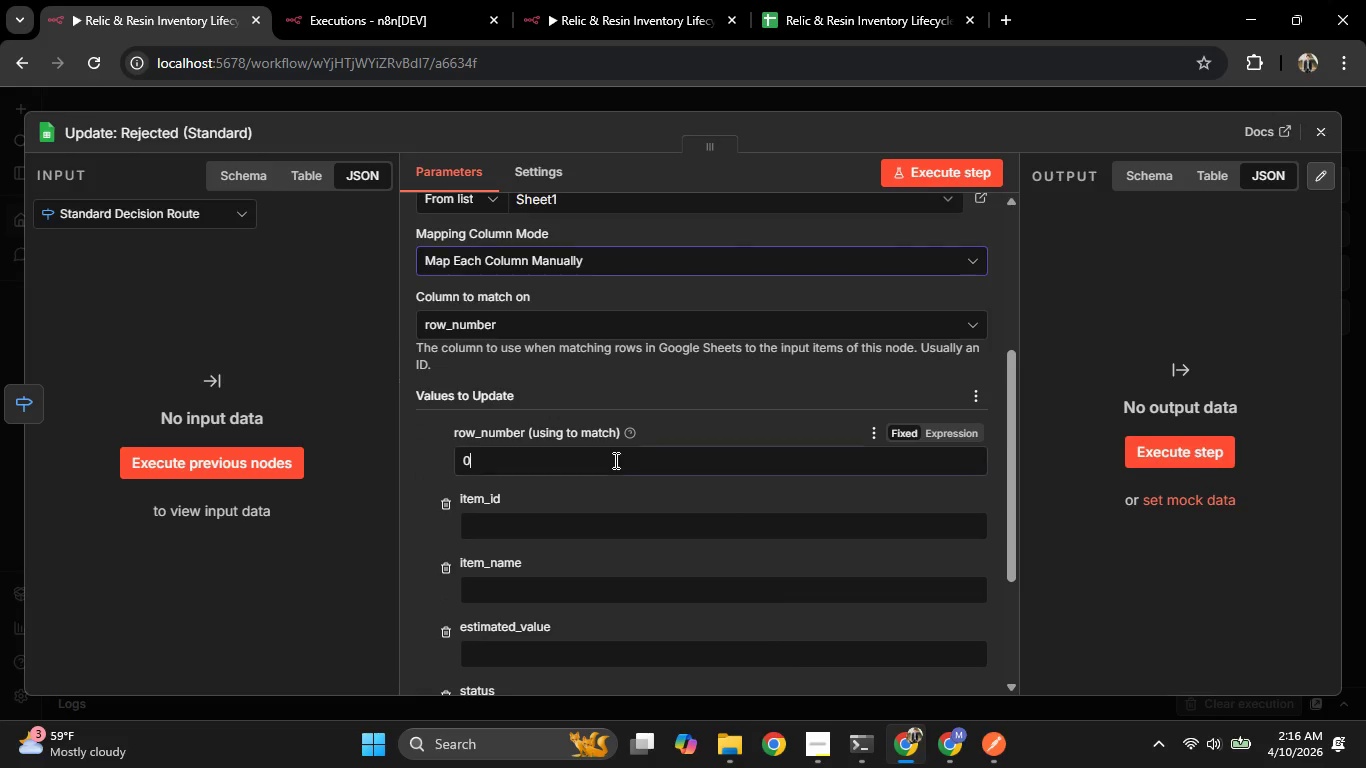 
key(Control+A)
 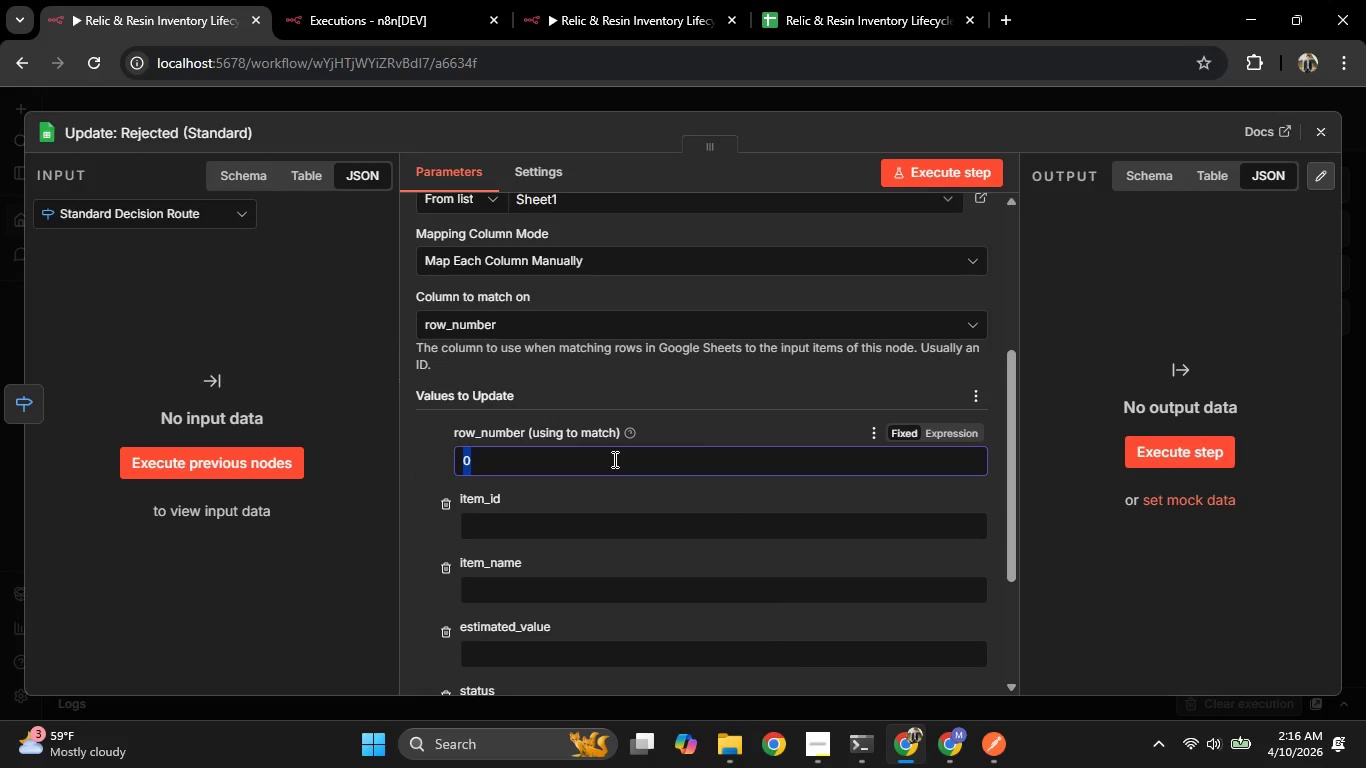 
key(Control+V)
 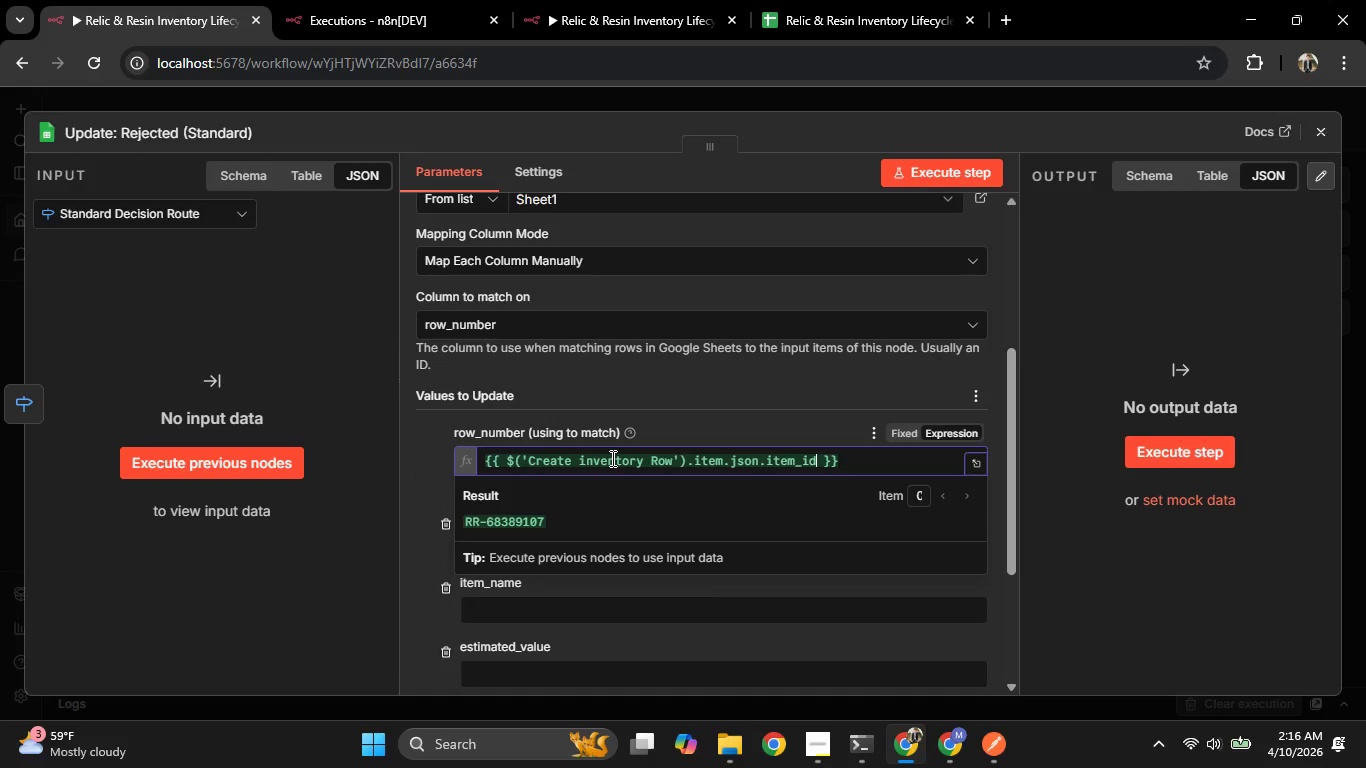 
scroll: coordinate [611, 458], scroll_direction: down, amount: 5.0
 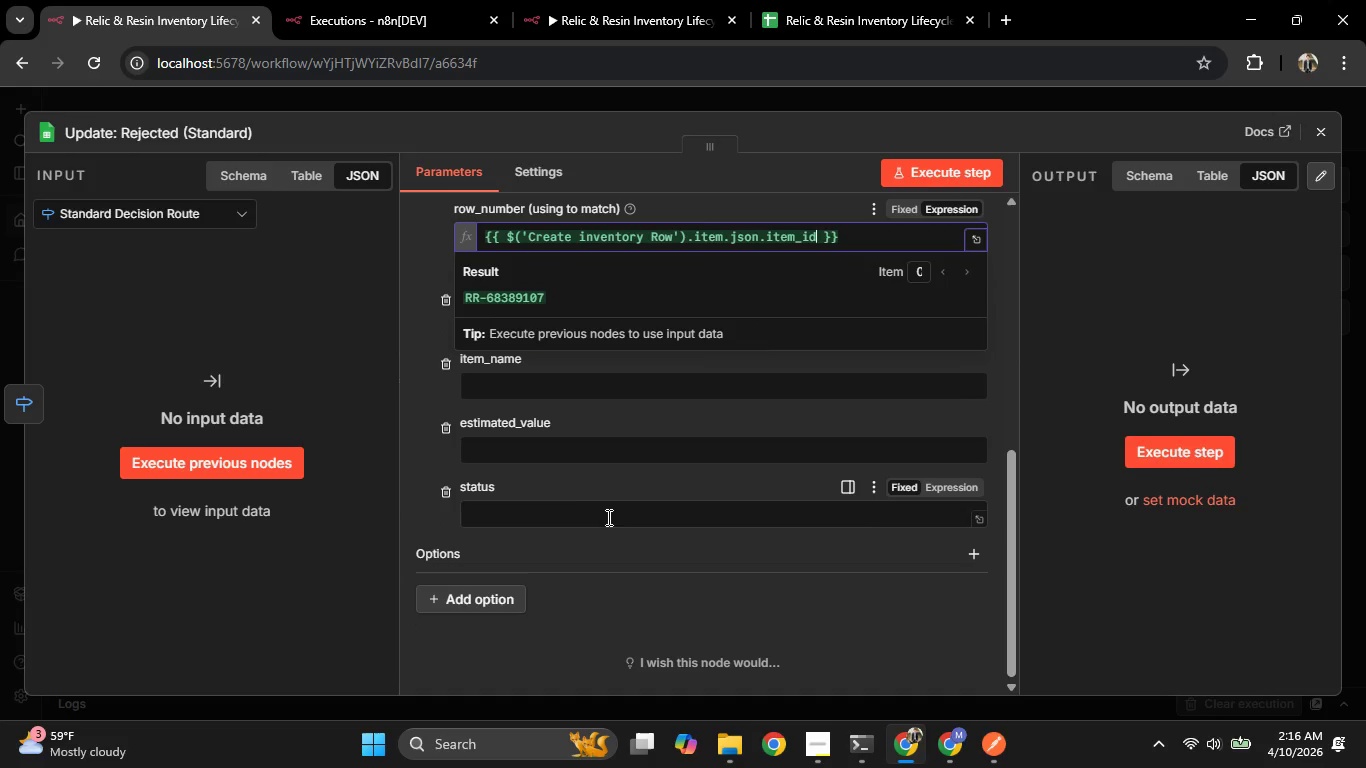 
left_click([607, 519])
 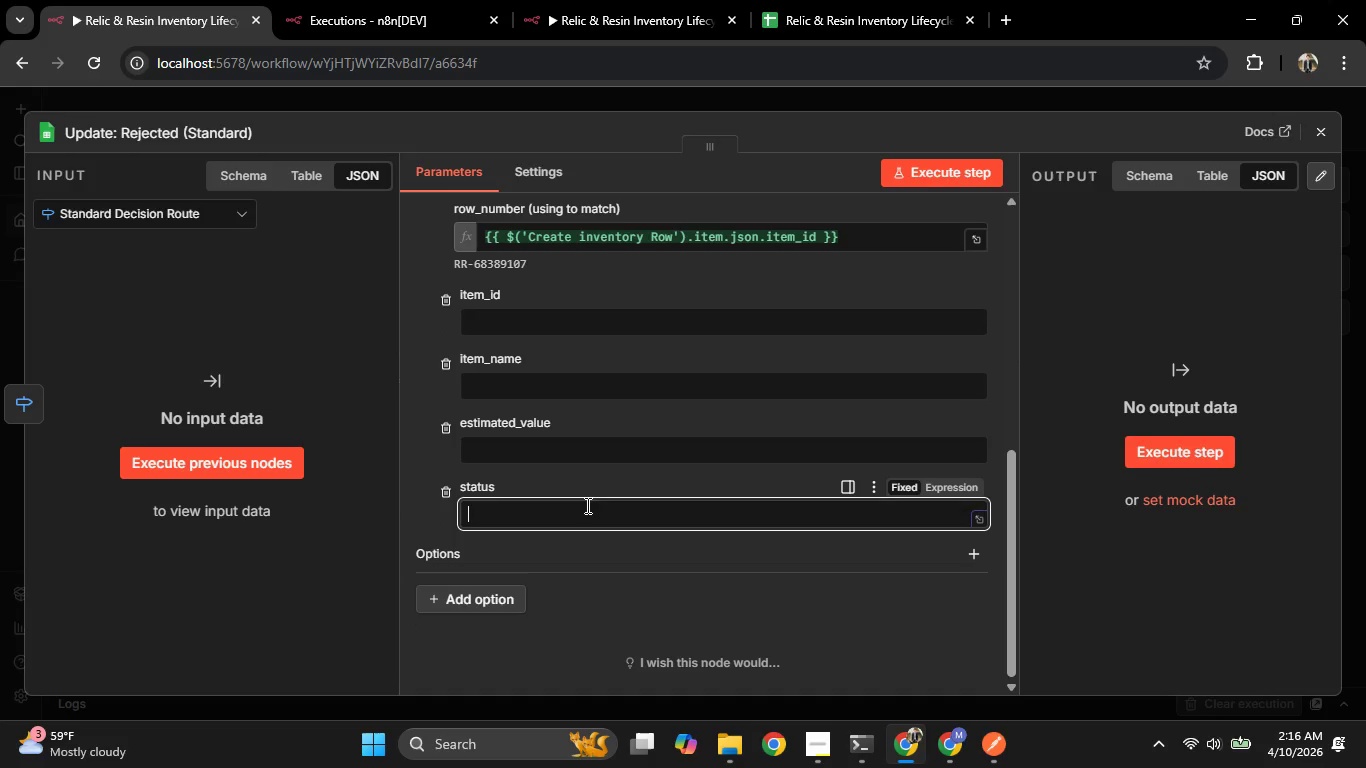 
type(Rejected)
 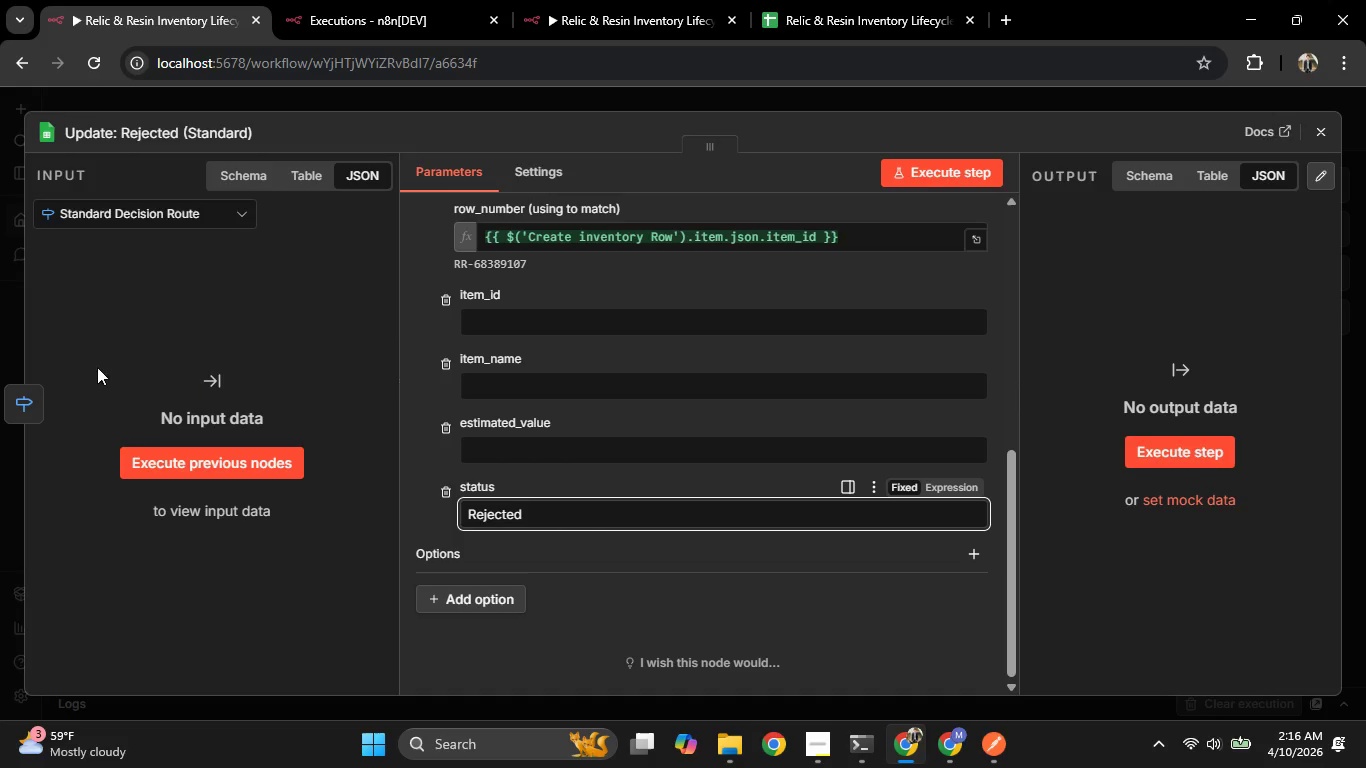 
left_click([0, 337])
 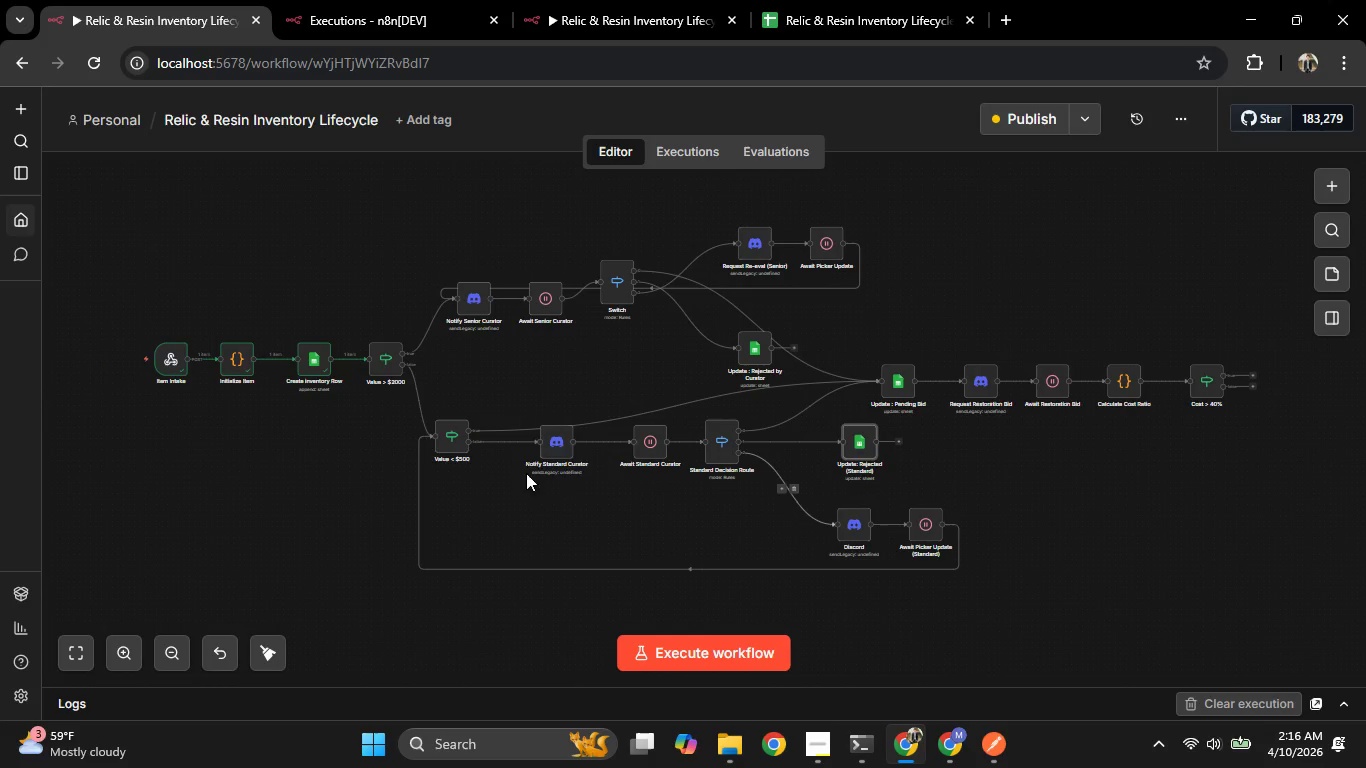 
wait(5.28)
 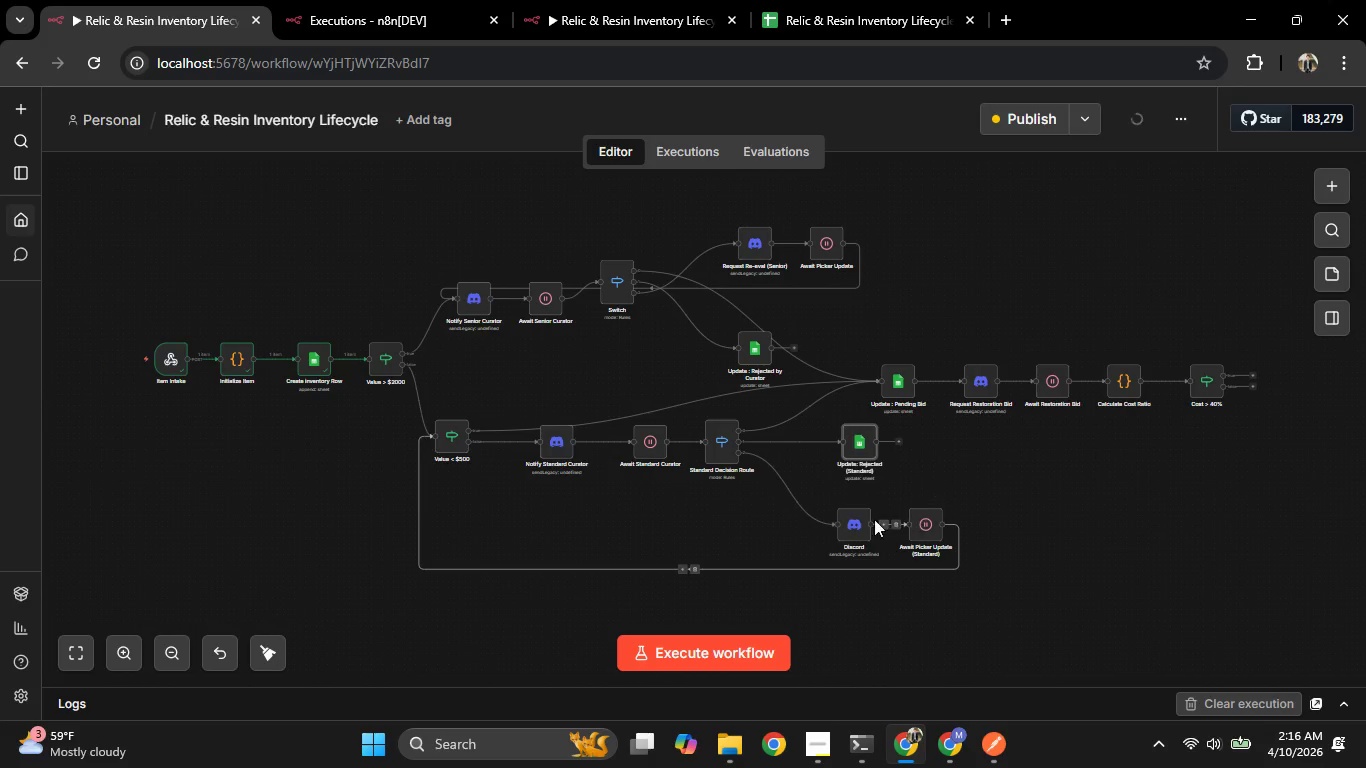 
double_click([892, 382])
 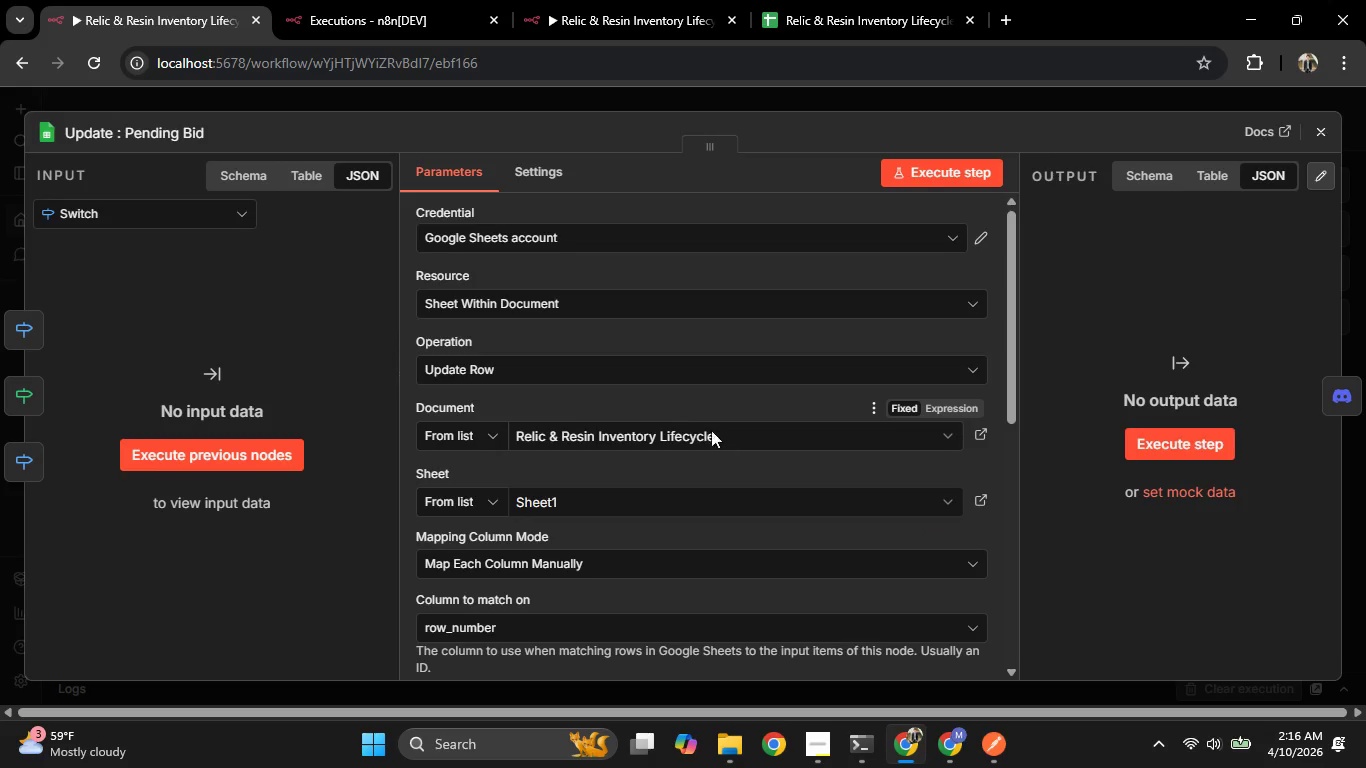 
scroll: coordinate [687, 426], scroll_direction: down, amount: 8.0
 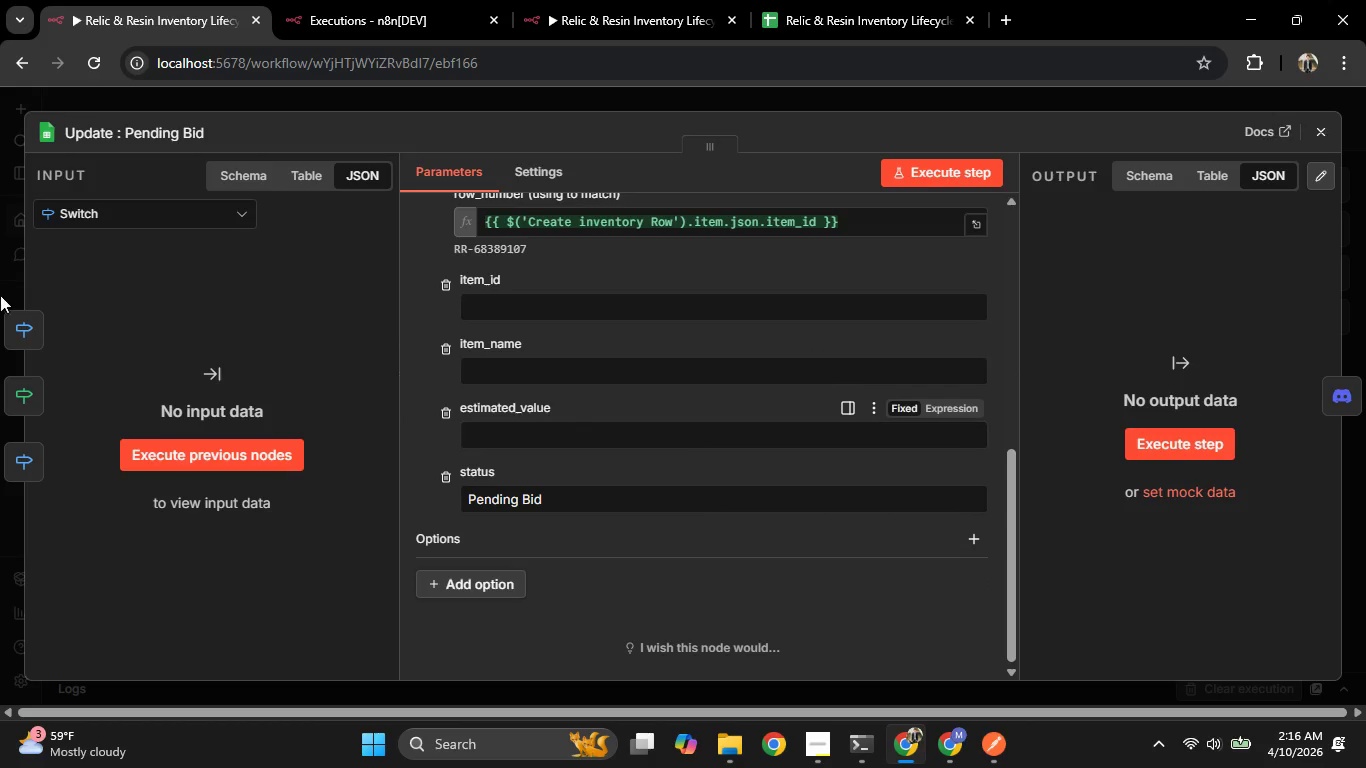 
left_click([1, 254])
 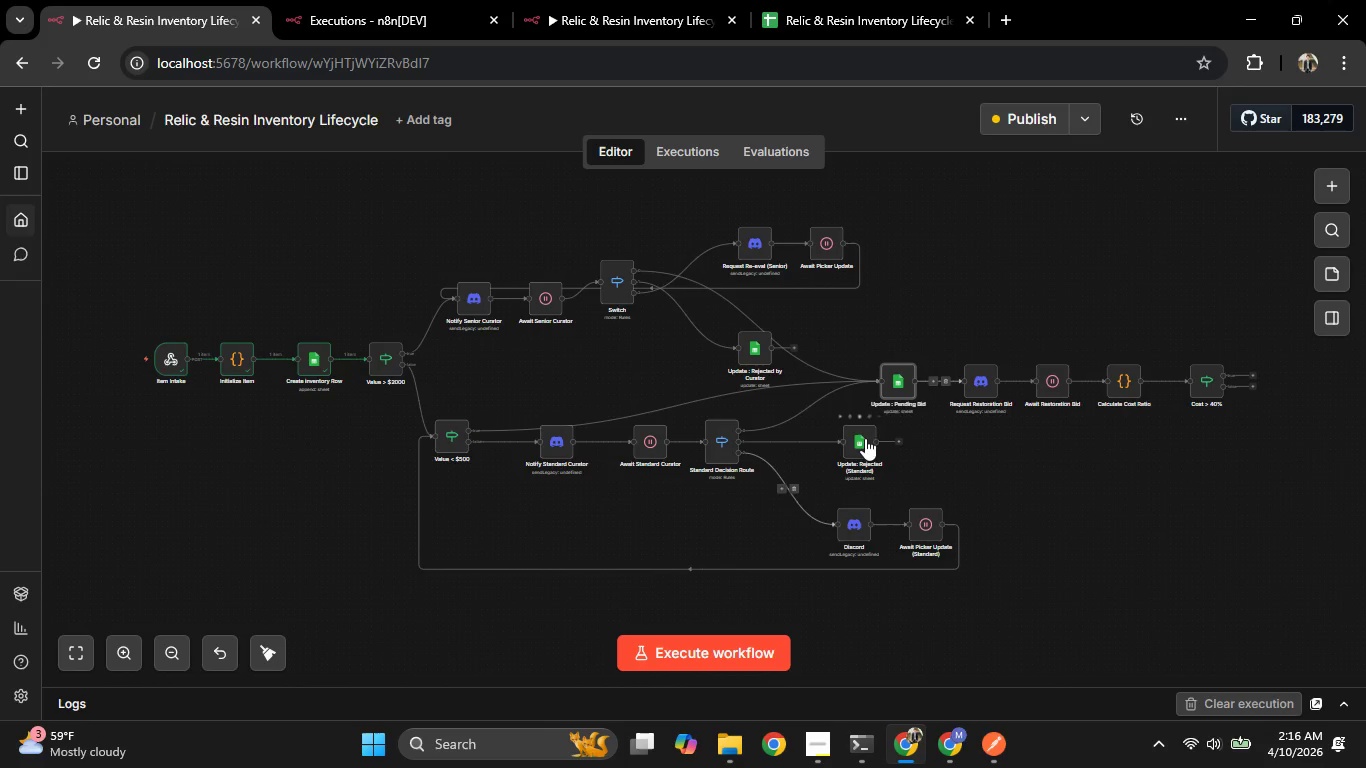 
double_click([854, 442])
 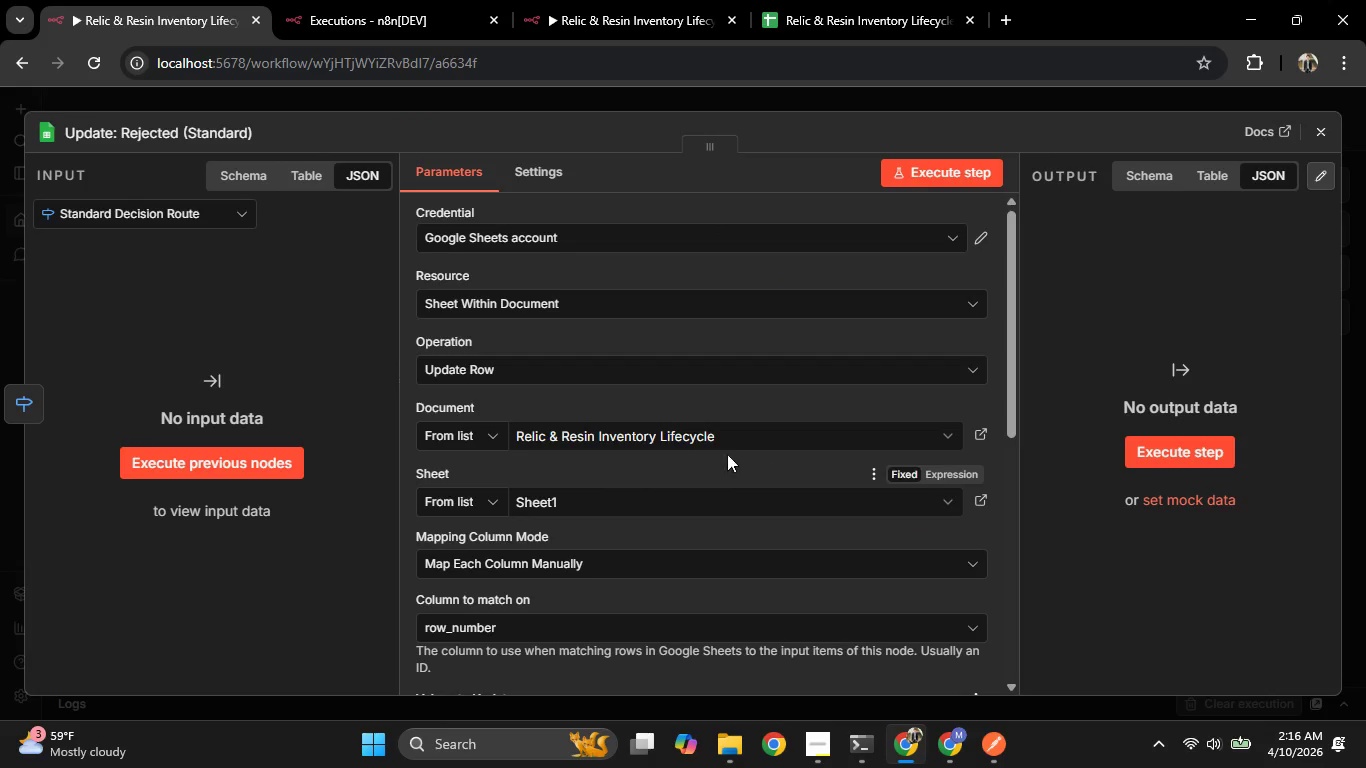 
scroll: coordinate [726, 454], scroll_direction: down, amount: 4.0
 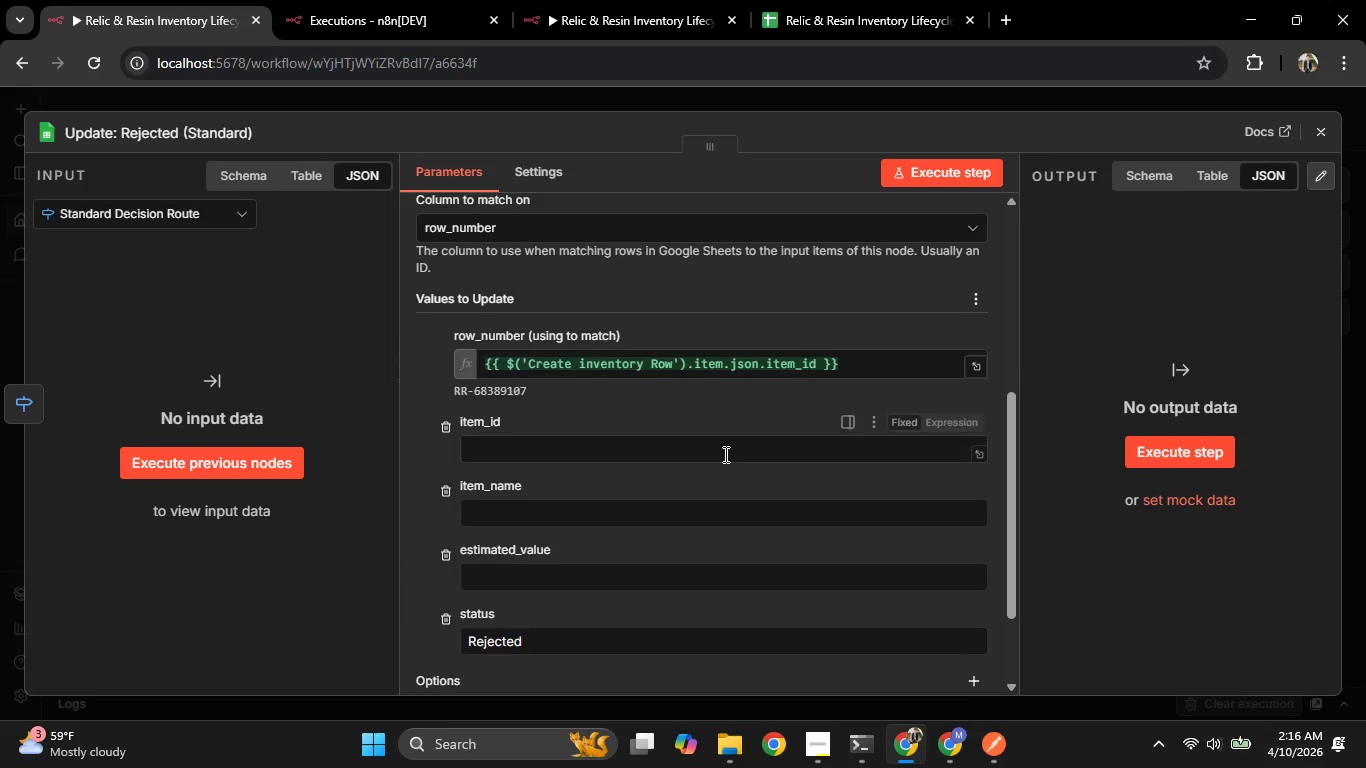 
scroll: coordinate [723, 454], scroll_direction: up, amount: 6.0
 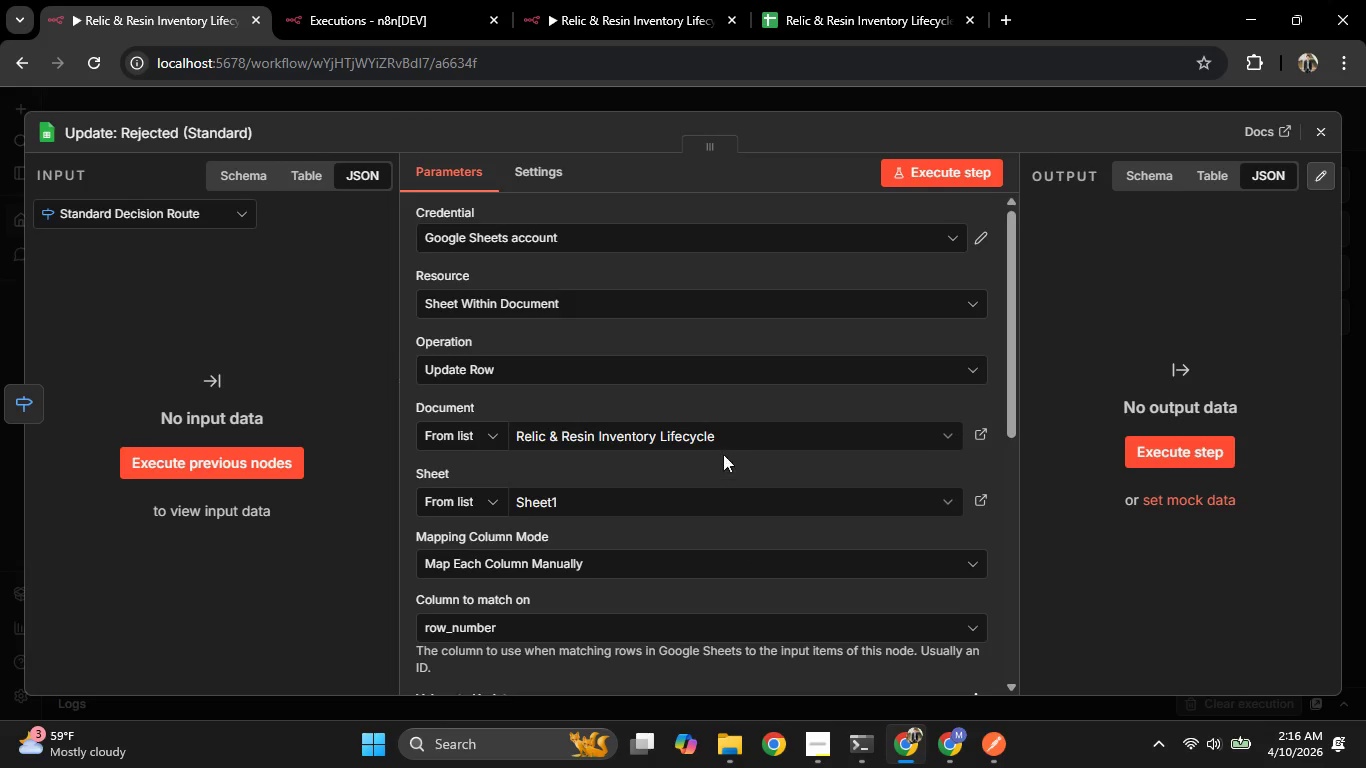 
scroll: coordinate [722, 454], scroll_direction: down, amount: 3.0
 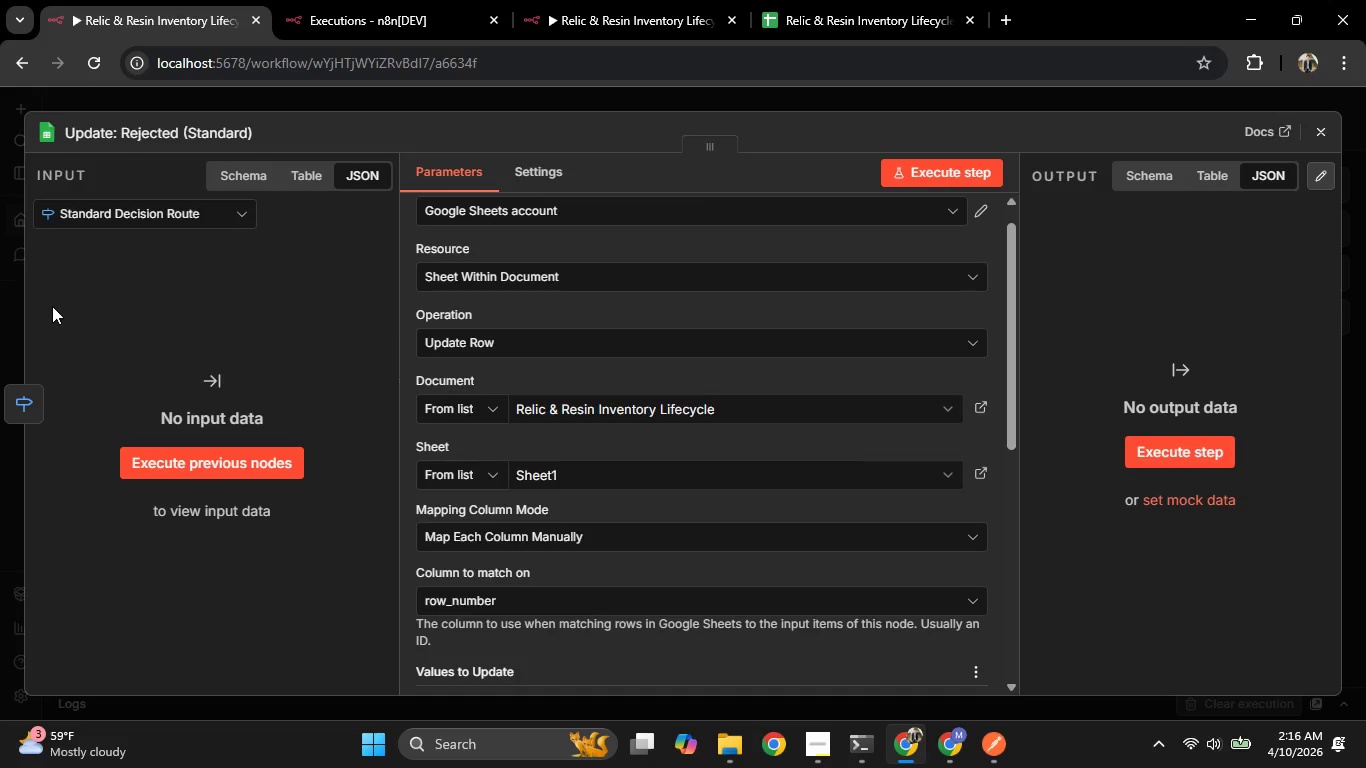 
left_click([0, 287])
 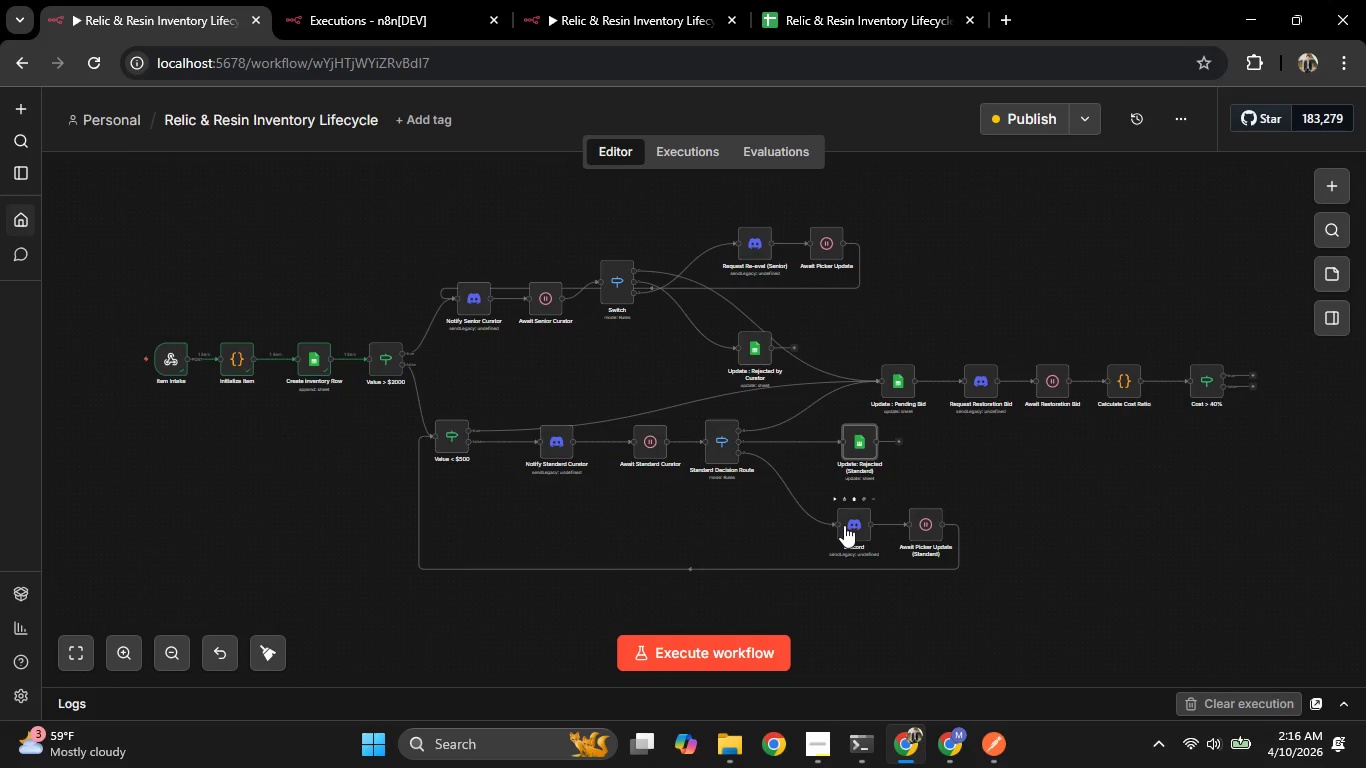 
wait(17.91)
 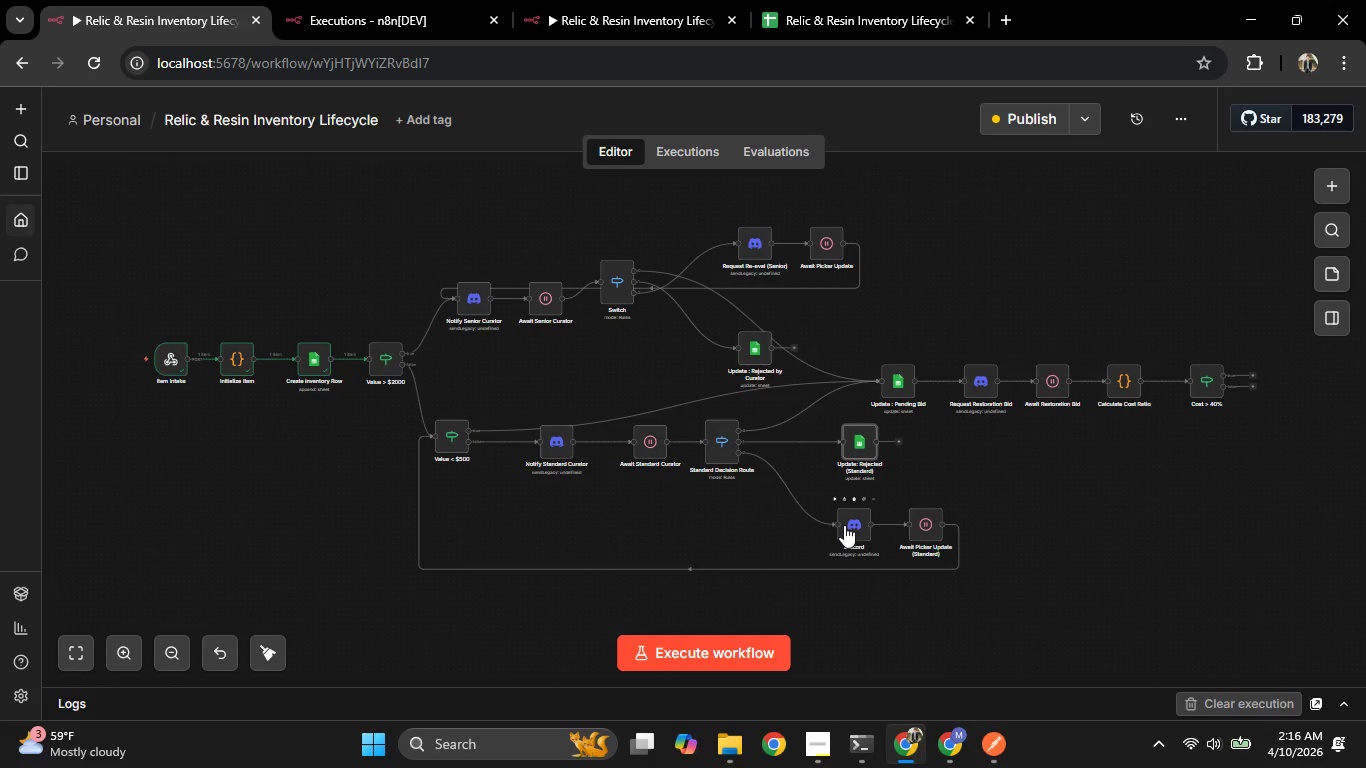 
left_click([850, 524])
 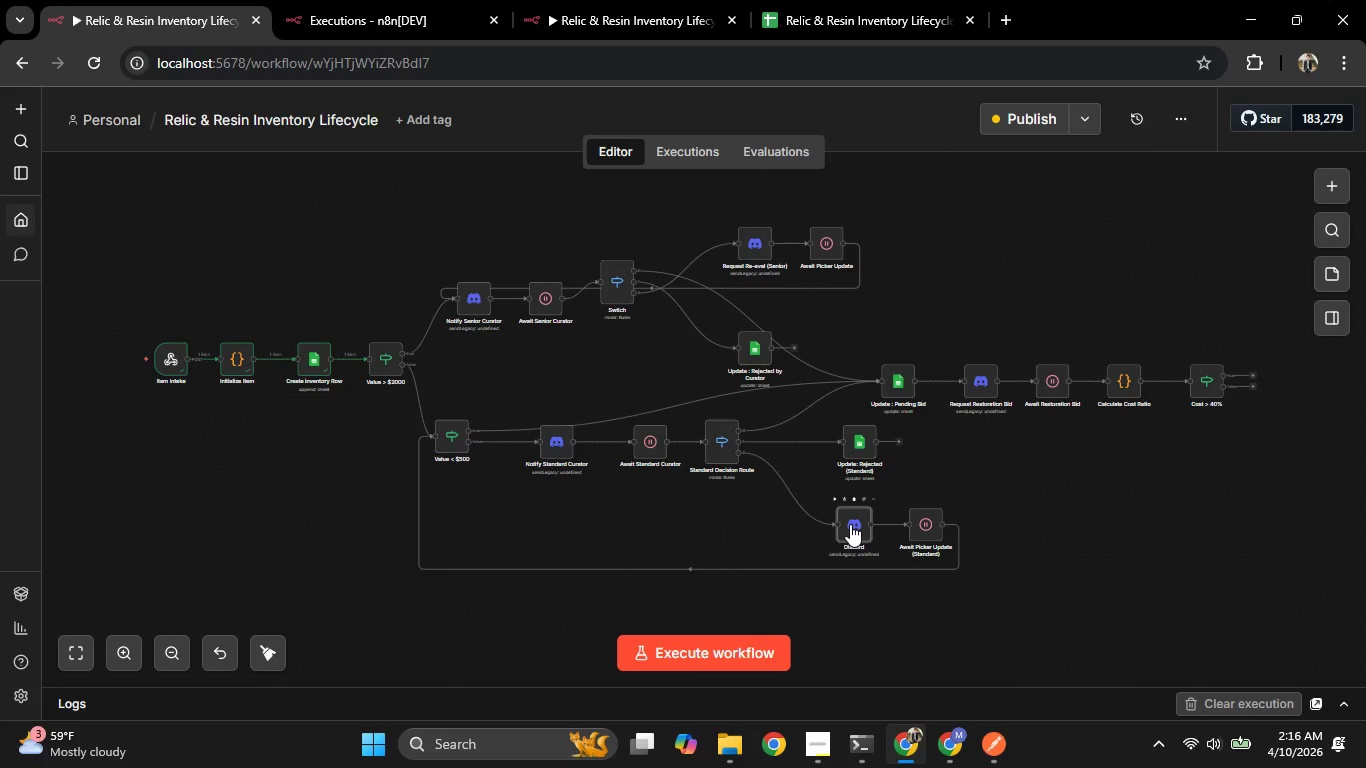 
double_click([850, 524])
 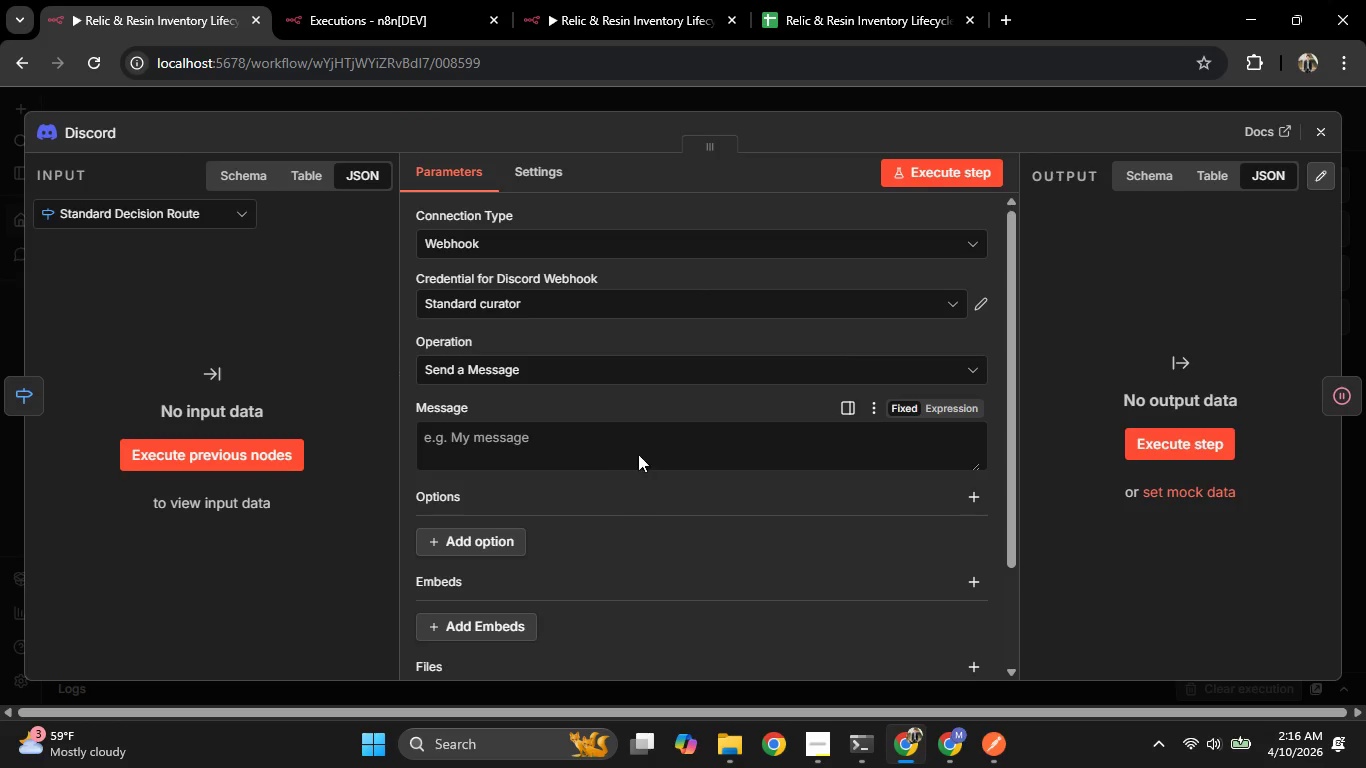 
left_click([3, 204])
 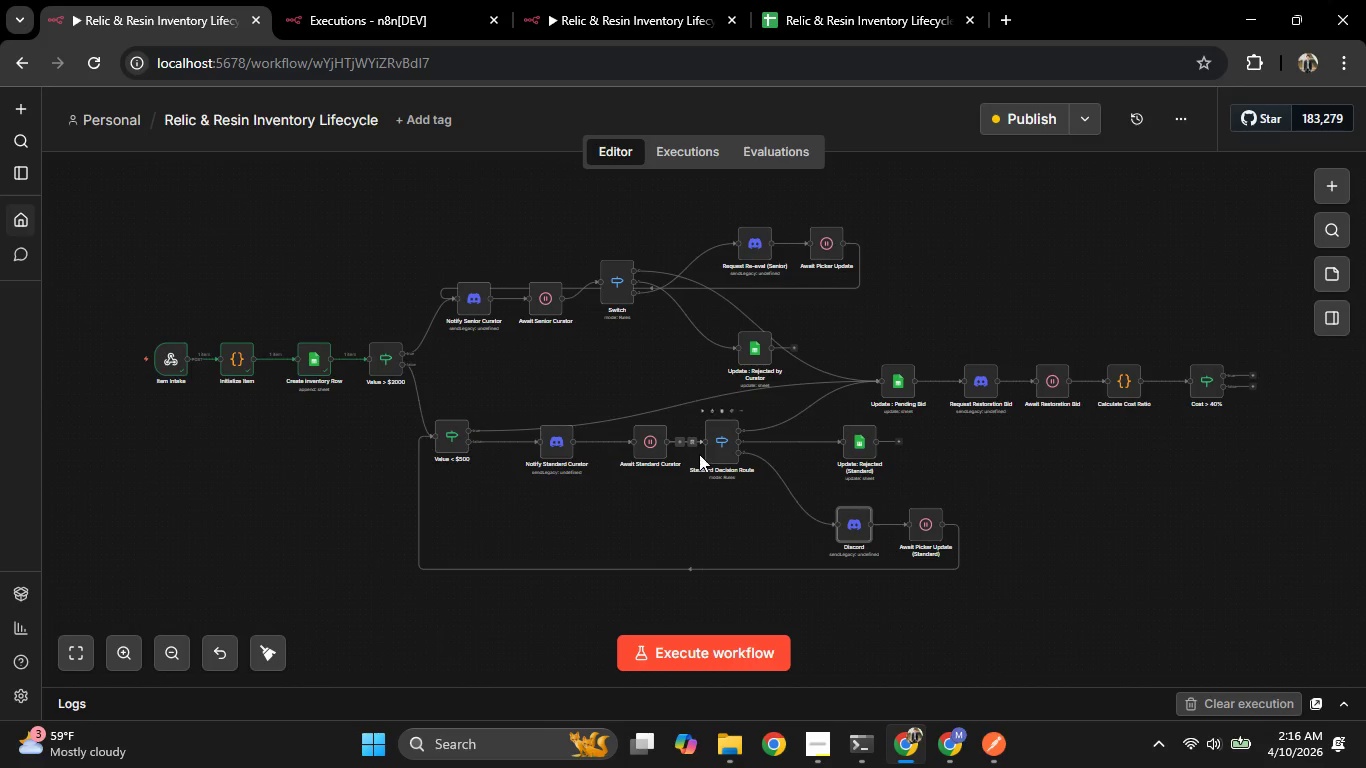 
left_click([715, 448])
 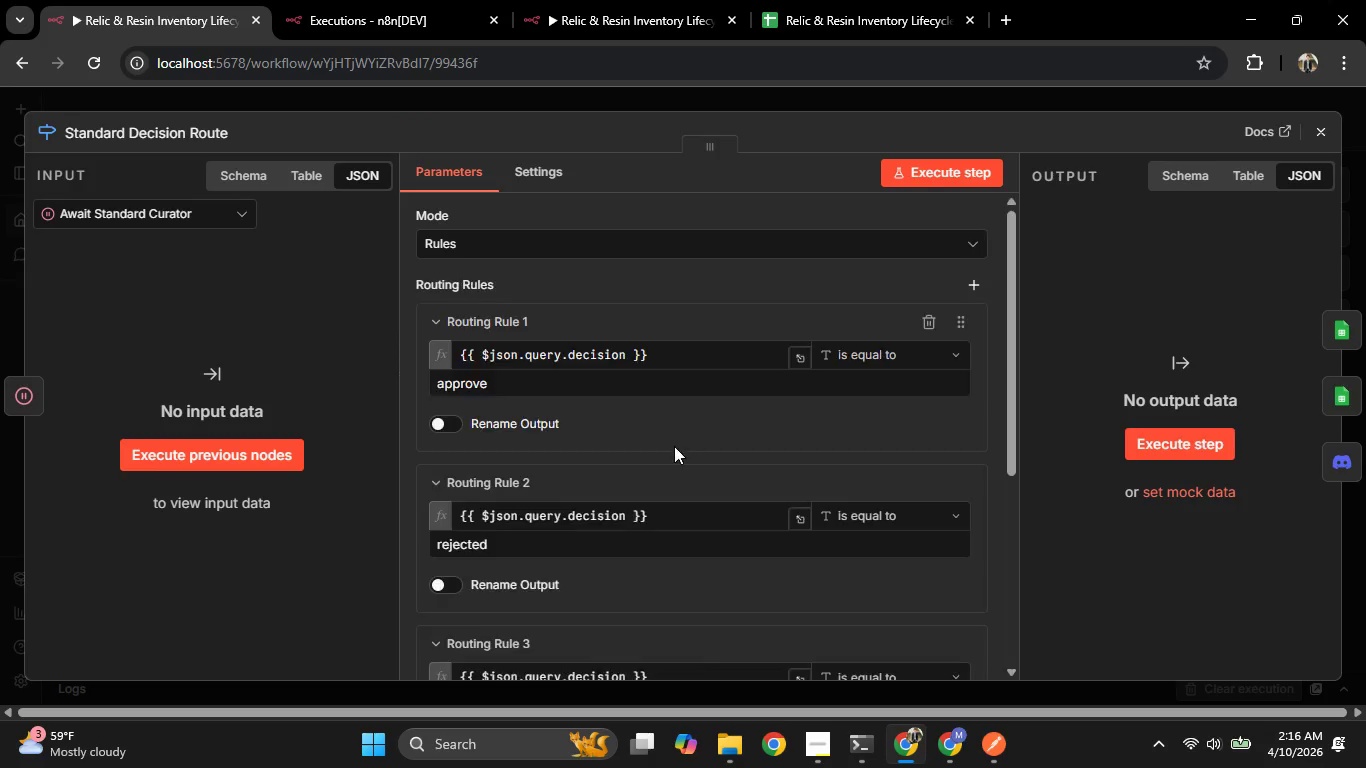 
scroll: coordinate [672, 447], scroll_direction: down, amount: 5.0
 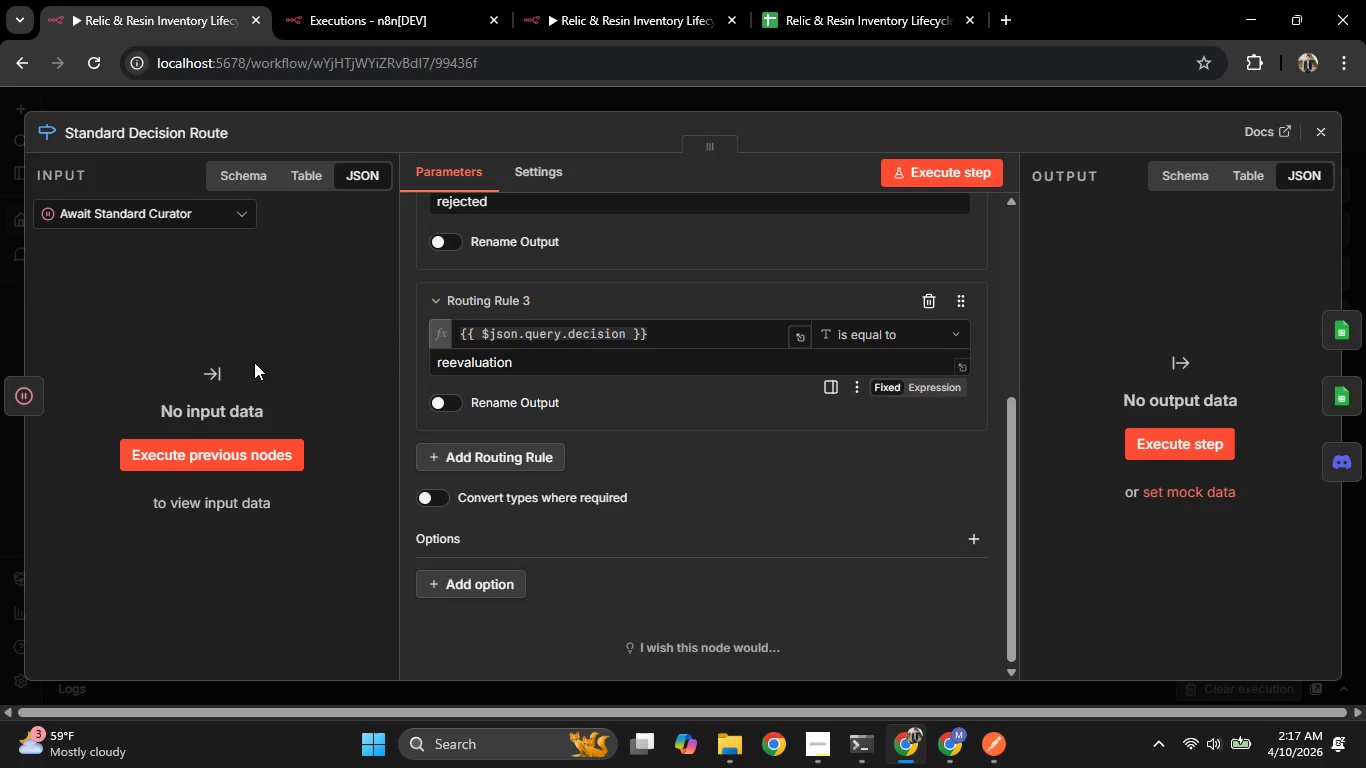 
left_click([0, 308])
 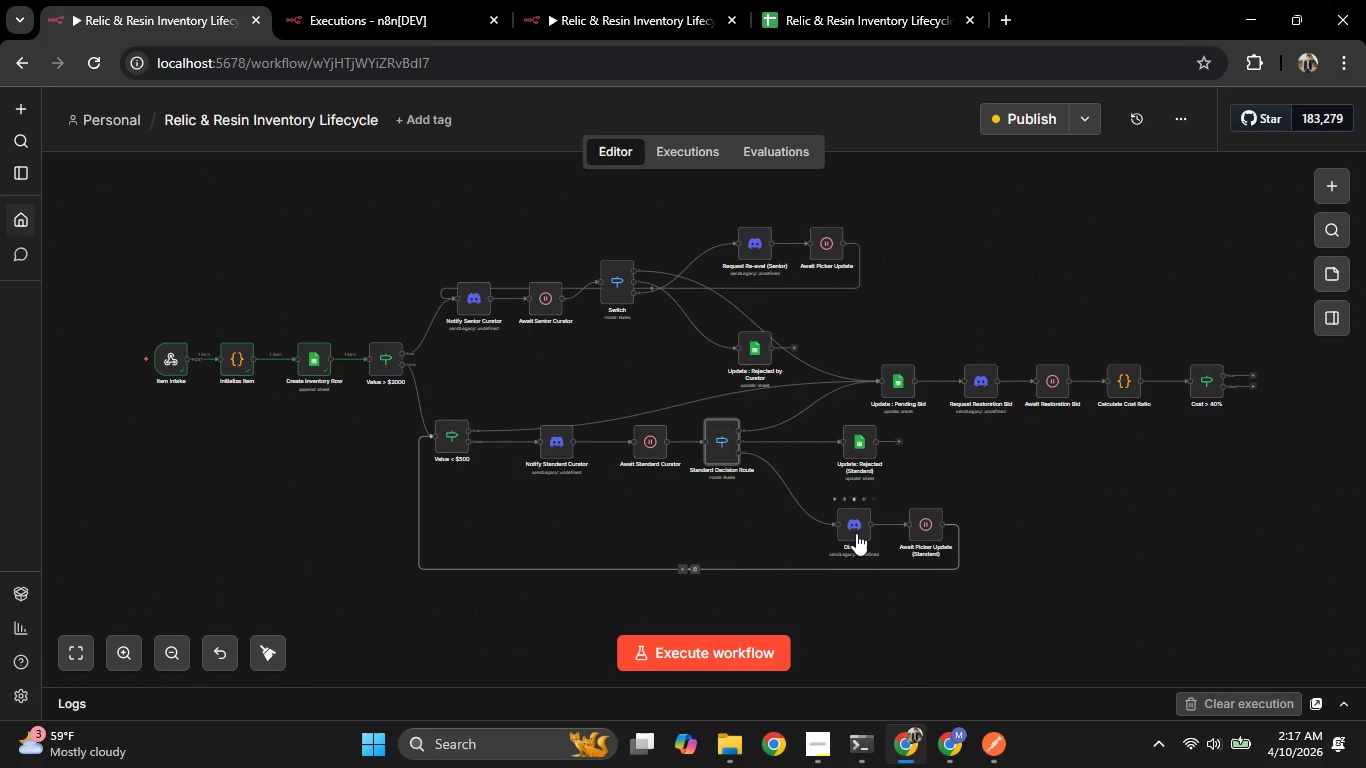 
double_click([856, 533])
 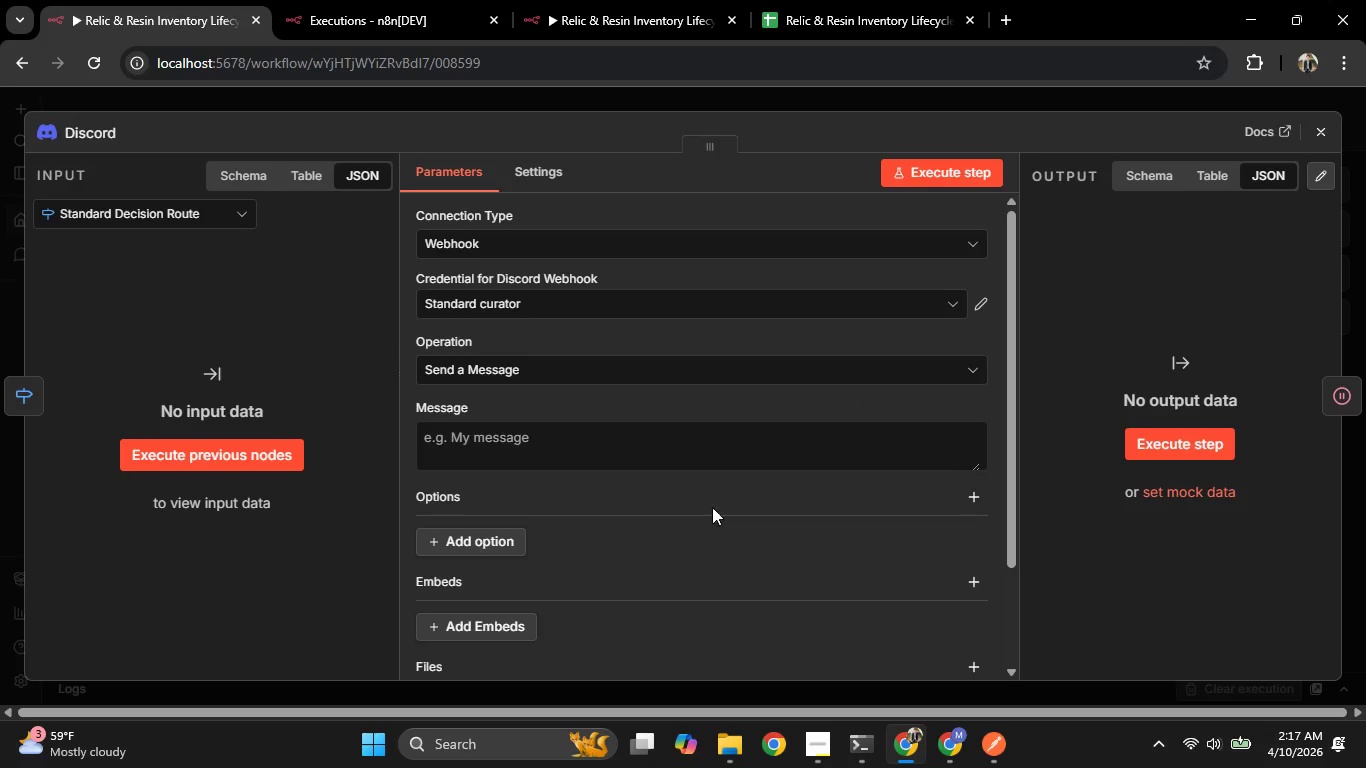 
scroll: coordinate [603, 387], scroll_direction: down, amount: 5.0
 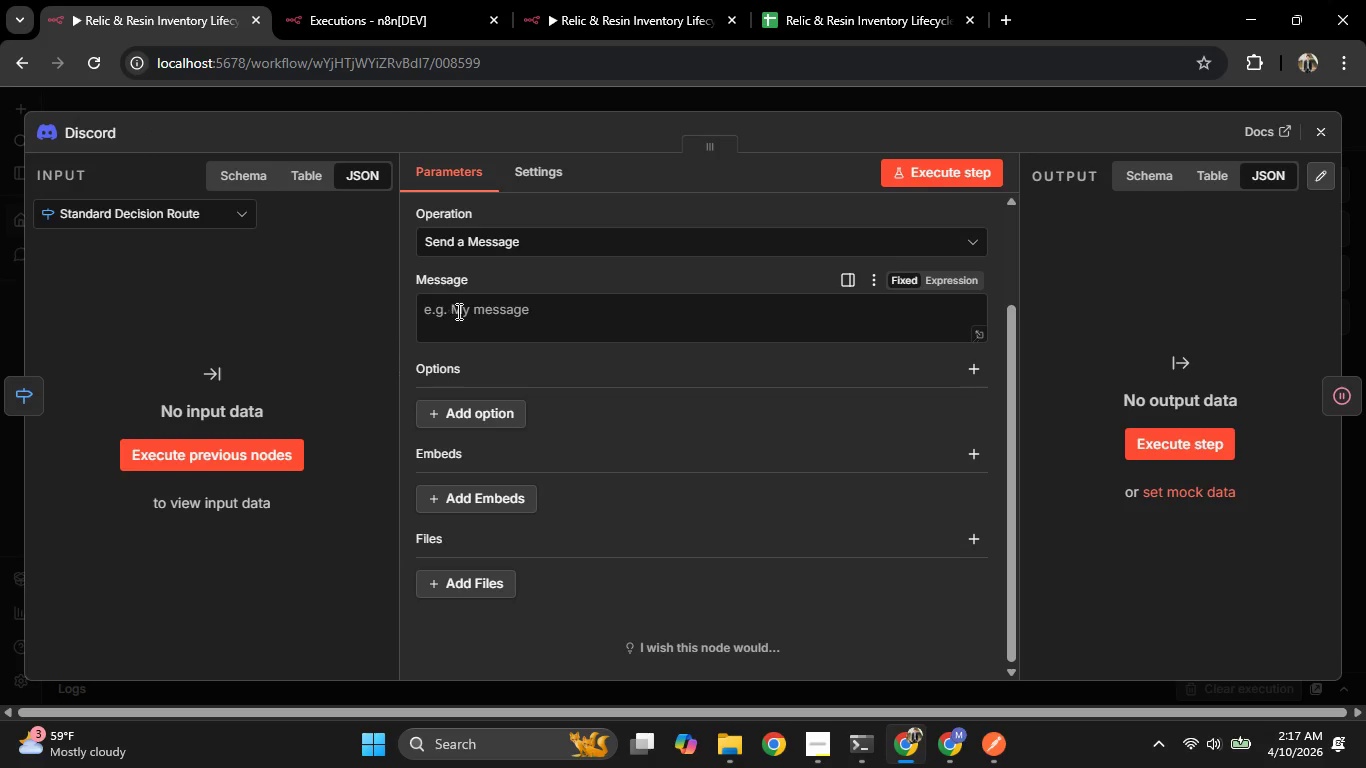 
scroll: coordinate [460, 323], scroll_direction: none, amount: 0.0
 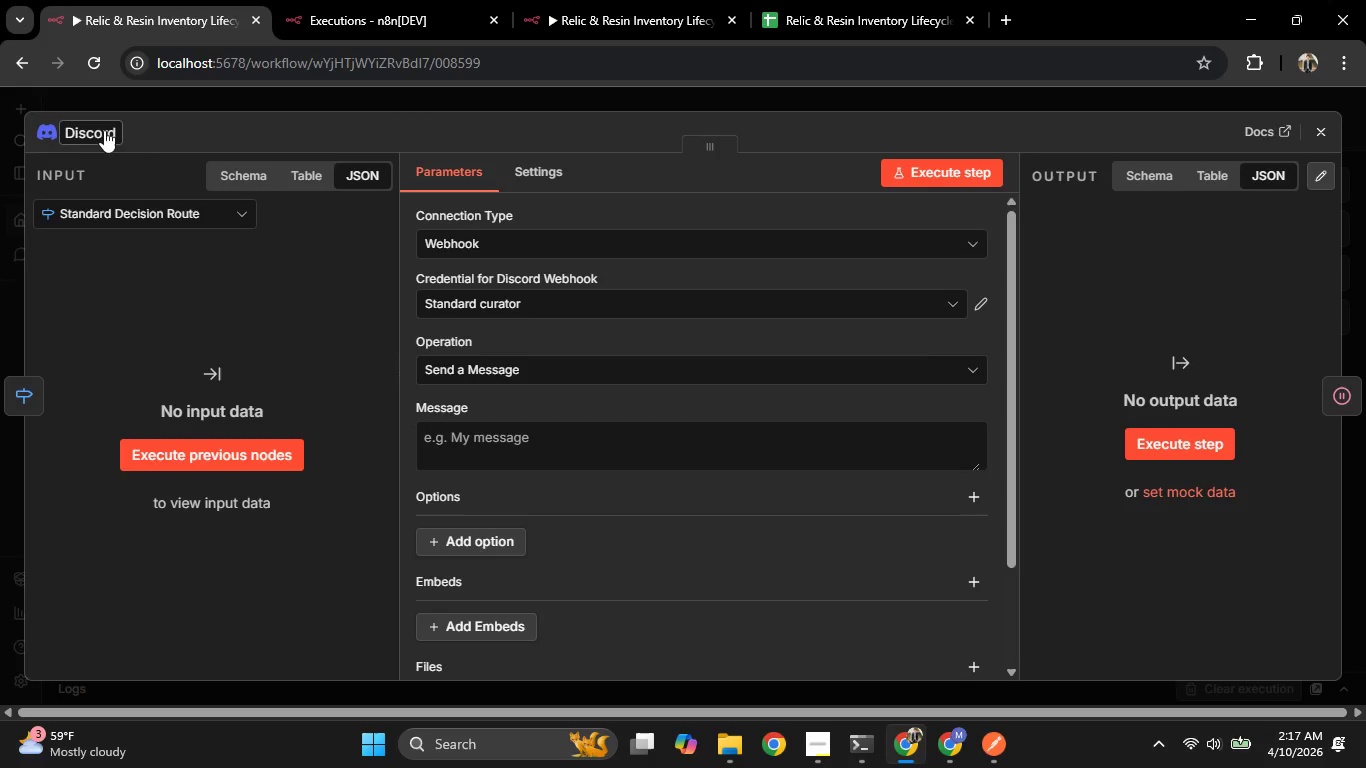 
left_click([105, 129])
 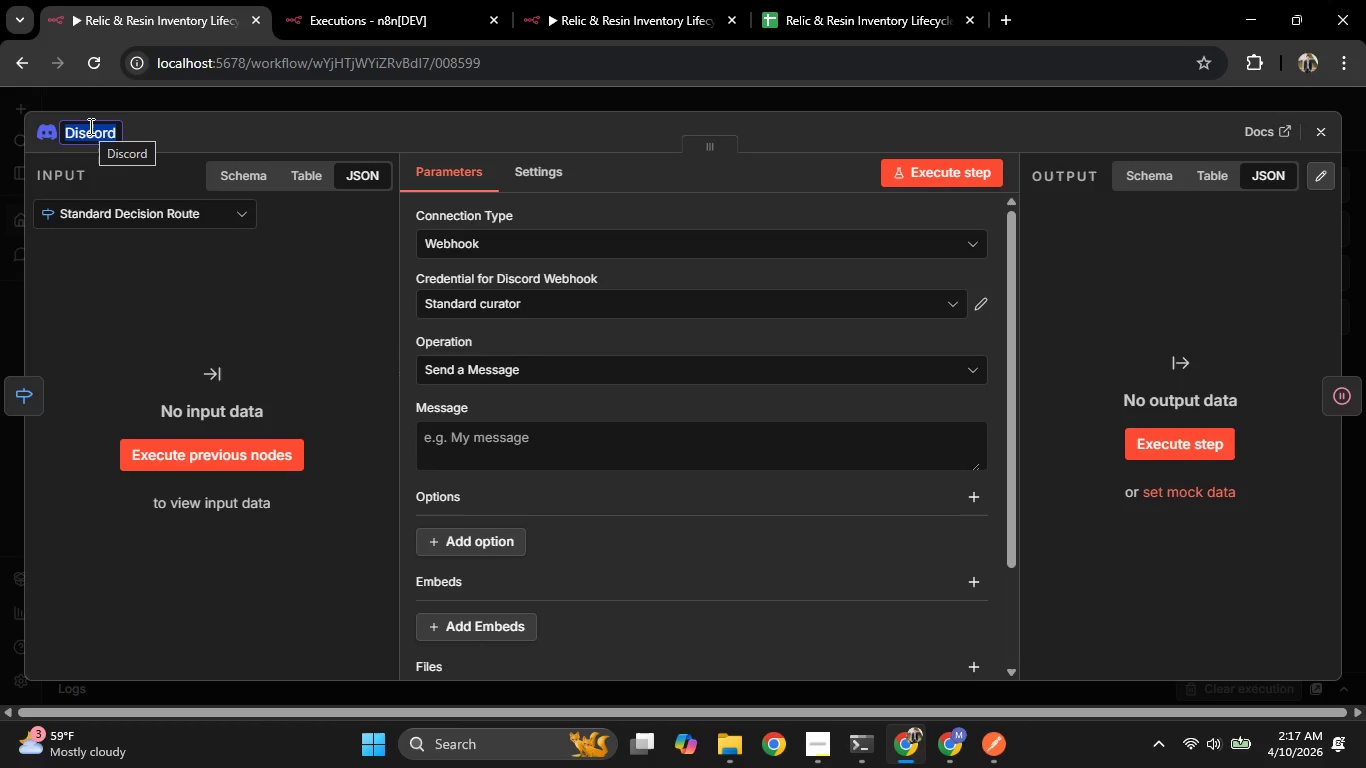 
type(Request Reeval)
 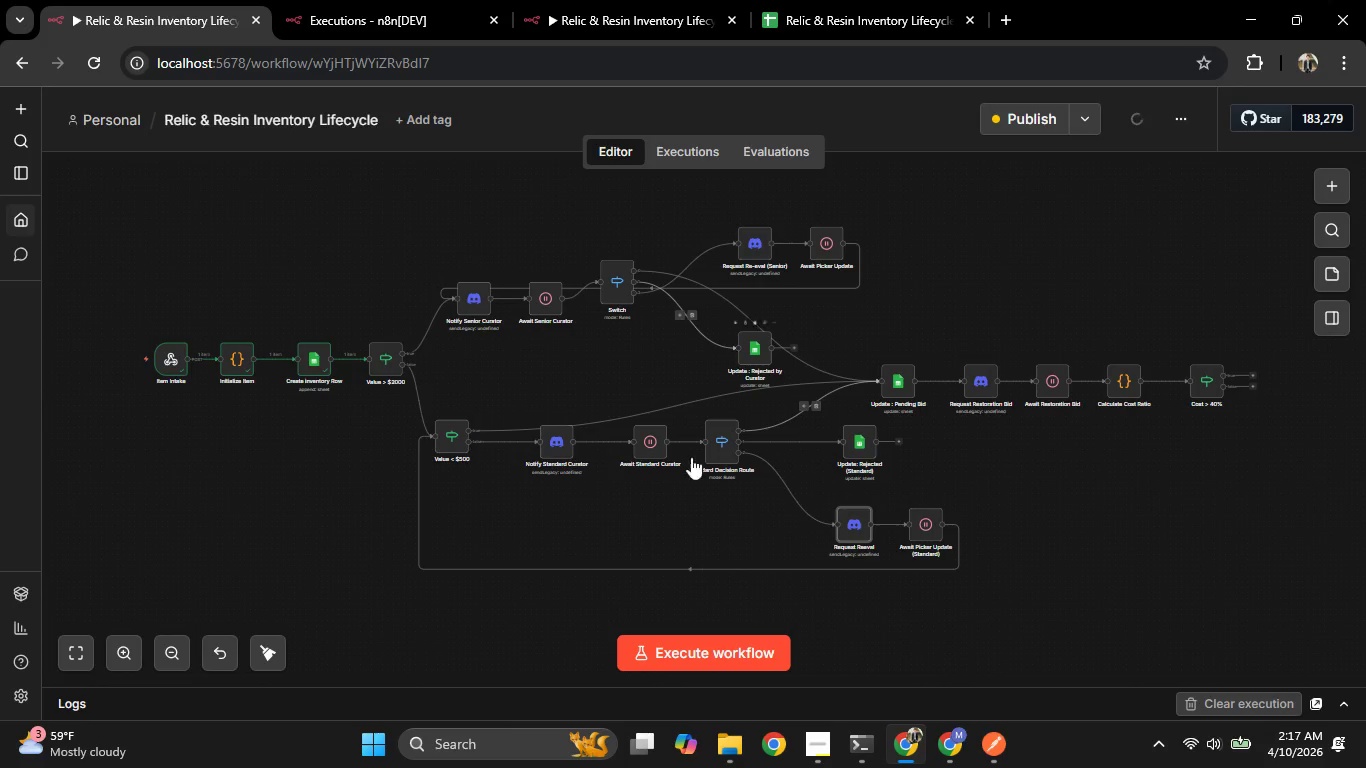 
wait(5.62)
 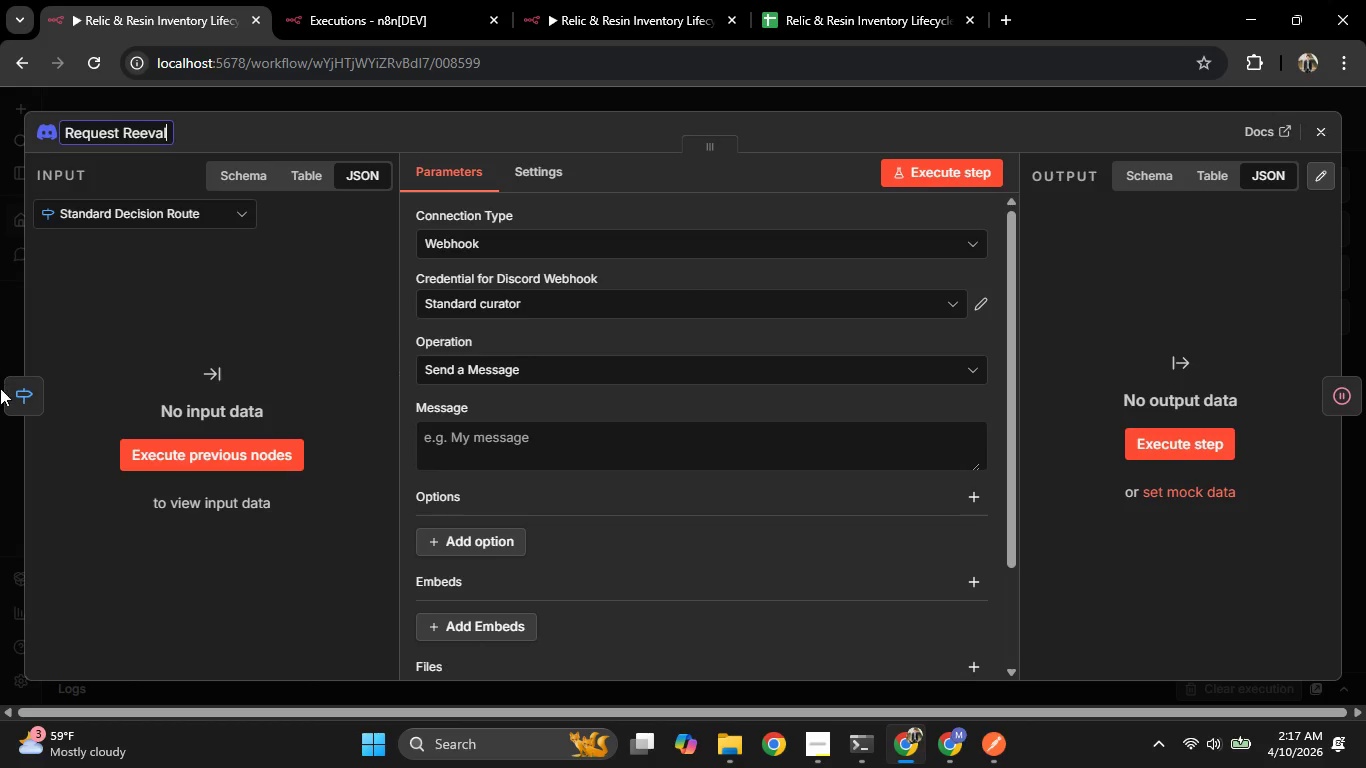 
double_click([563, 445])
 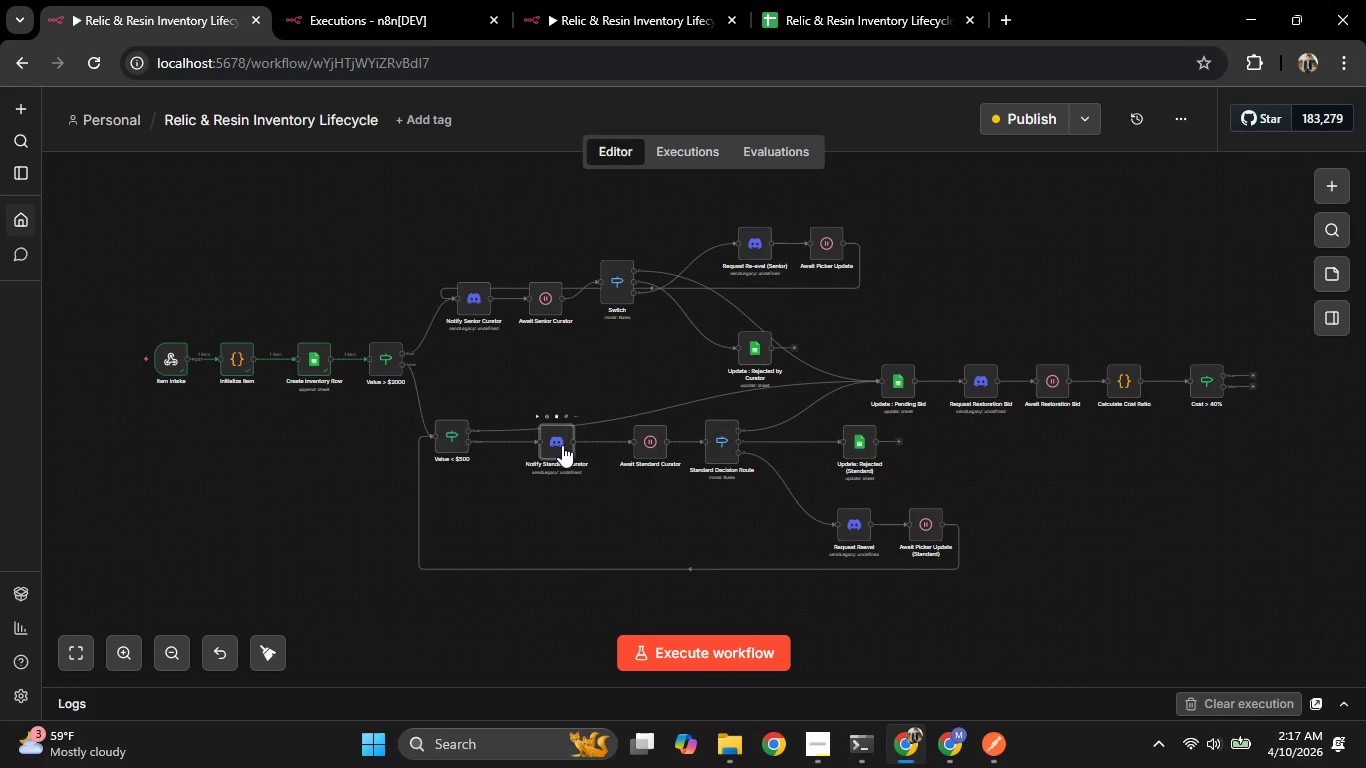 
triple_click([563, 445])
 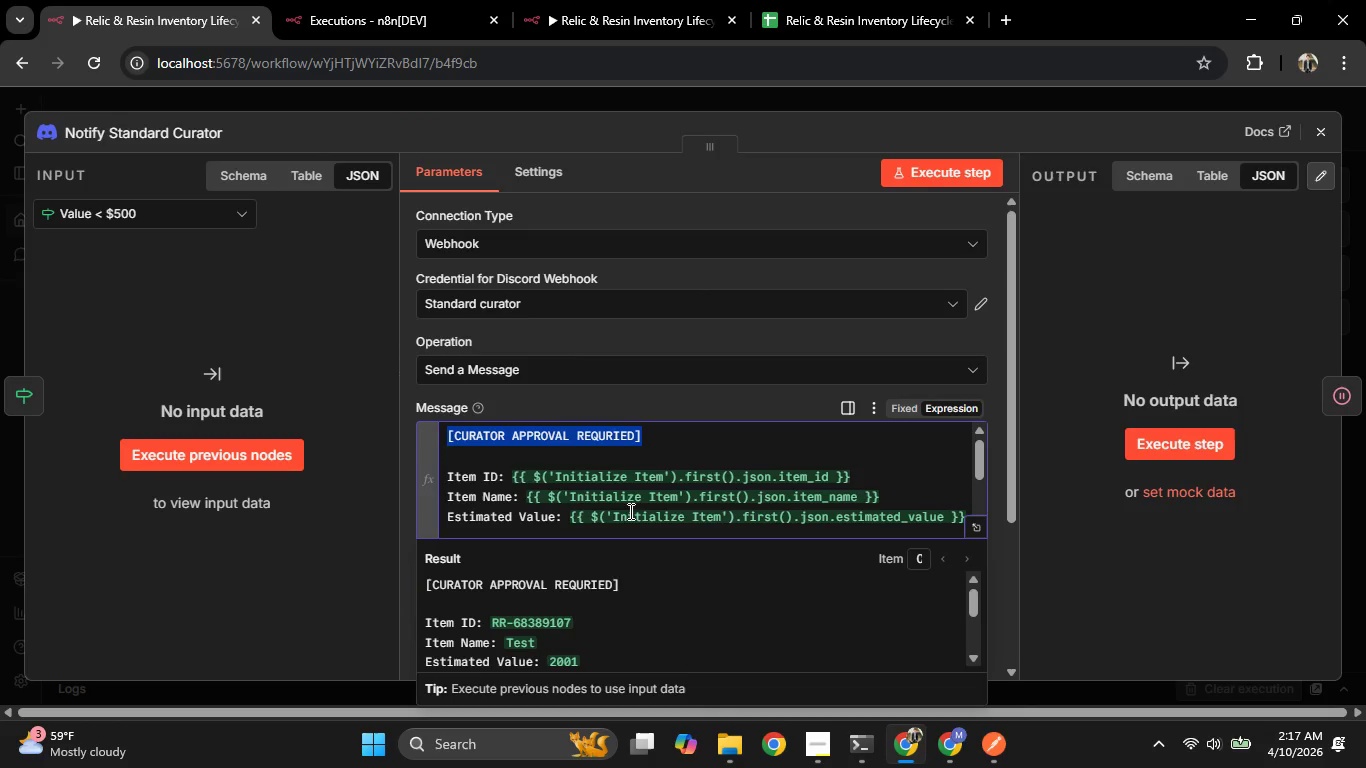 
left_click([679, 474])
 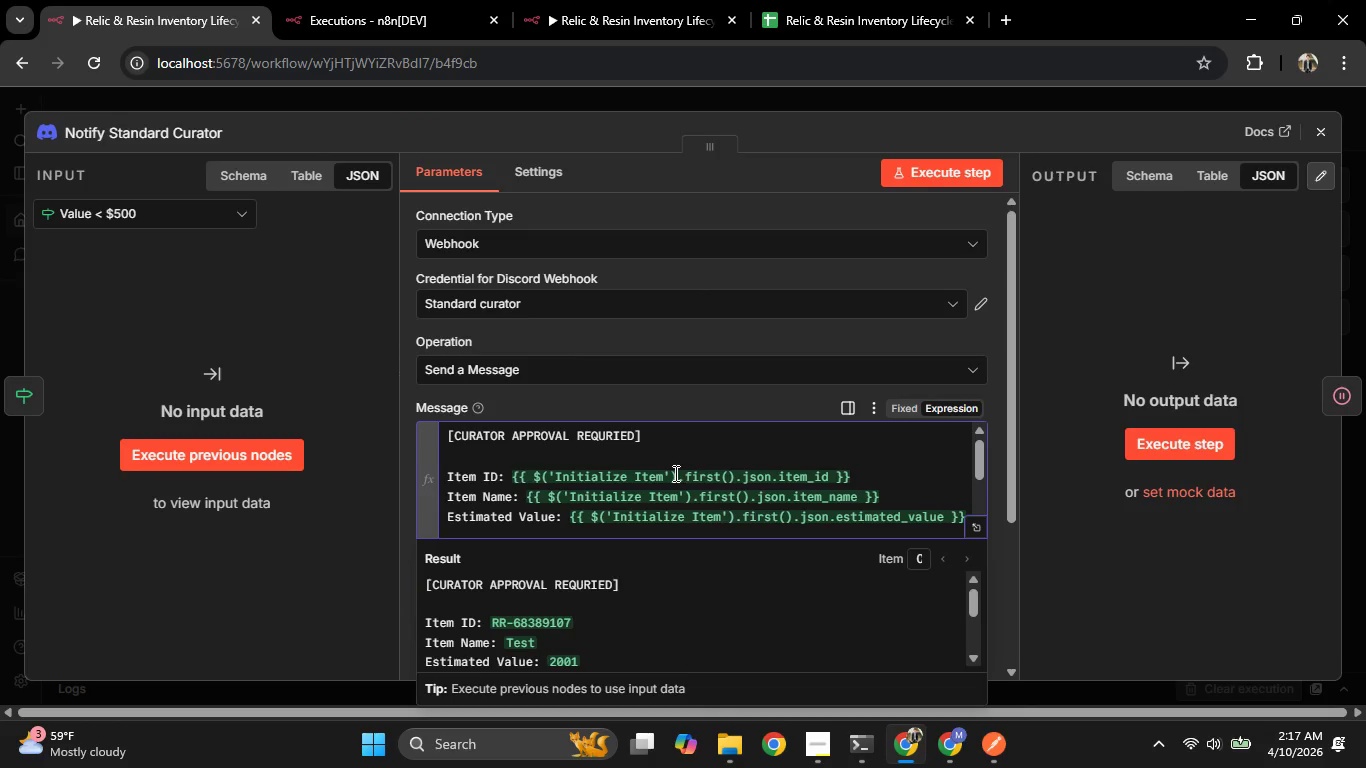 
key(Control+A)
 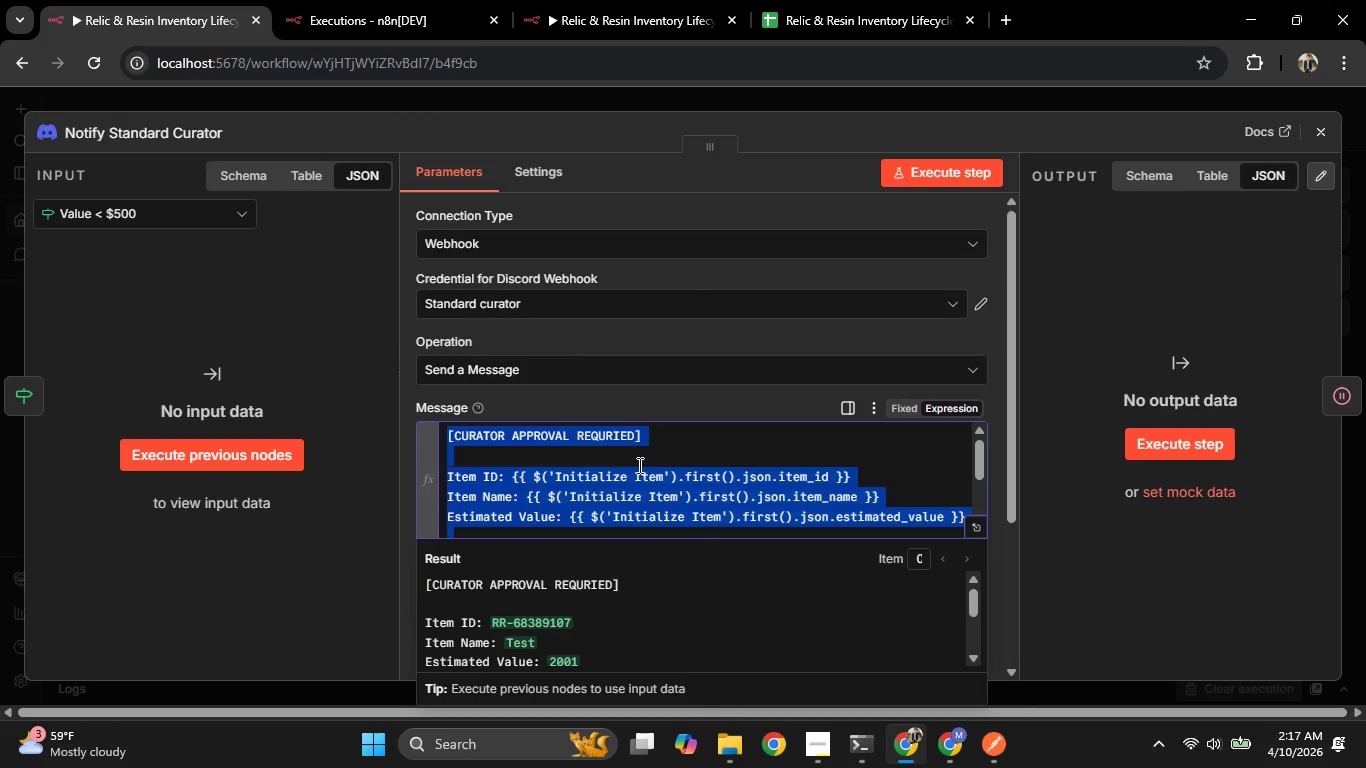 
key(Control+C)
 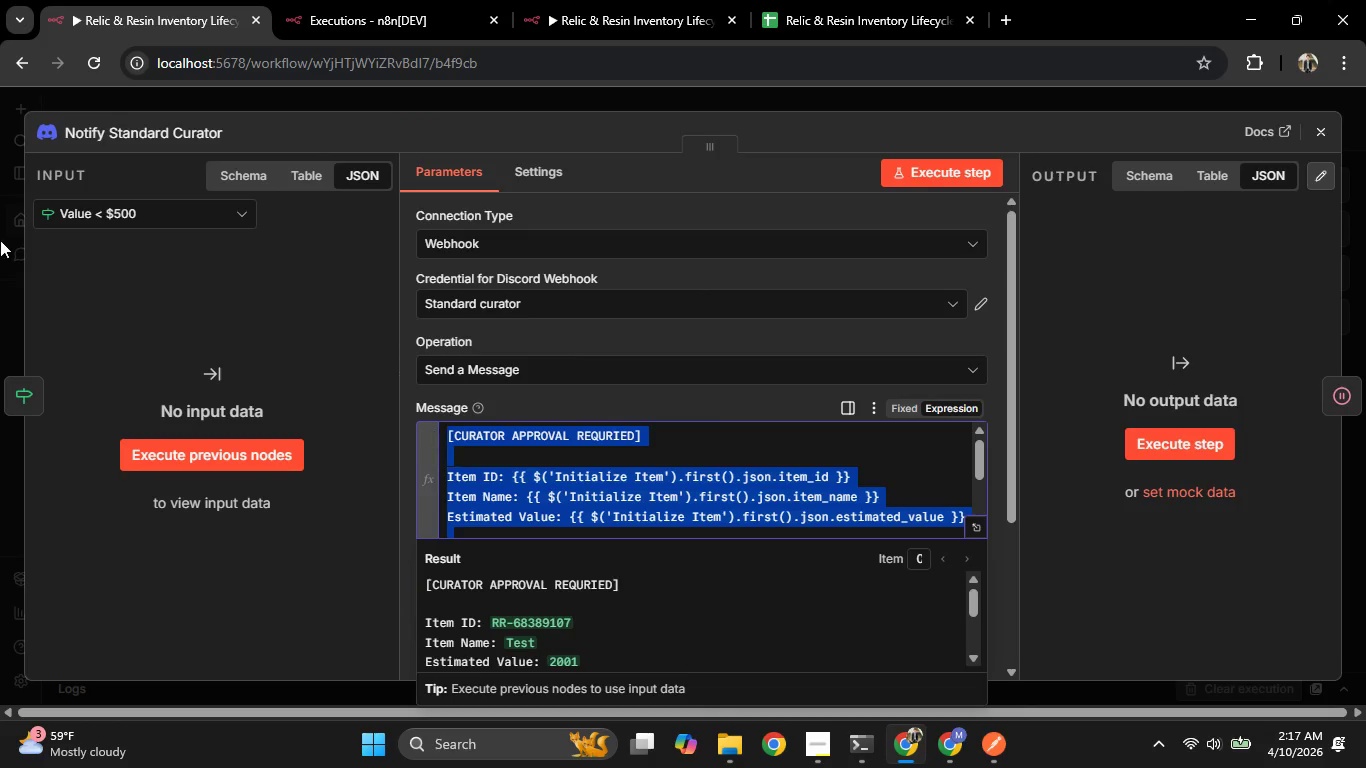 
left_click([2, 243])
 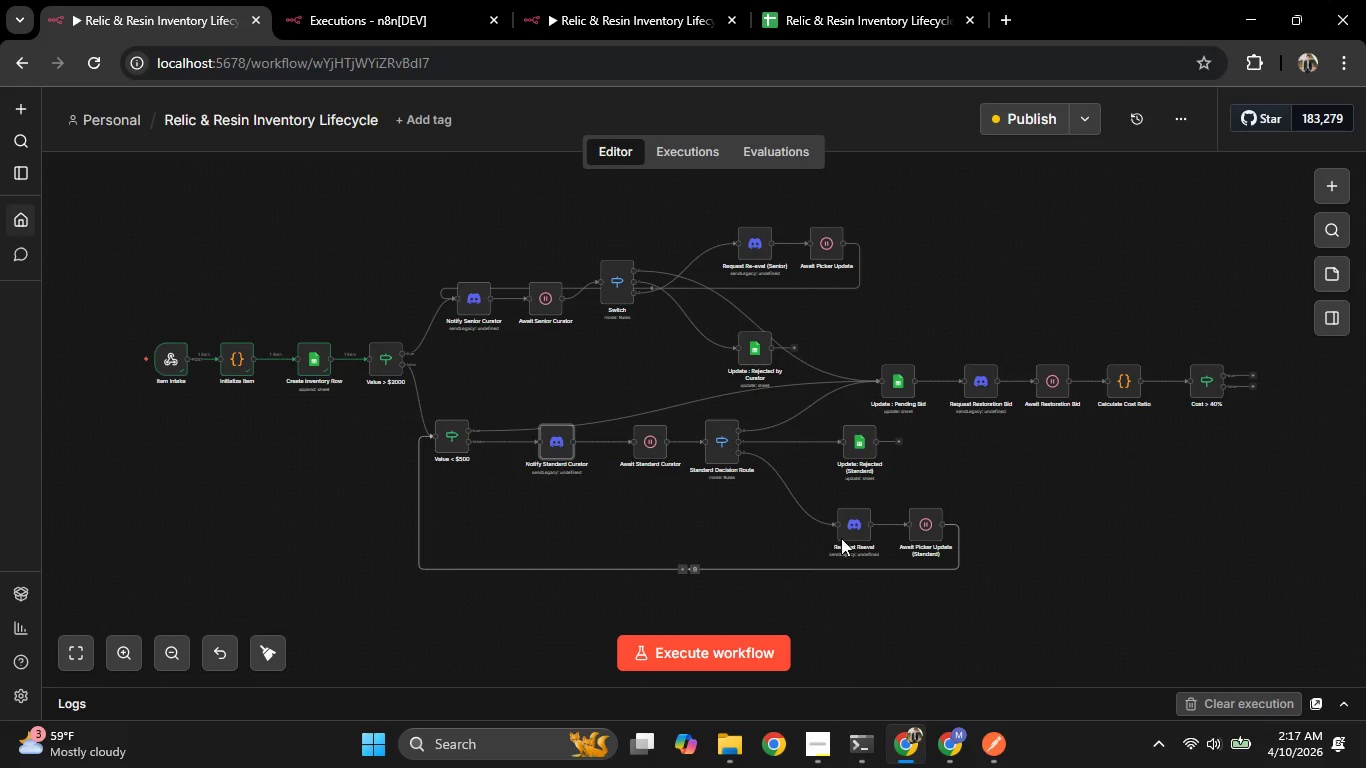 
left_click([855, 534])
 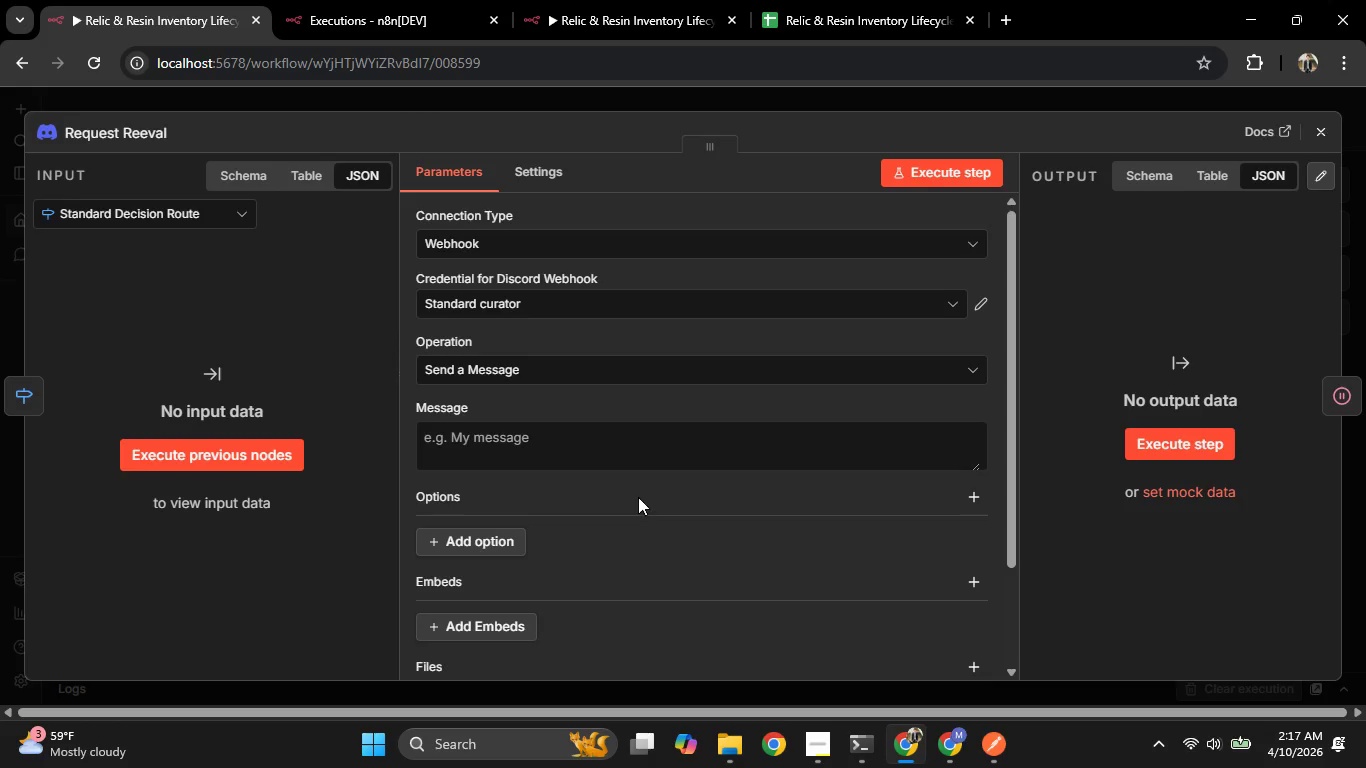 
key(Control+V)
 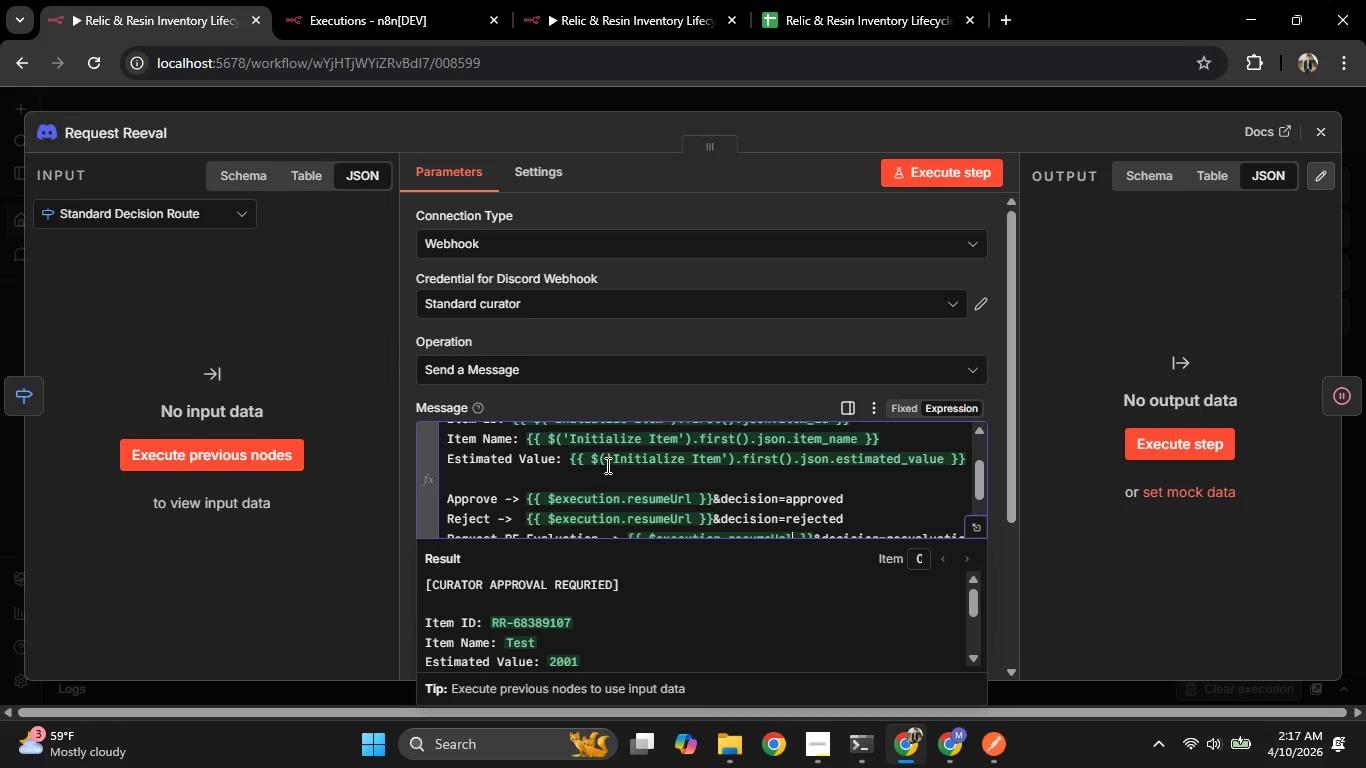 
scroll: coordinate [606, 466], scroll_direction: up, amount: 4.0
 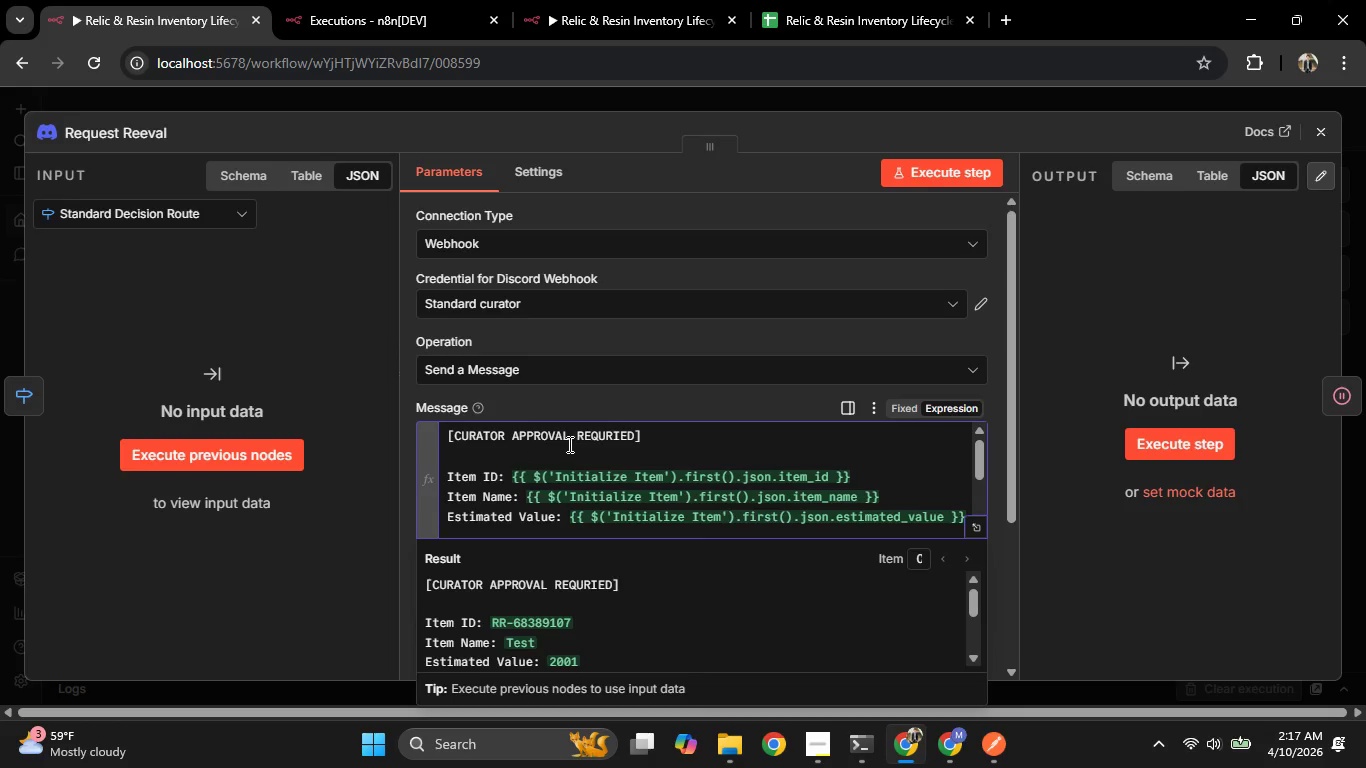 
left_click_drag(start_coordinate=[564, 437], to_coordinate=[457, 436])
 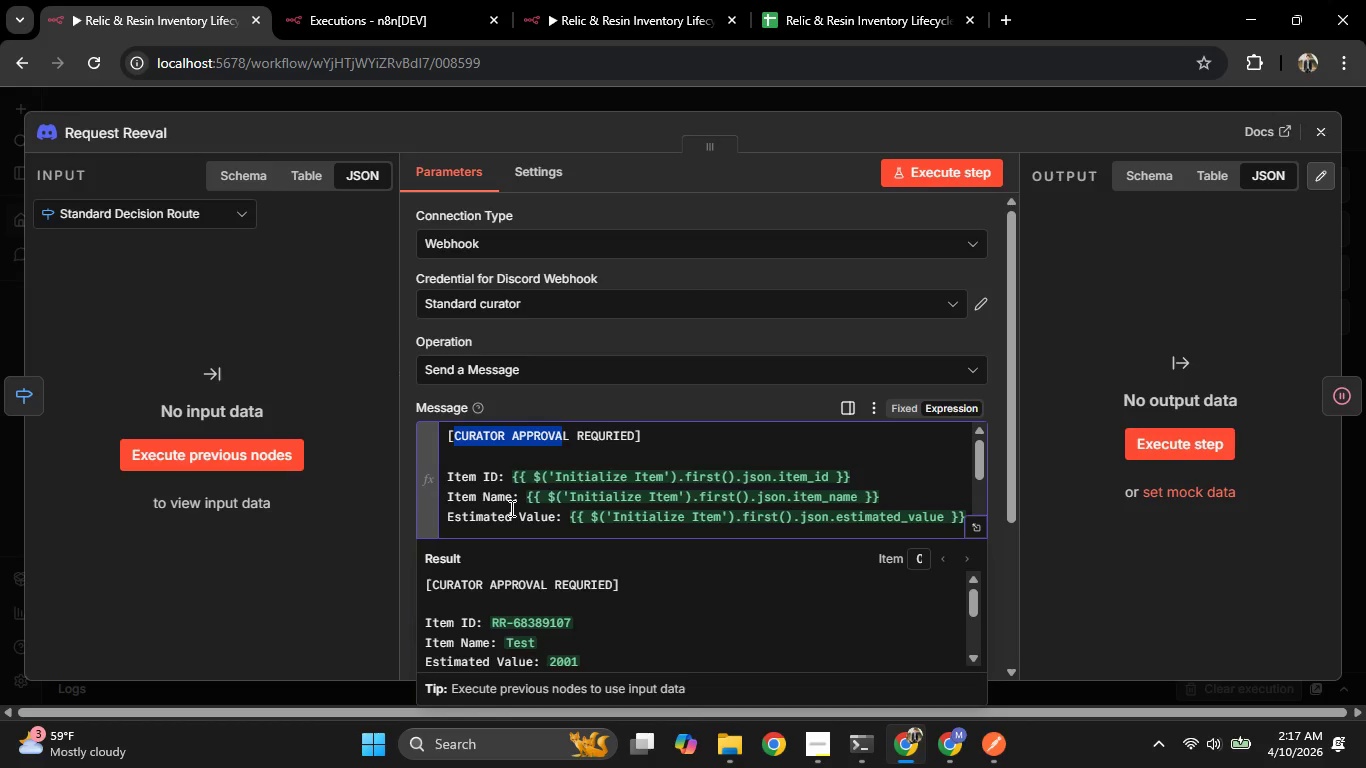 
type(Request)
key(Backspace)
key(Backspace)
 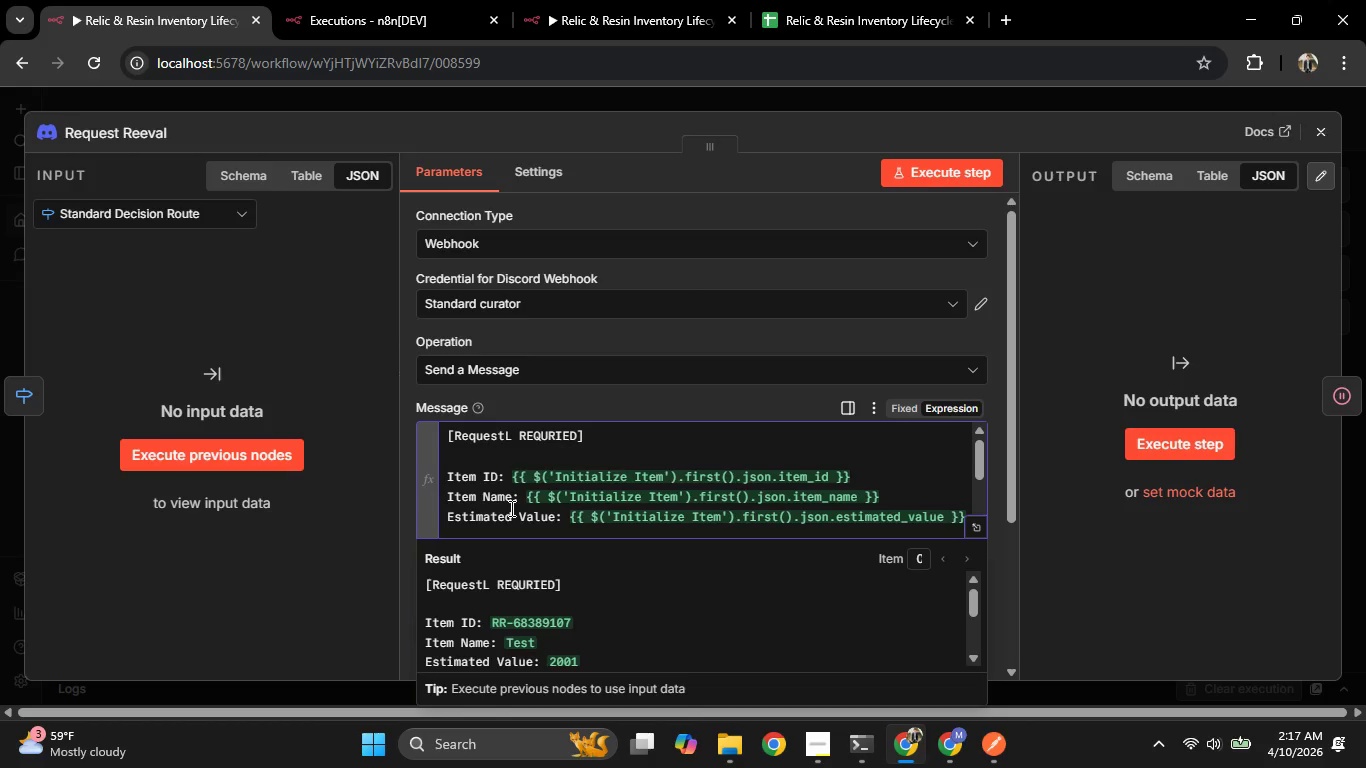 
hold_key(key=Insert, duration=0.83)
 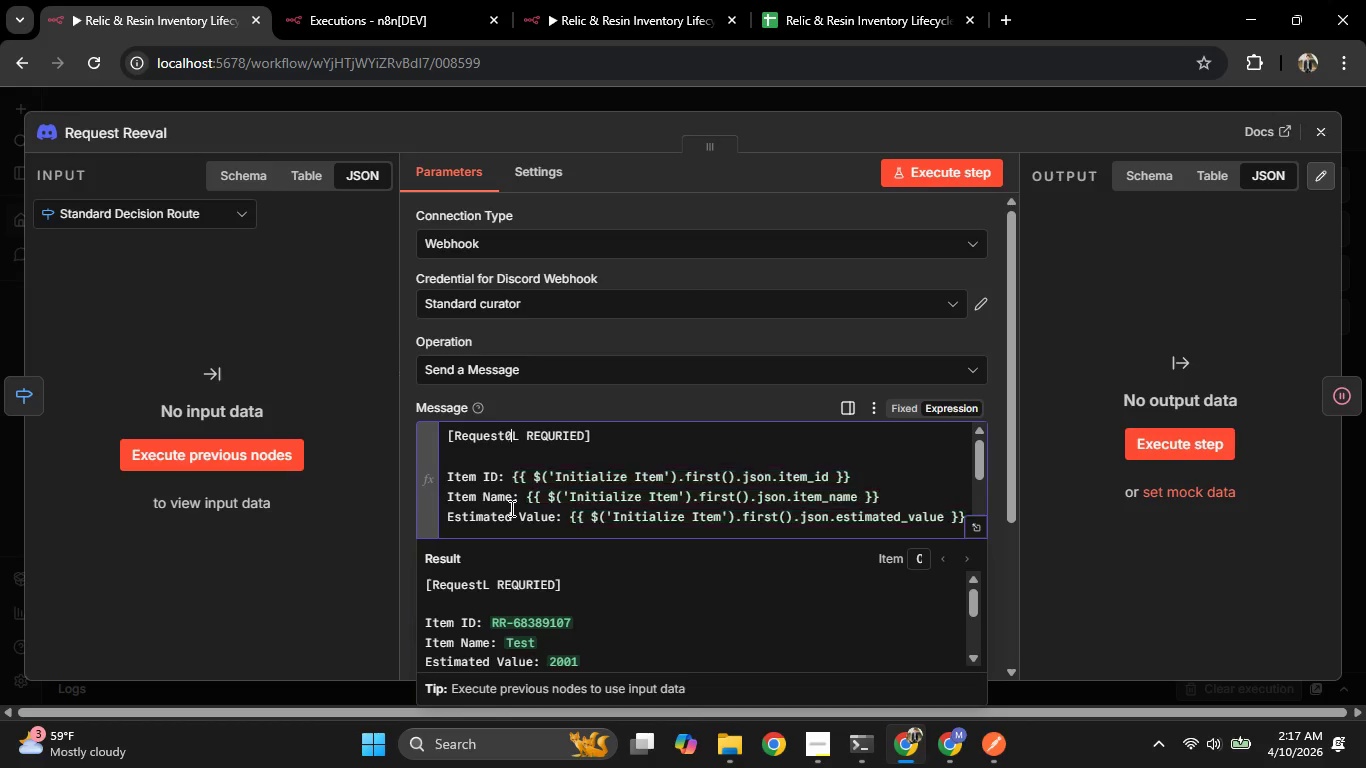 
hold_key(key=Numpad0, duration=0.53)
 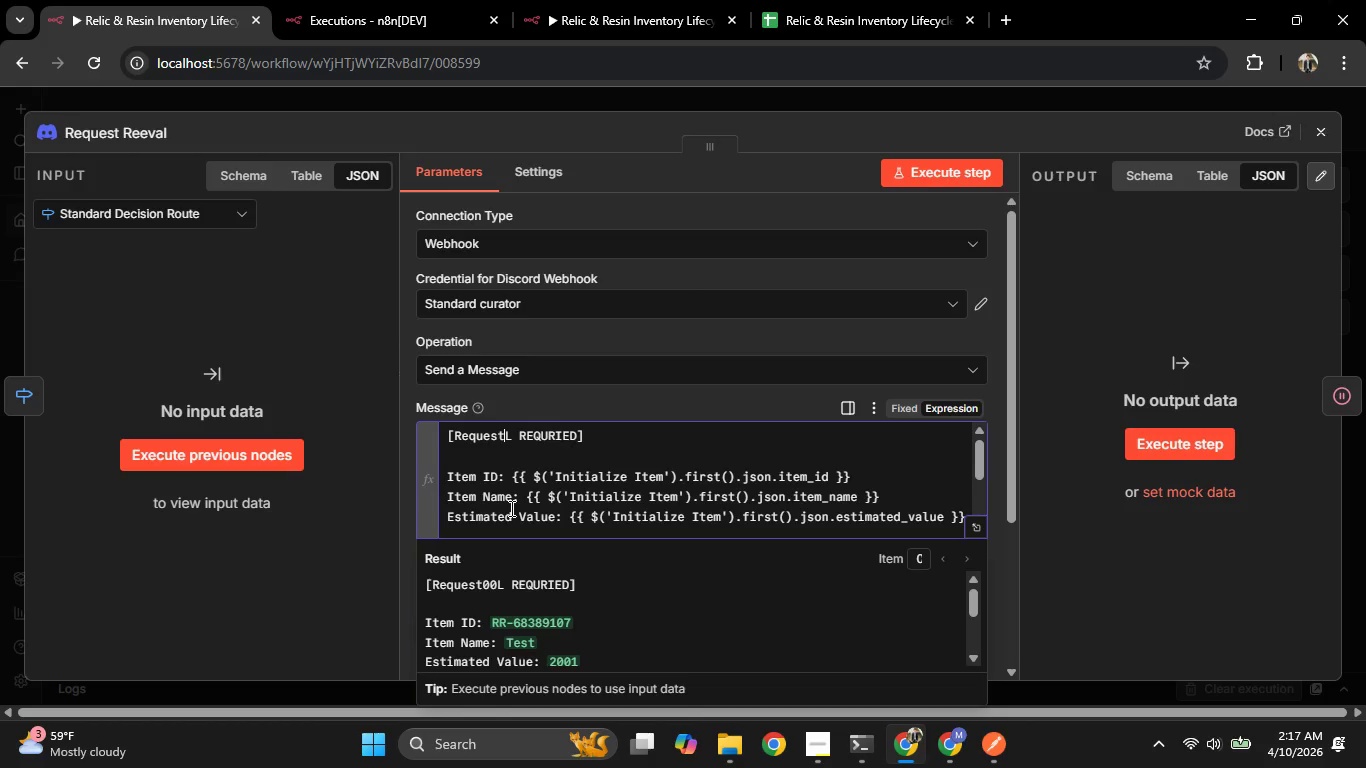 
hold_key(key=ArrowRight, duration=0.72)
 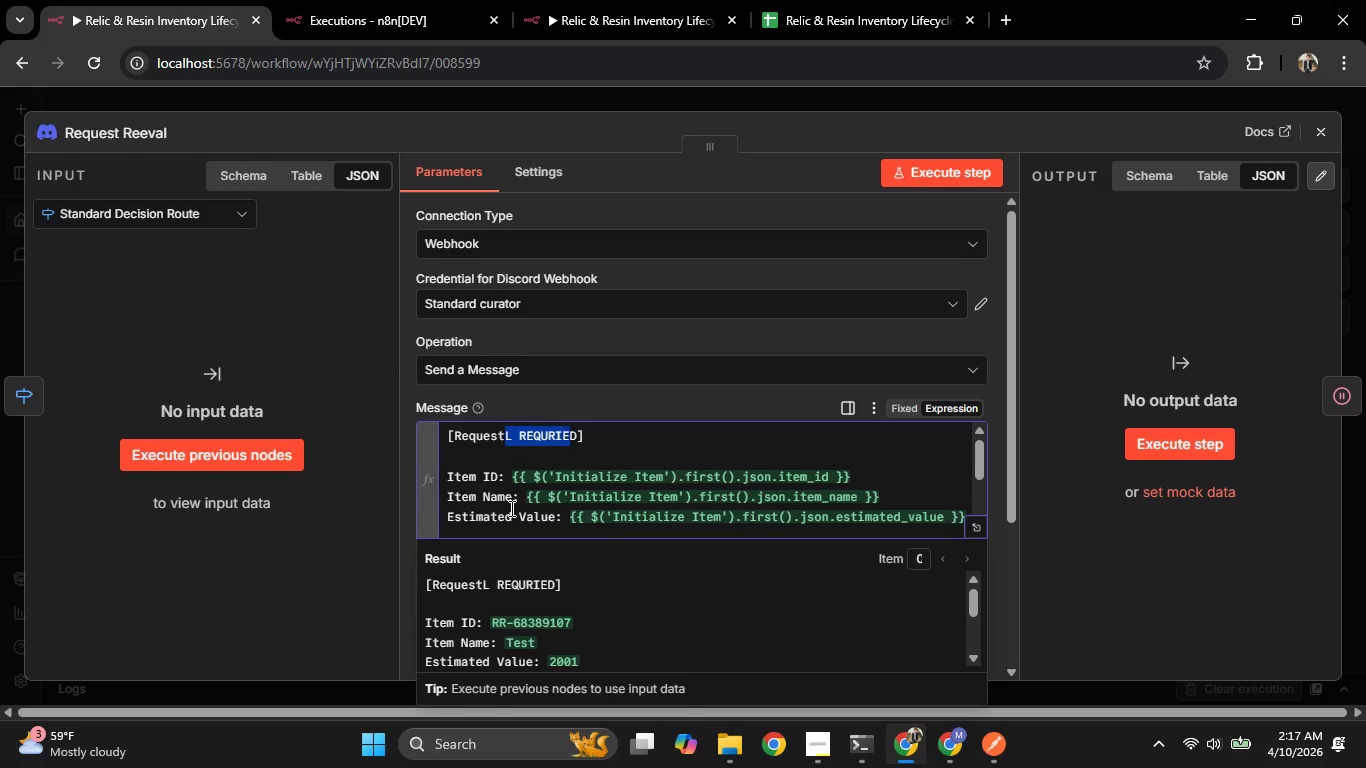 
key(Shift+ArrowRight)
 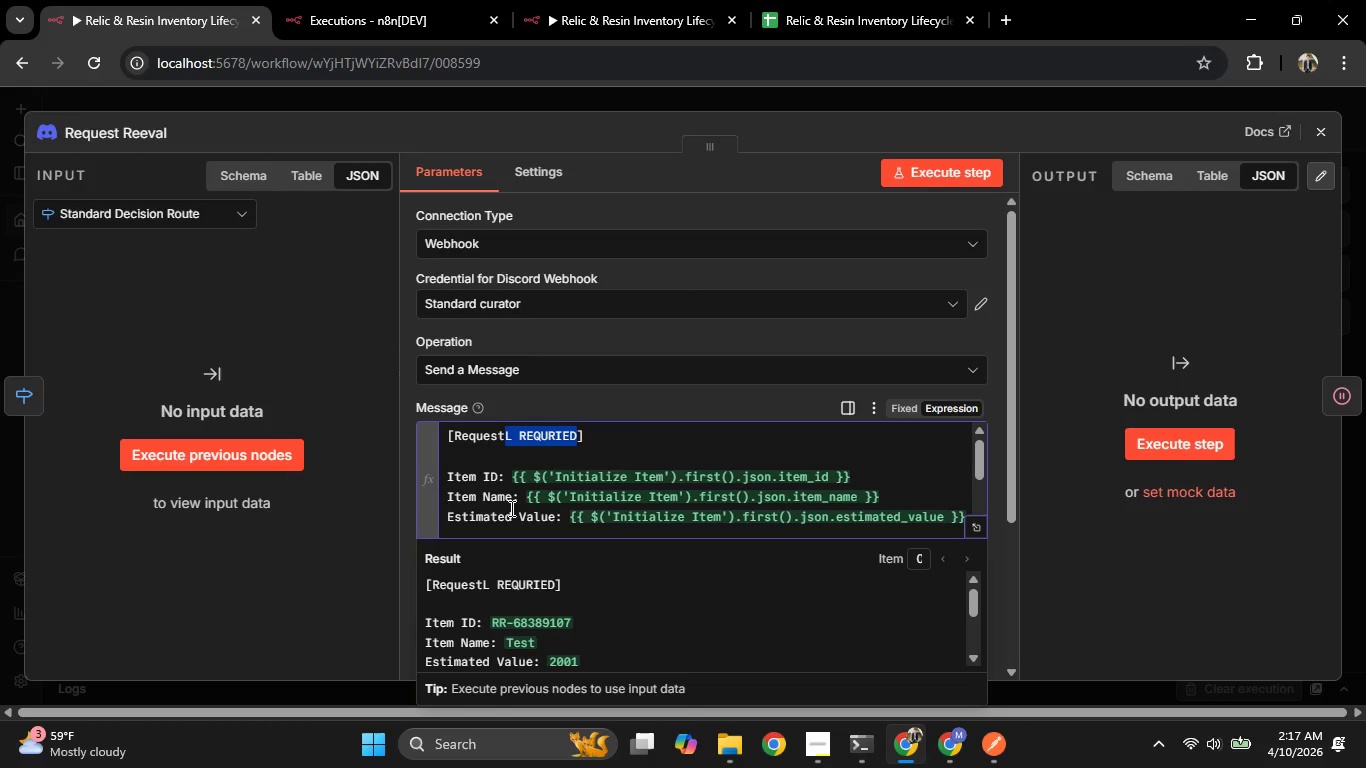 
key(Shift+ArrowRight)
 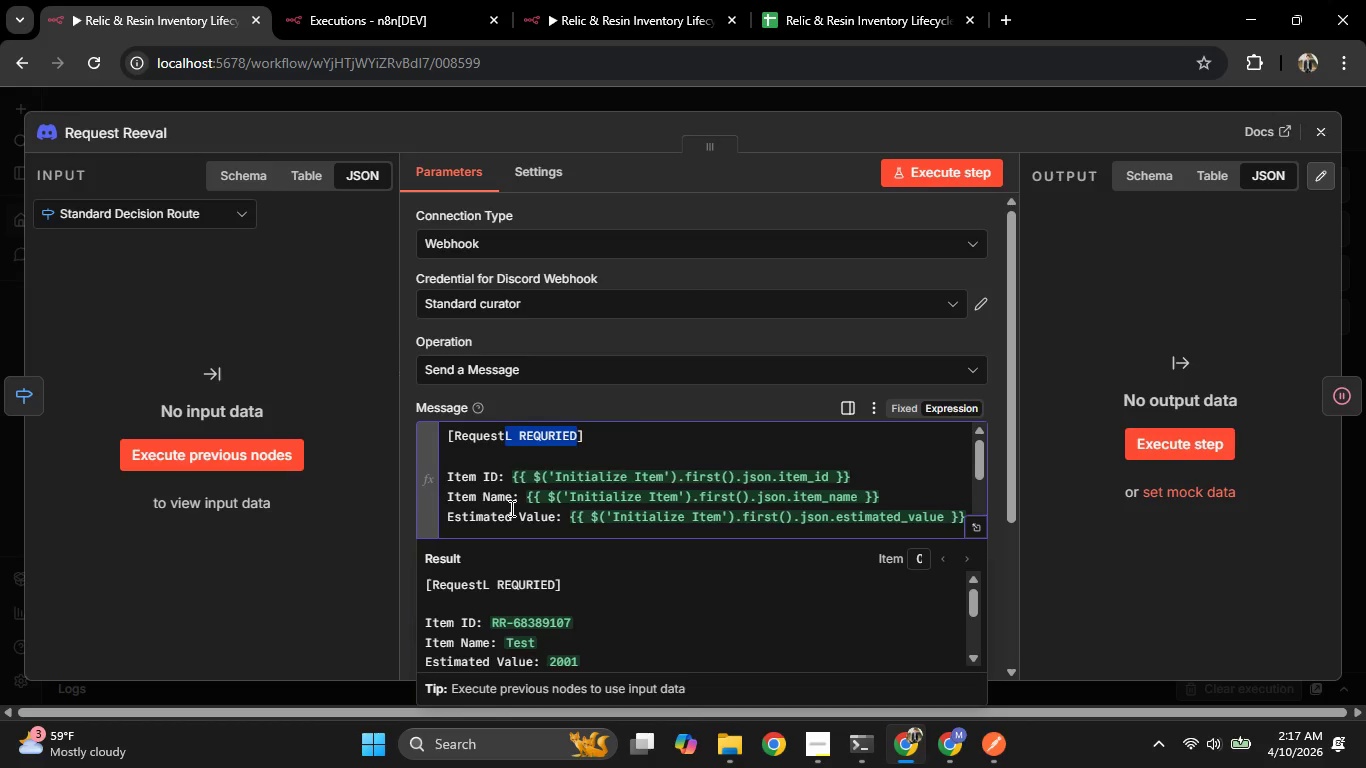 
key(Backspace)
type( Reevaluation)
 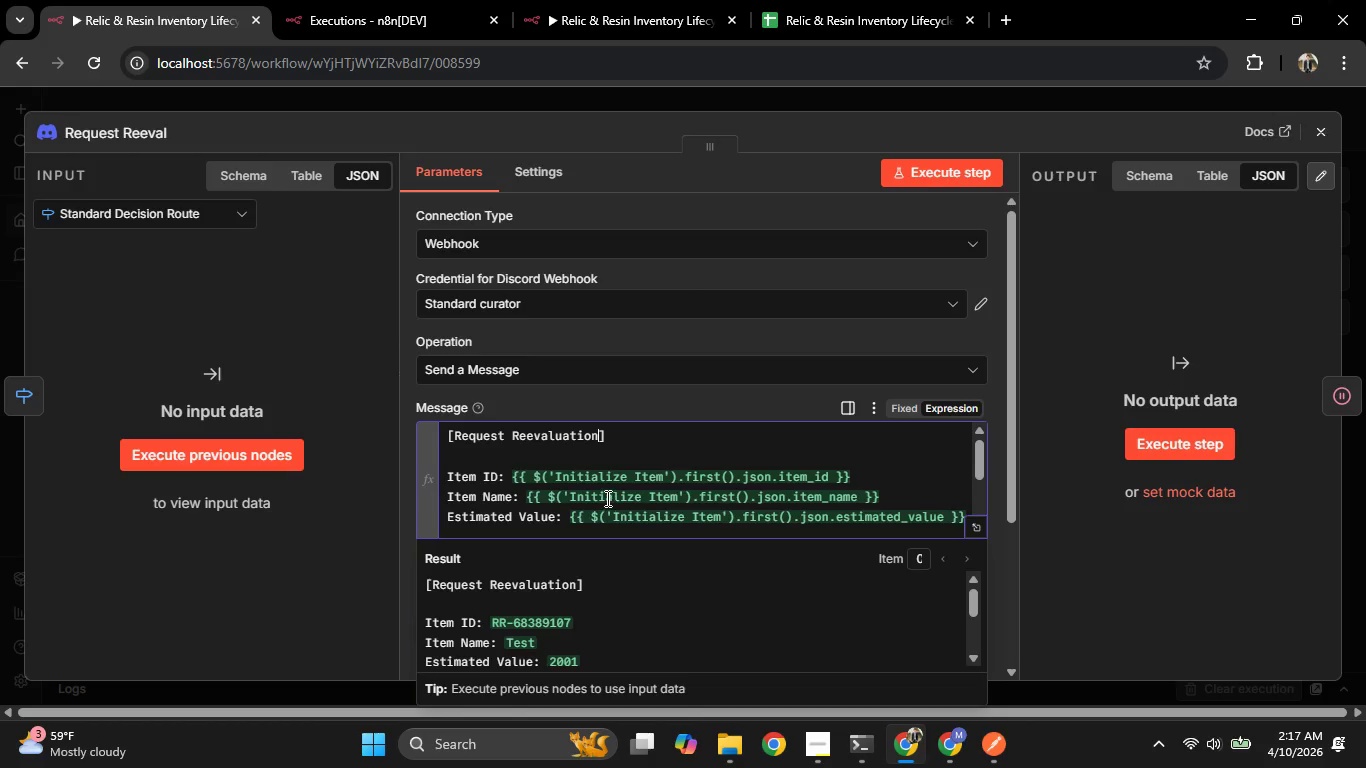 
scroll: coordinate [603, 498], scroll_direction: down, amount: 1.0
 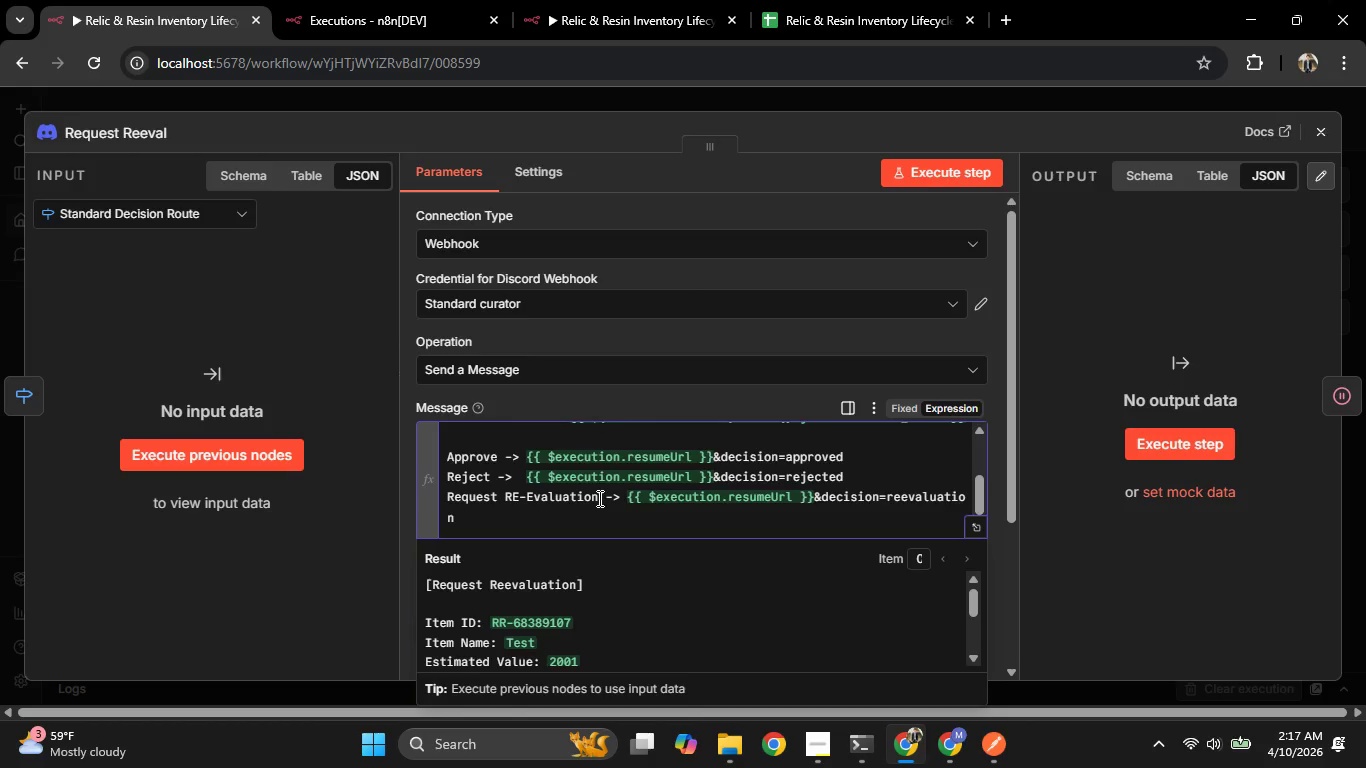 
scroll: coordinate [598, 498], scroll_direction: up, amount: 1.0
 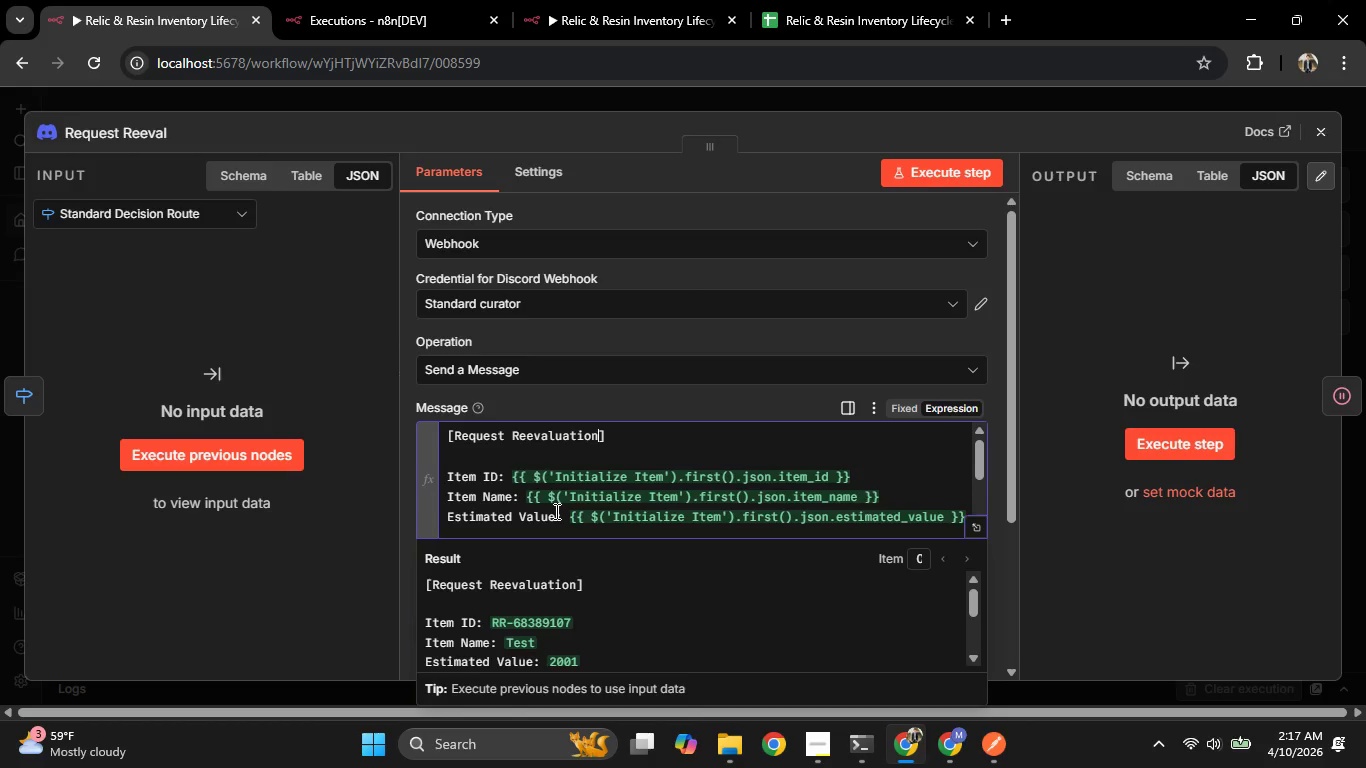 
scroll: coordinate [555, 511], scroll_direction: down, amount: 1.0
 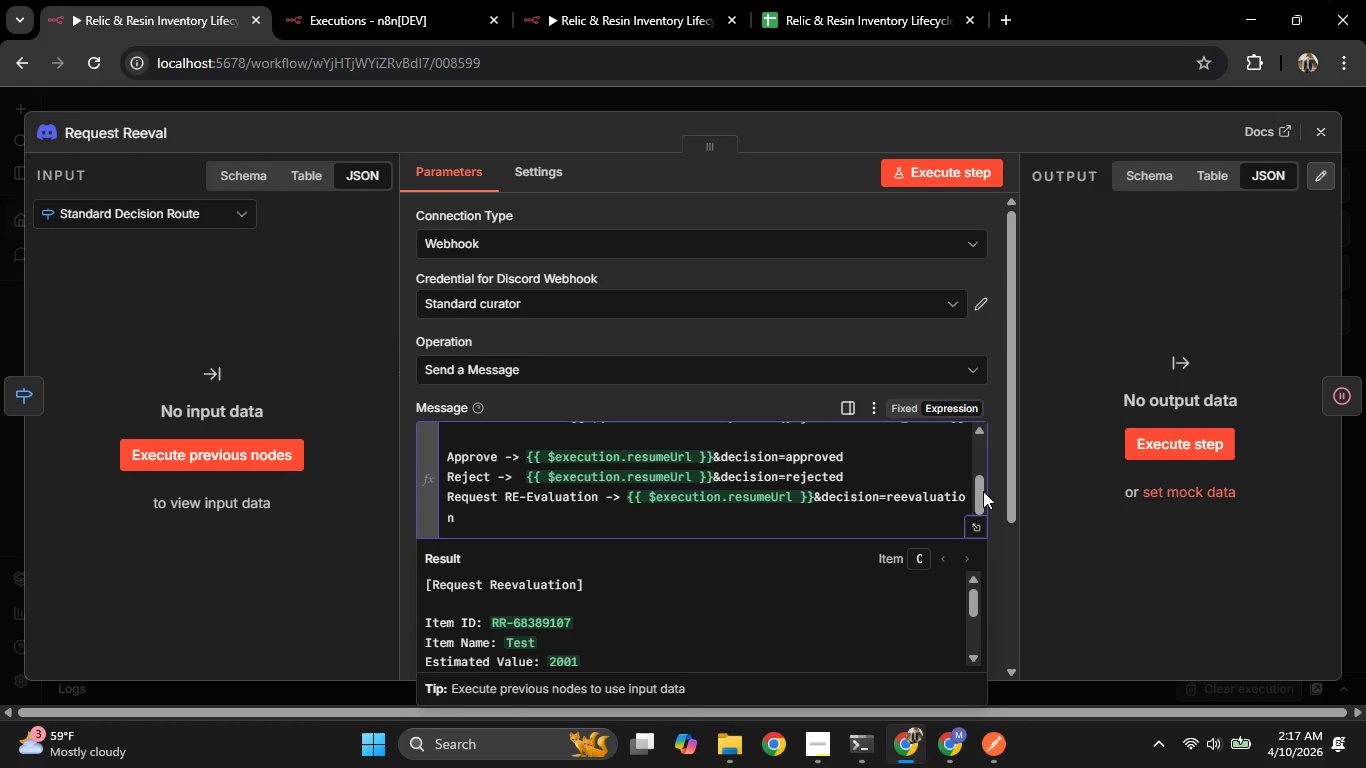 
left_click_drag(start_coordinate=[980, 490], to_coordinate=[979, 478])
 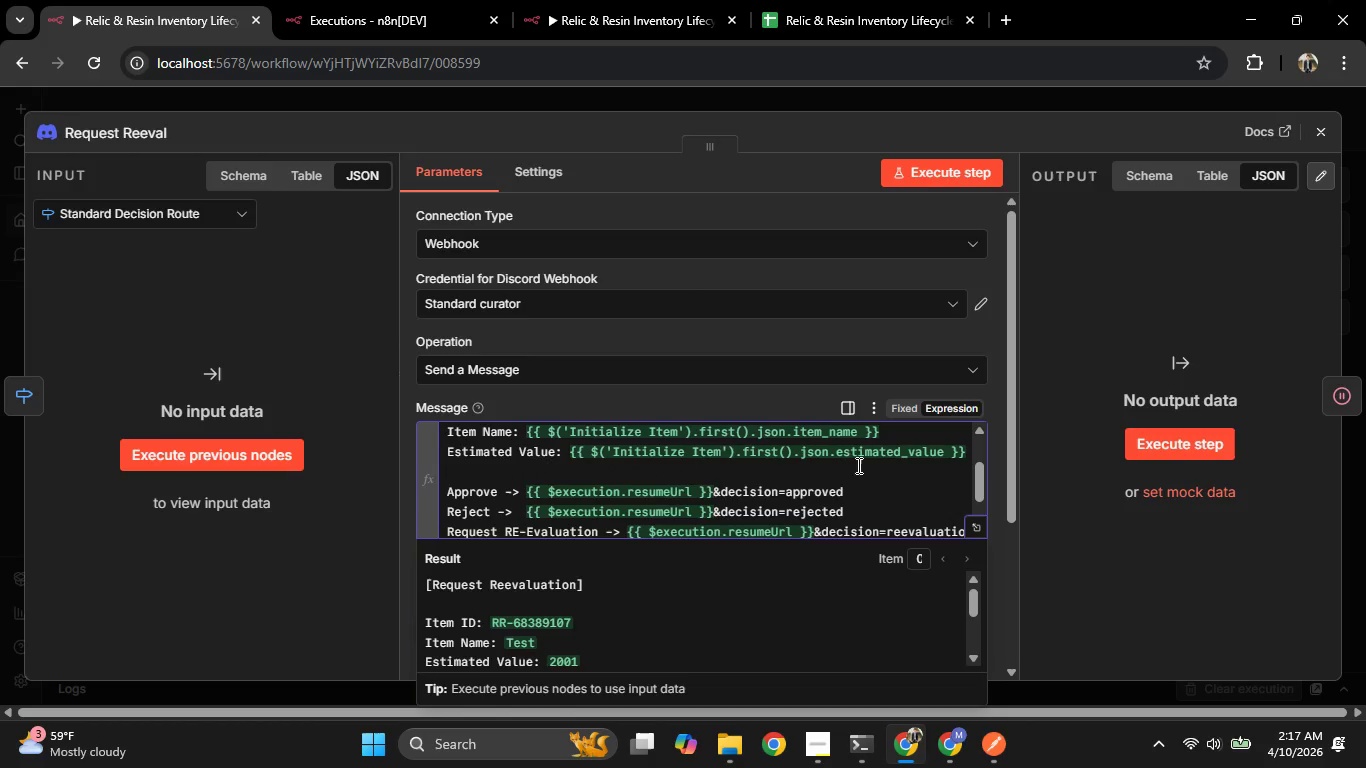 
mouse_move([753, 420])
 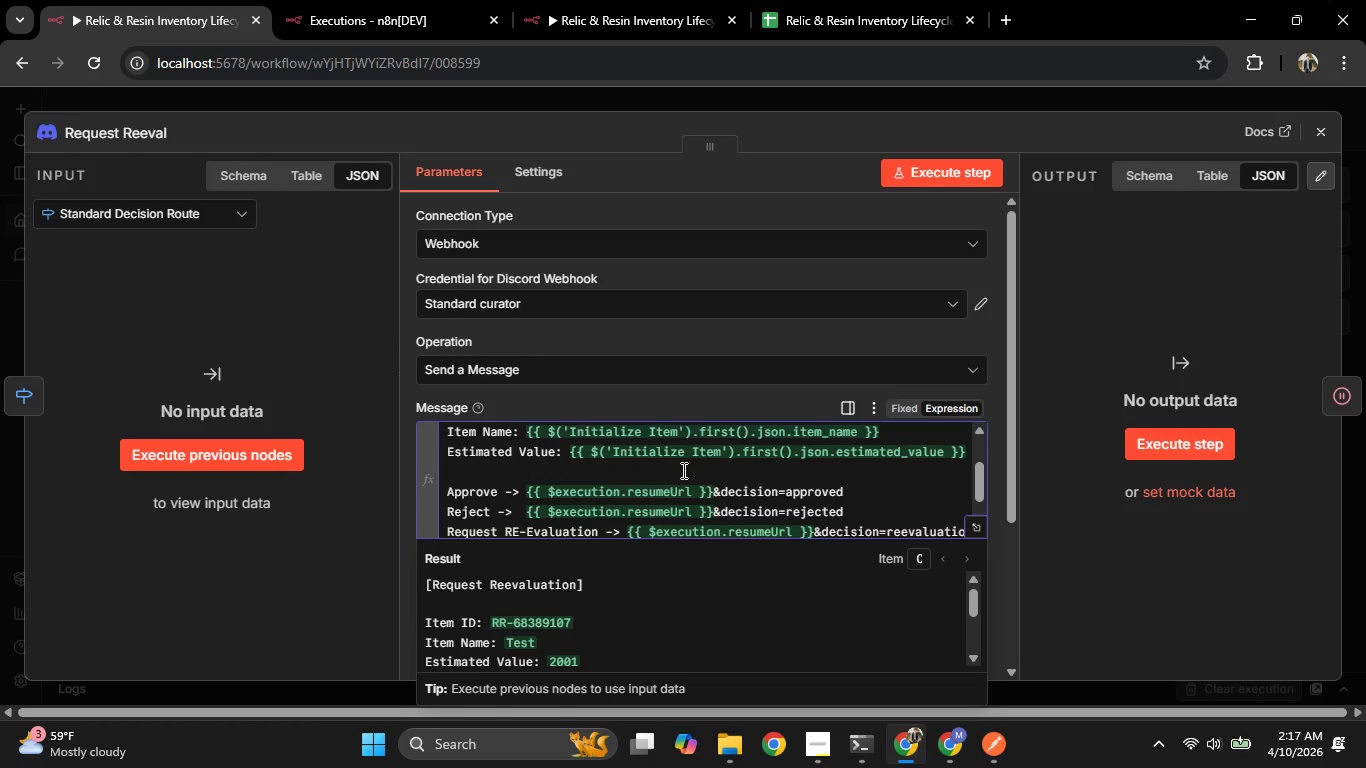 
scroll: coordinate [682, 470], scroll_direction: up, amount: 1.0
 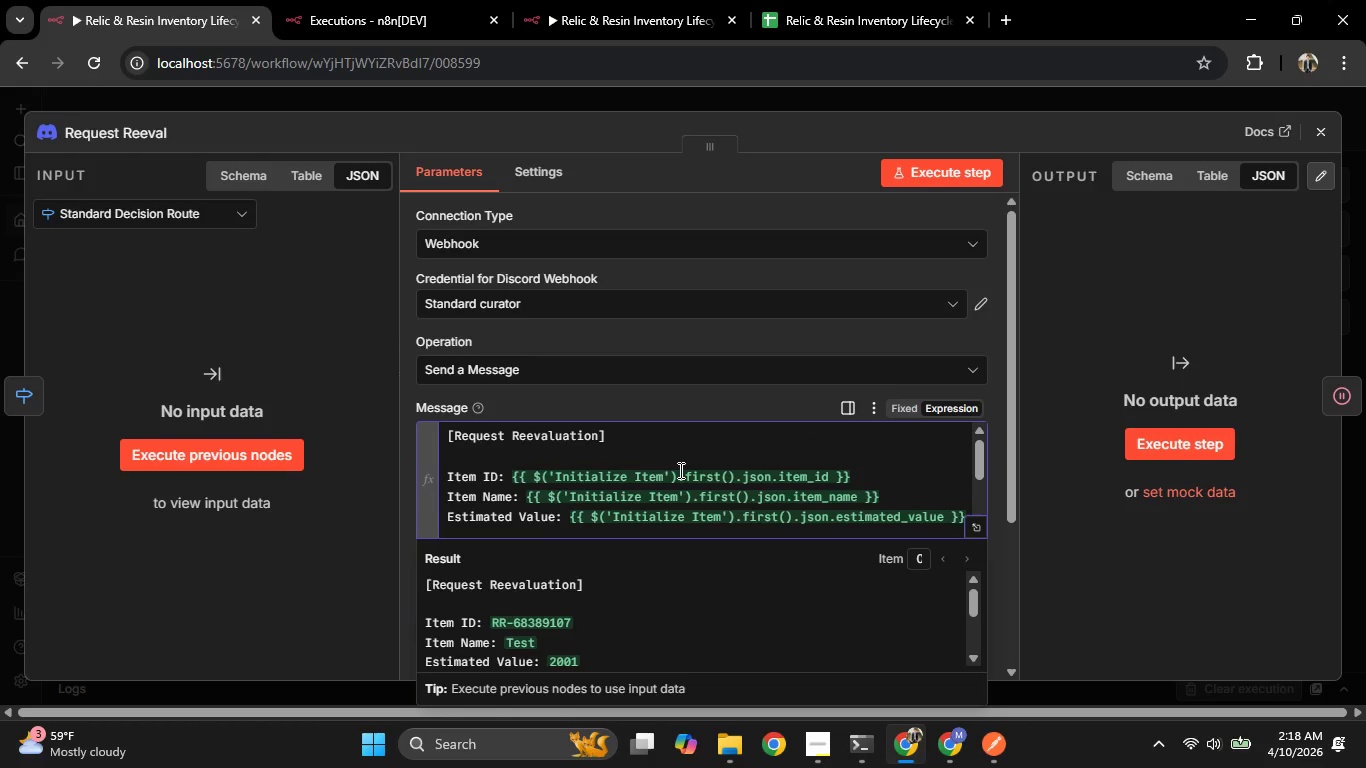 
wait(5.11)
 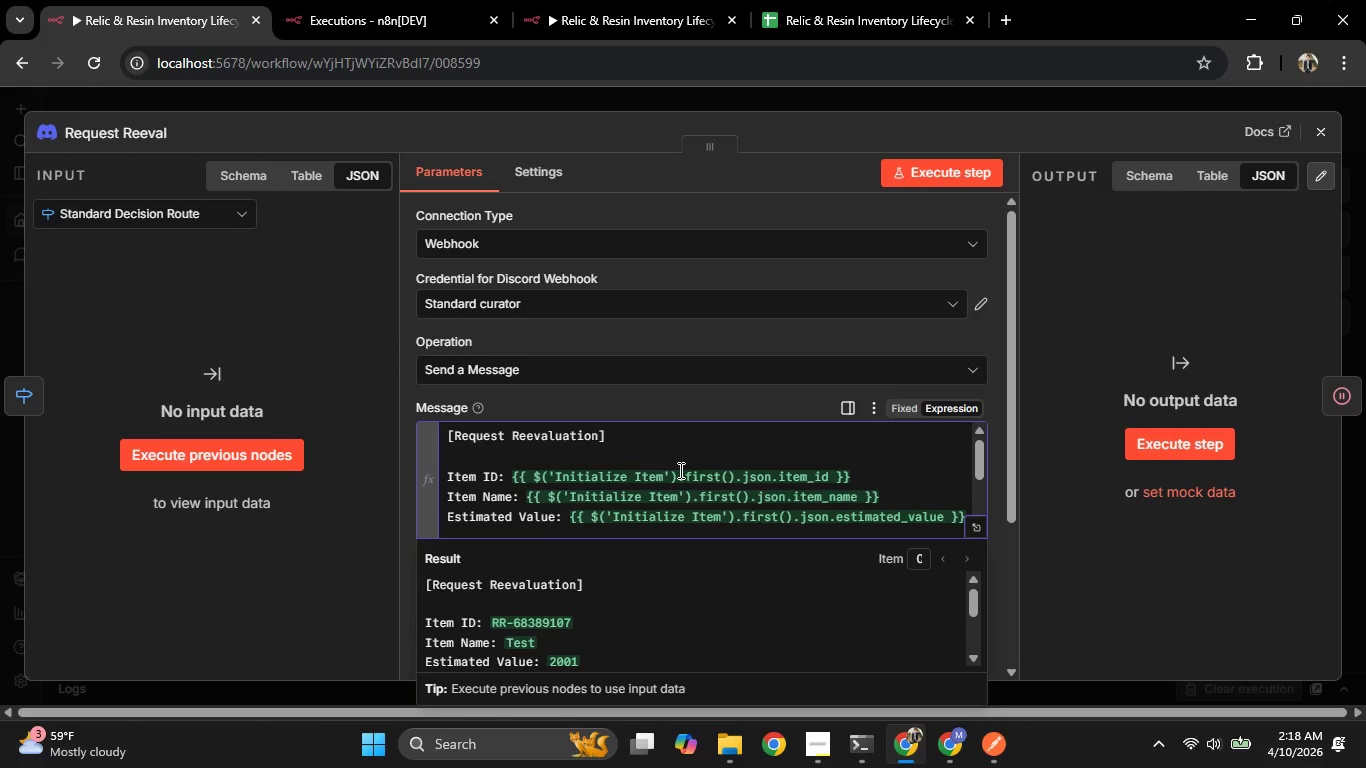 
scroll: coordinate [679, 470], scroll_direction: down, amount: 1.0
 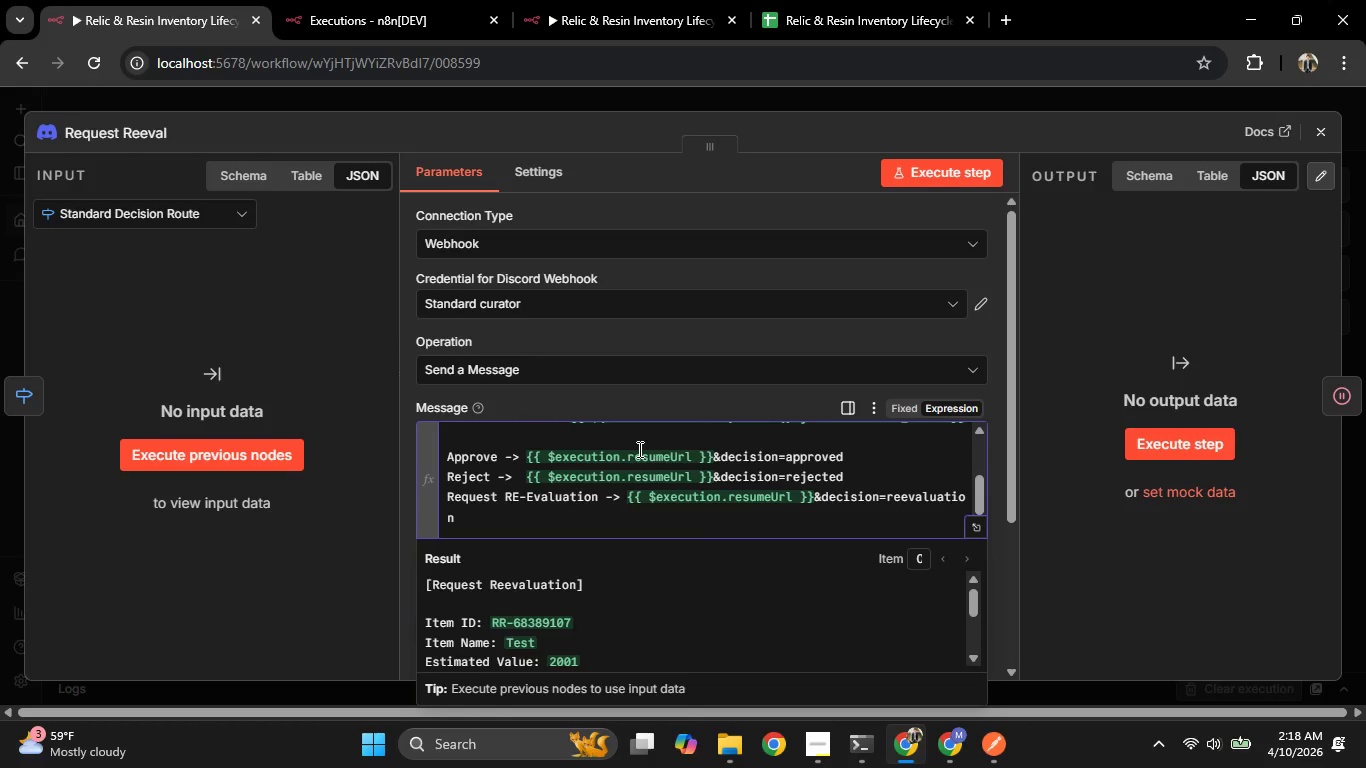 
scroll: coordinate [638, 449], scroll_direction: up, amount: 1.0
 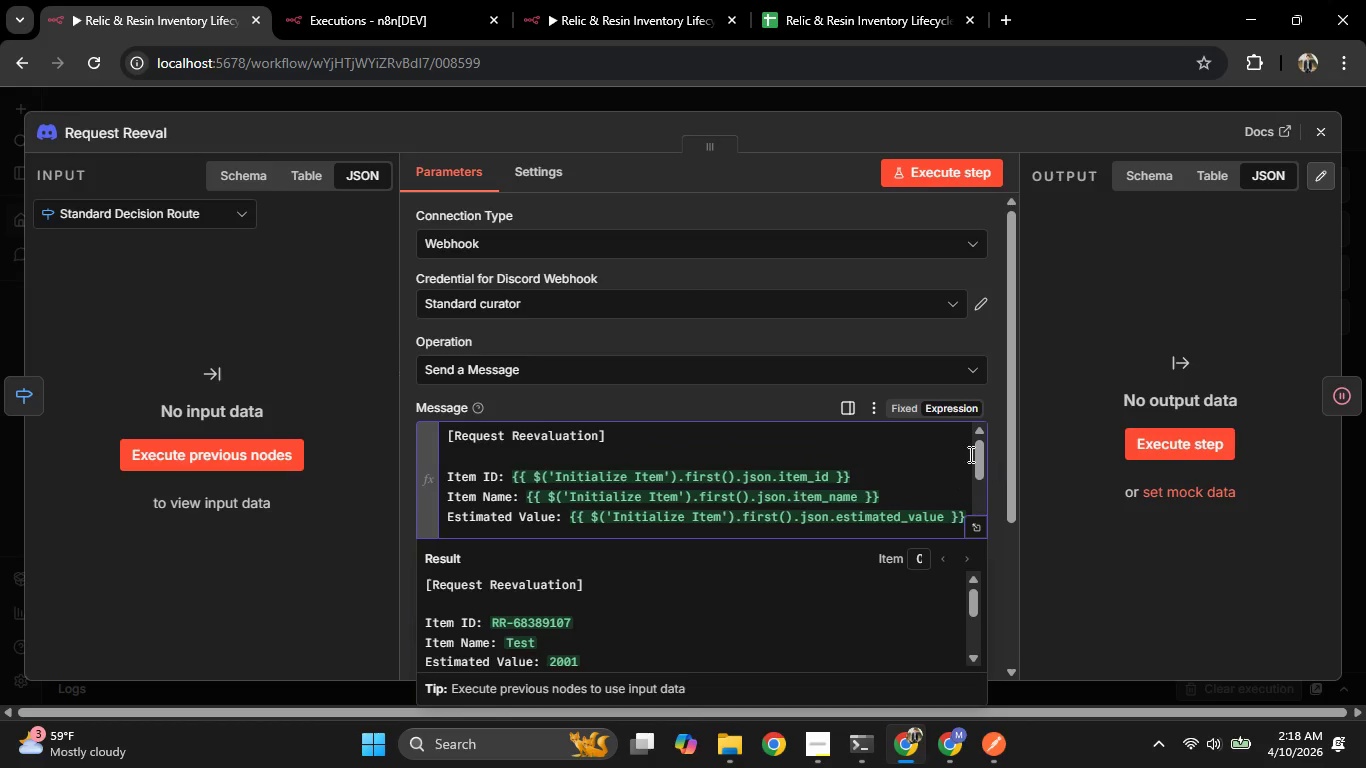 
left_click_drag(start_coordinate=[980, 458], to_coordinate=[984, 468])
 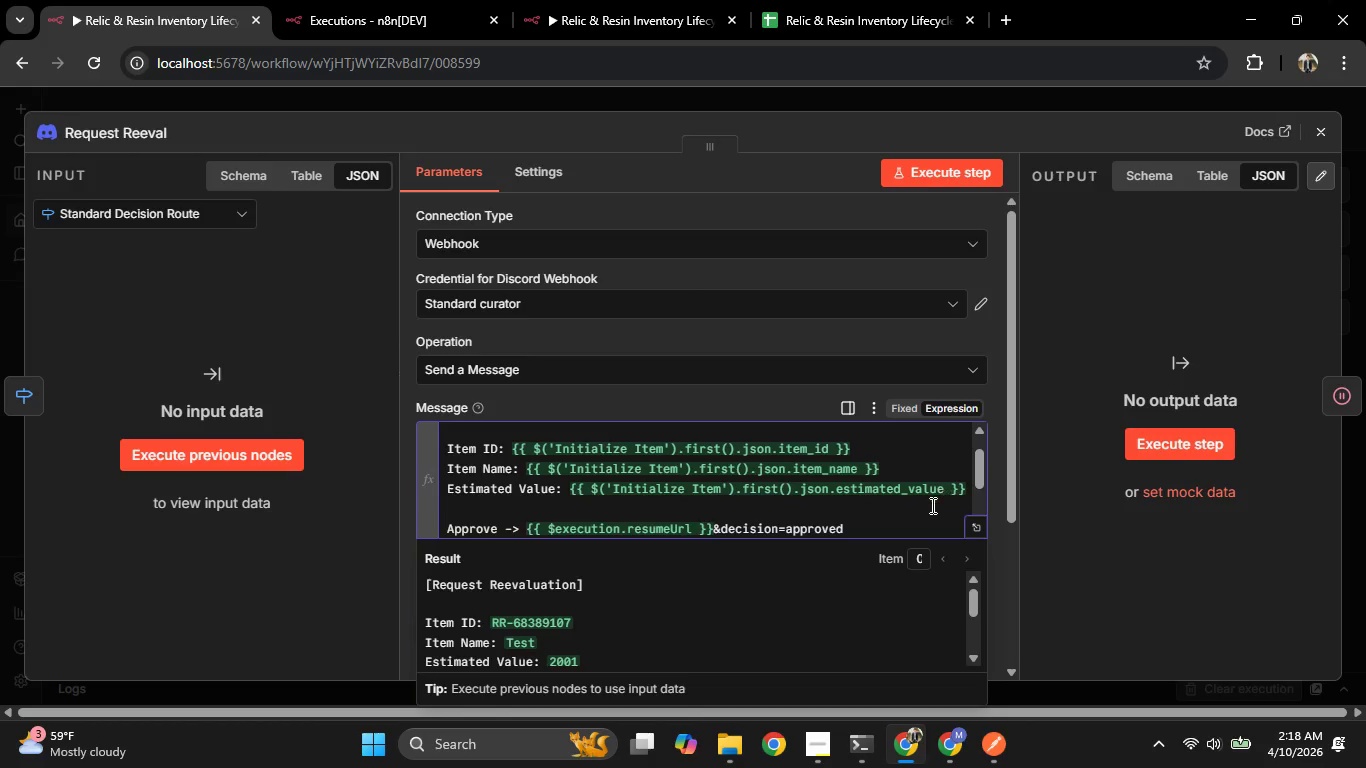 
left_click_drag(start_coordinate=[928, 505], to_coordinate=[407, 484])
 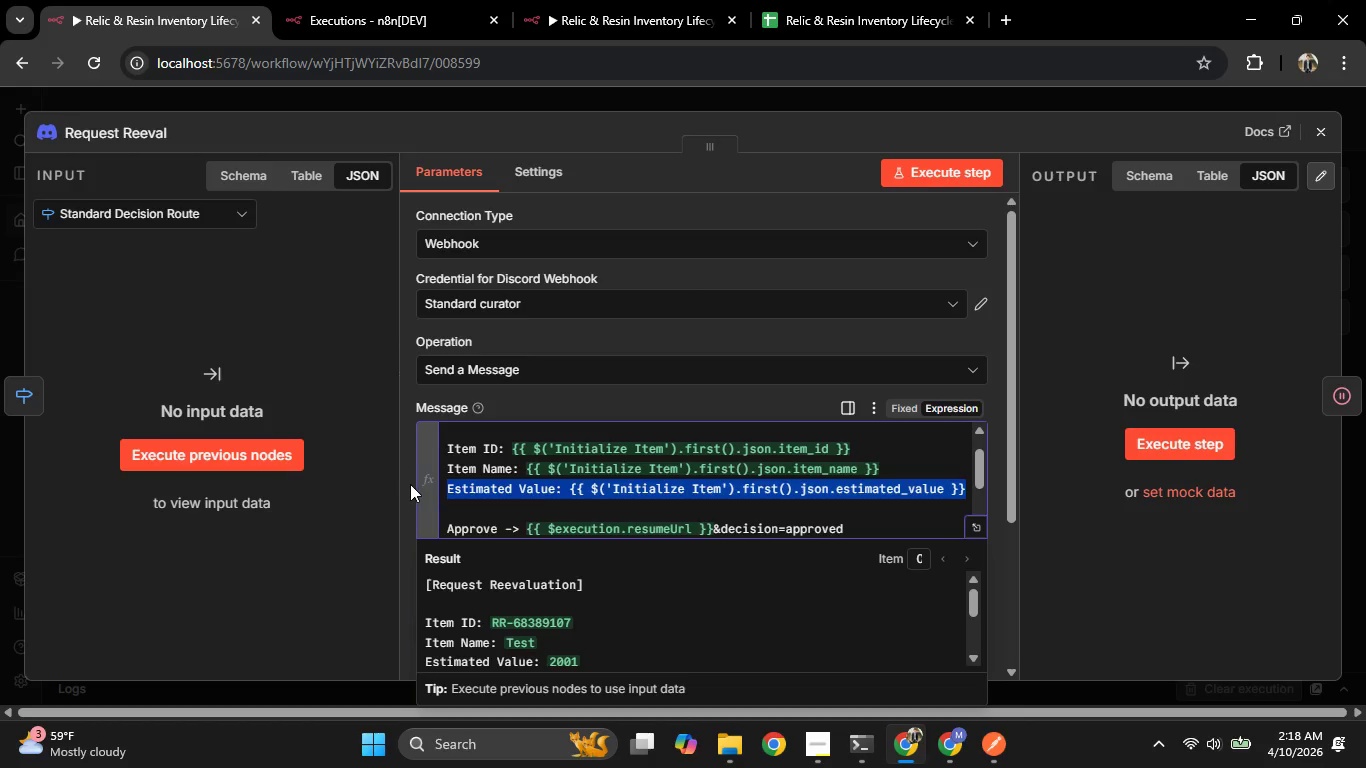 
key(Backspace)
 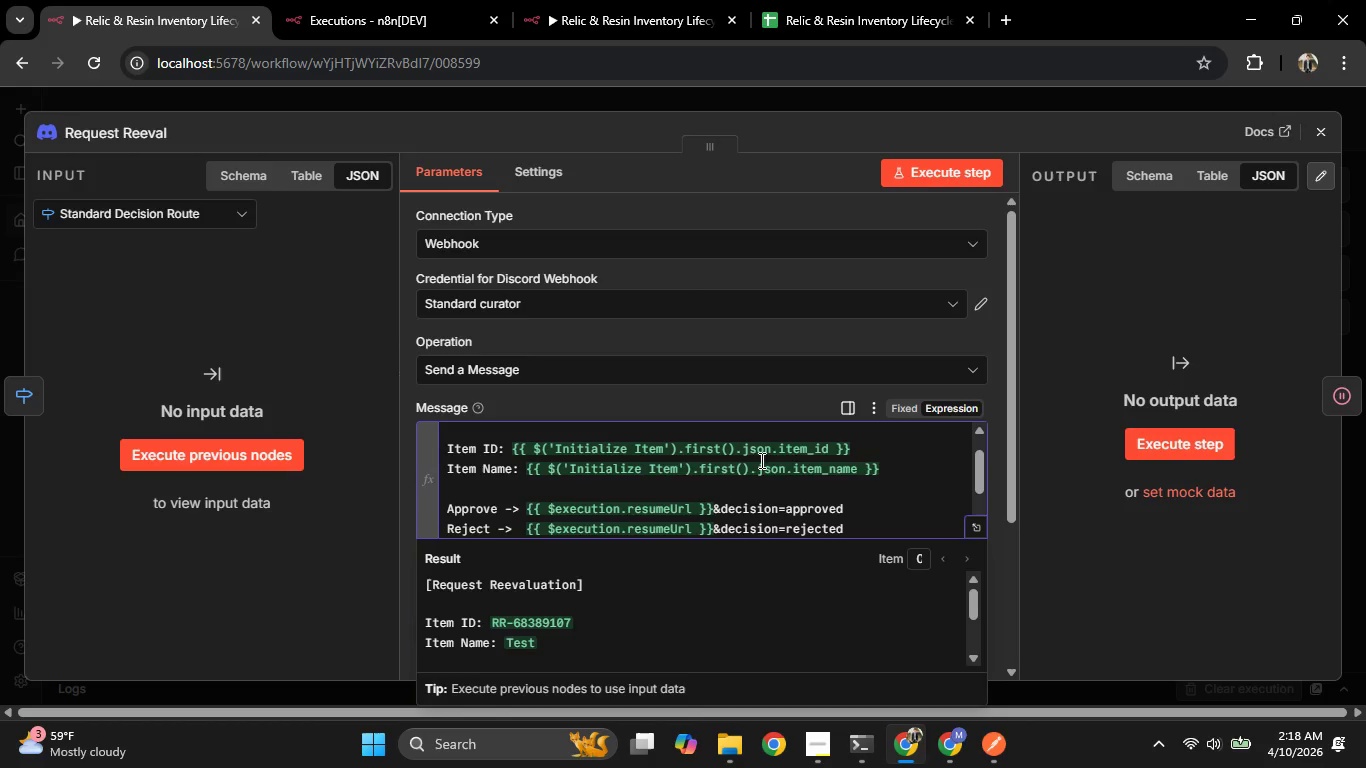 
mouse_move([825, 426])
 